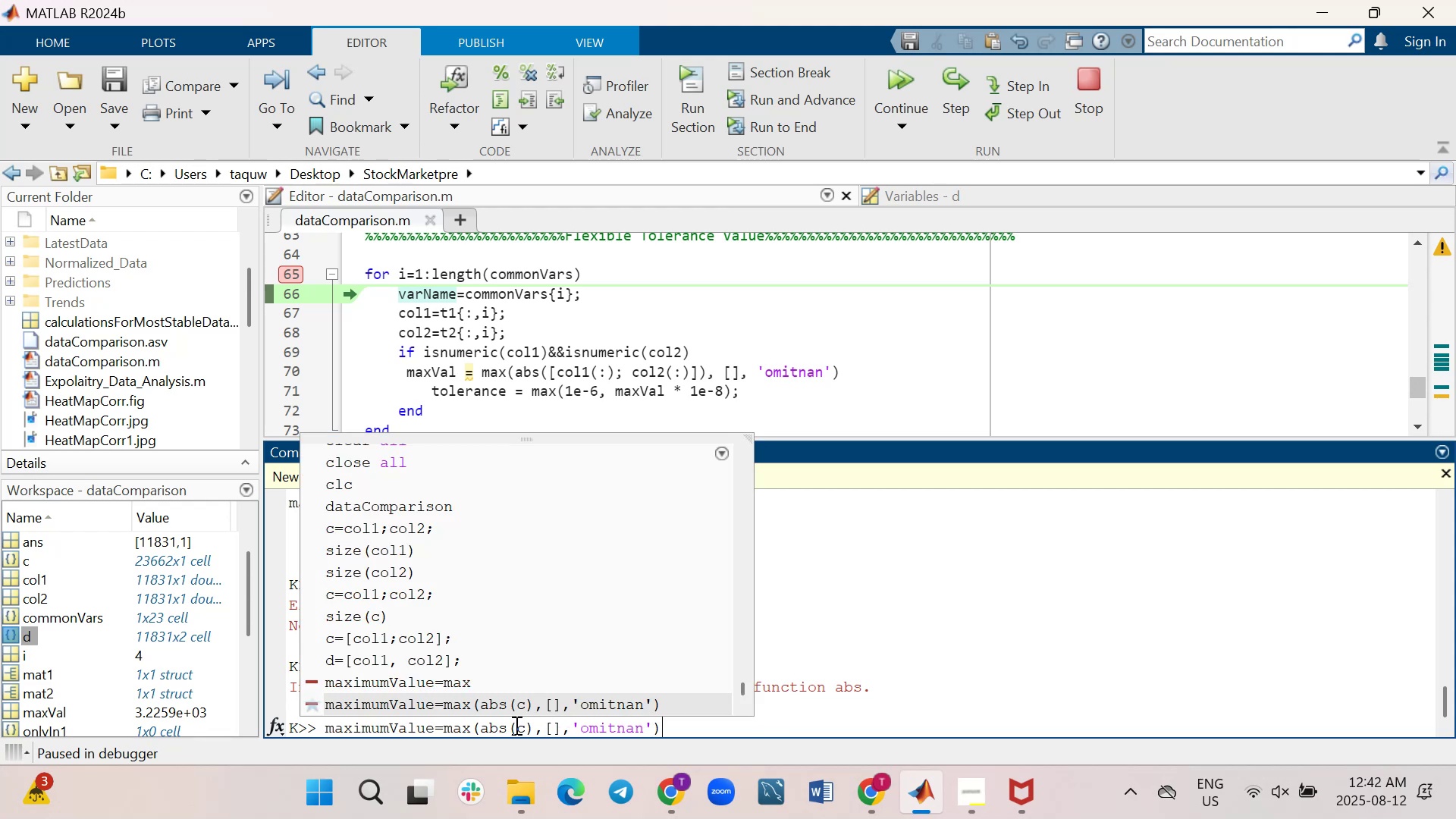 
left_click([511, 724])
 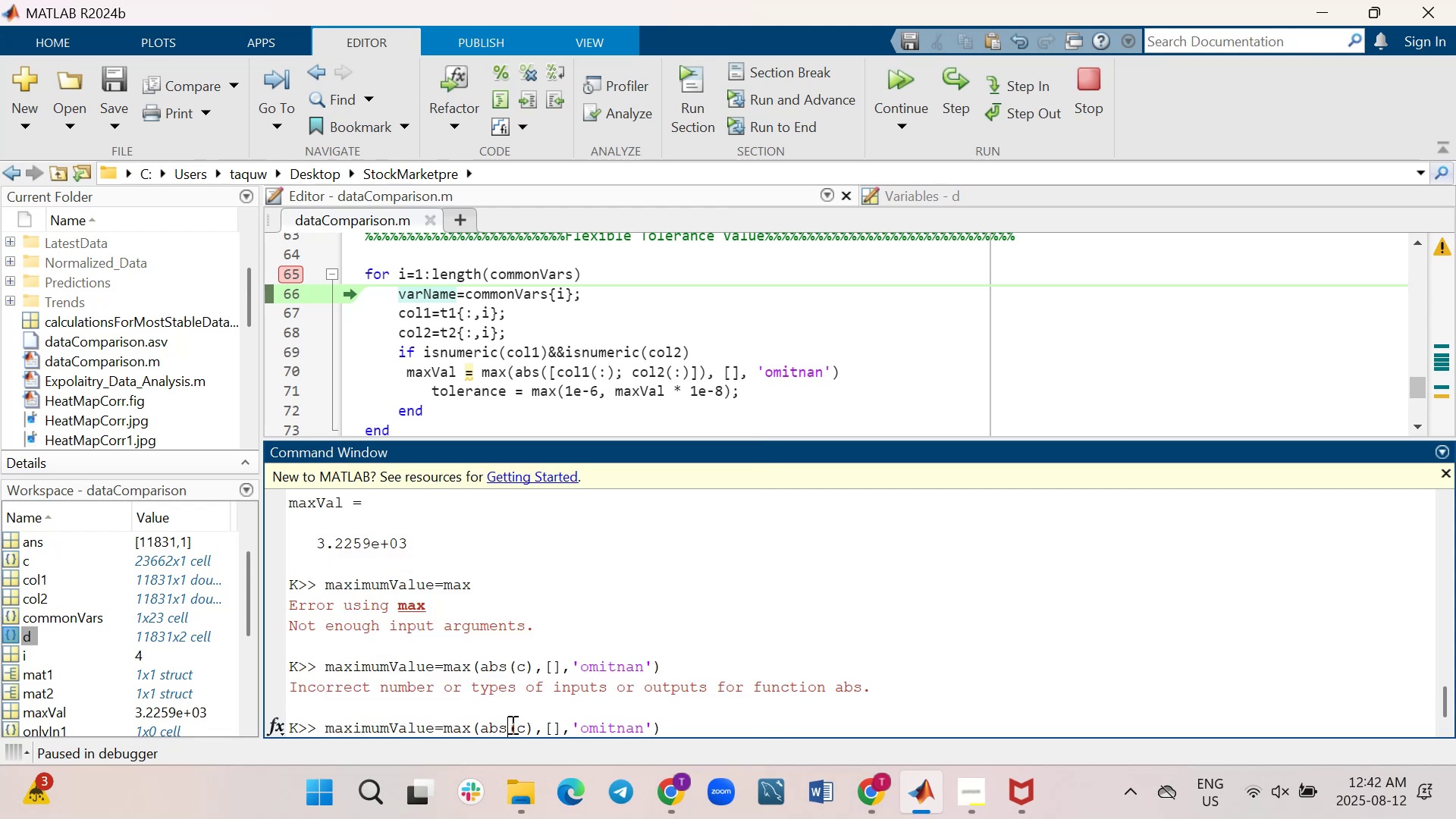 
key(Backspace)
 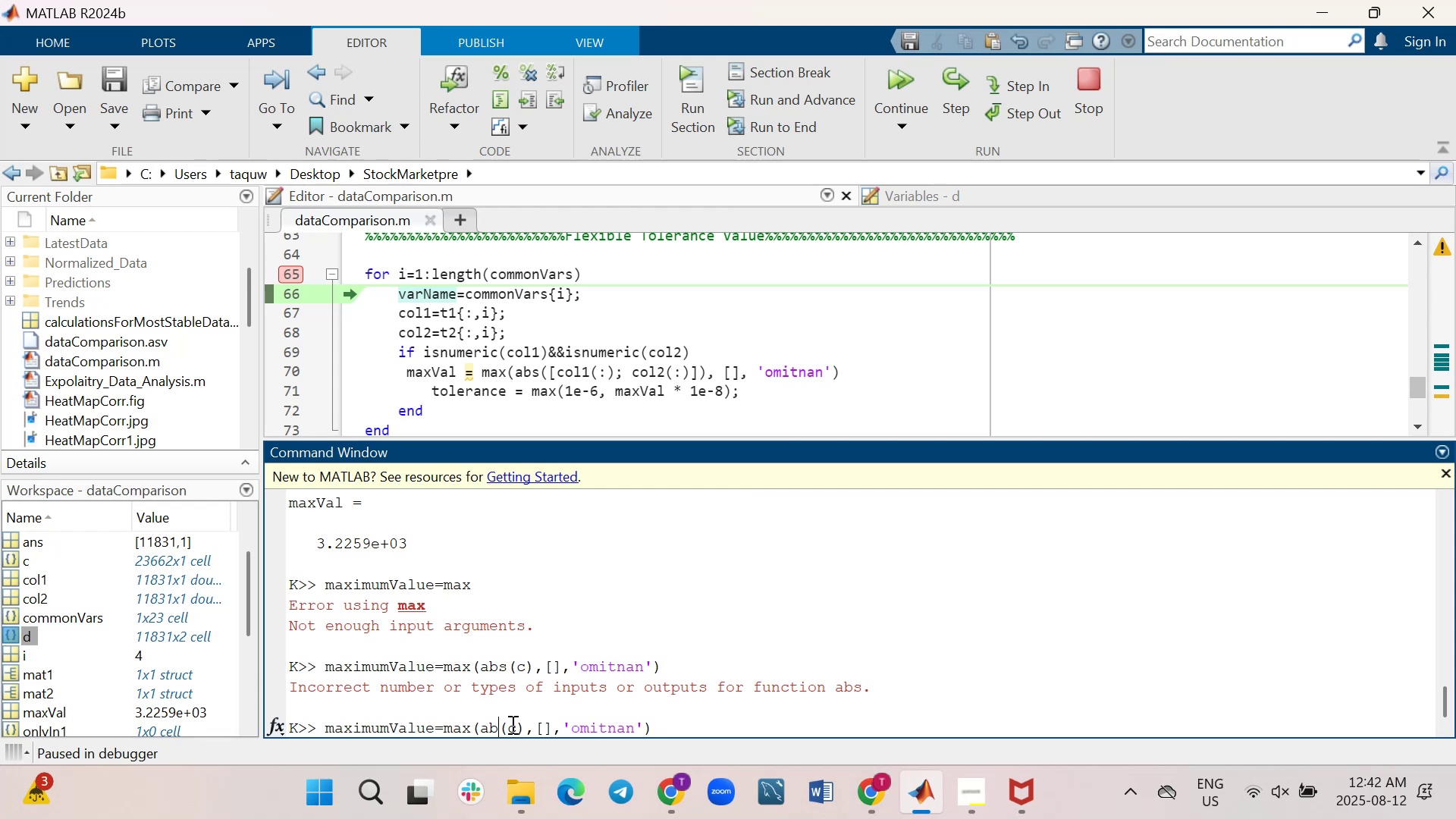 
key(Backspace)
 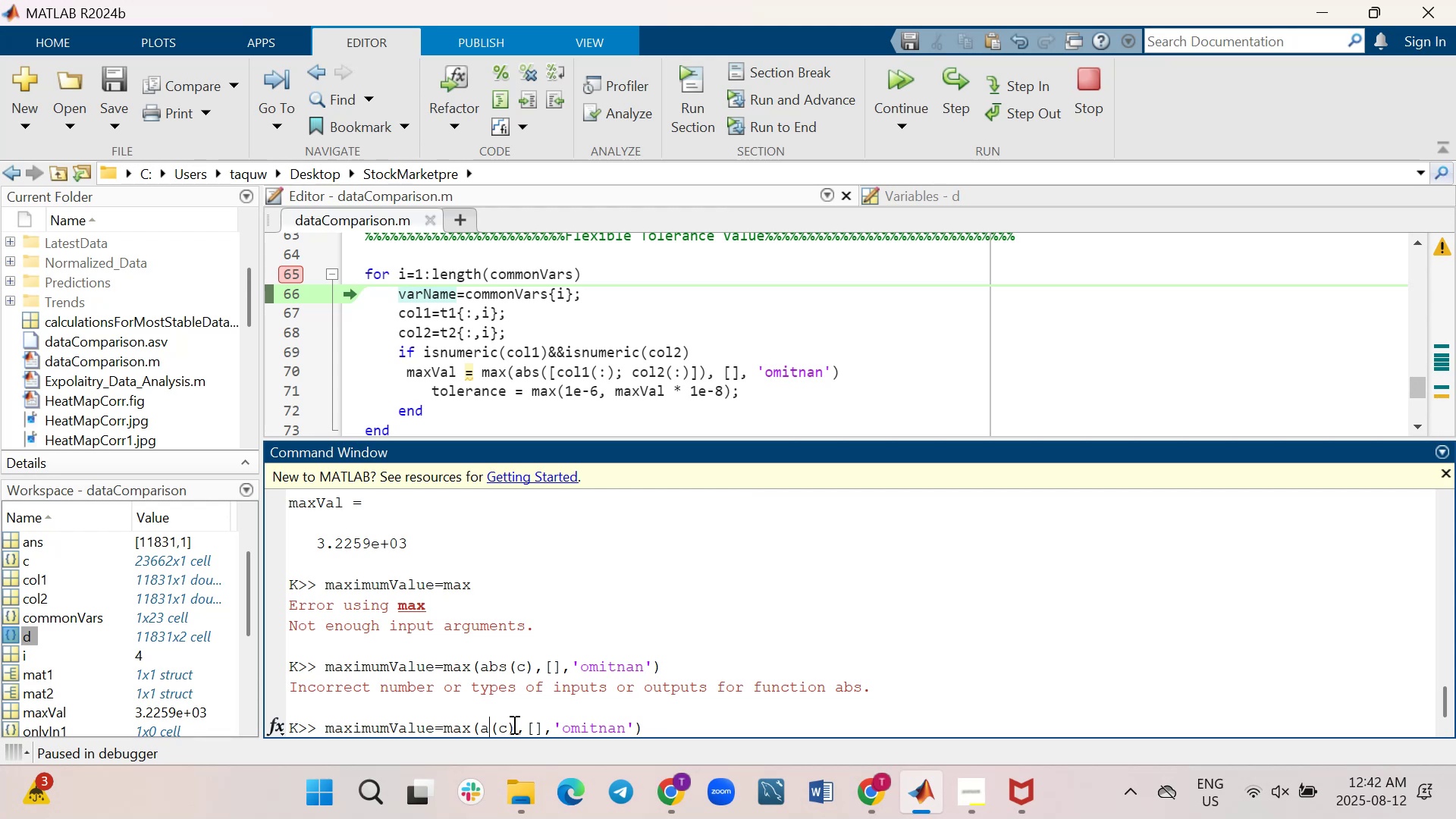 
key(Backspace)
 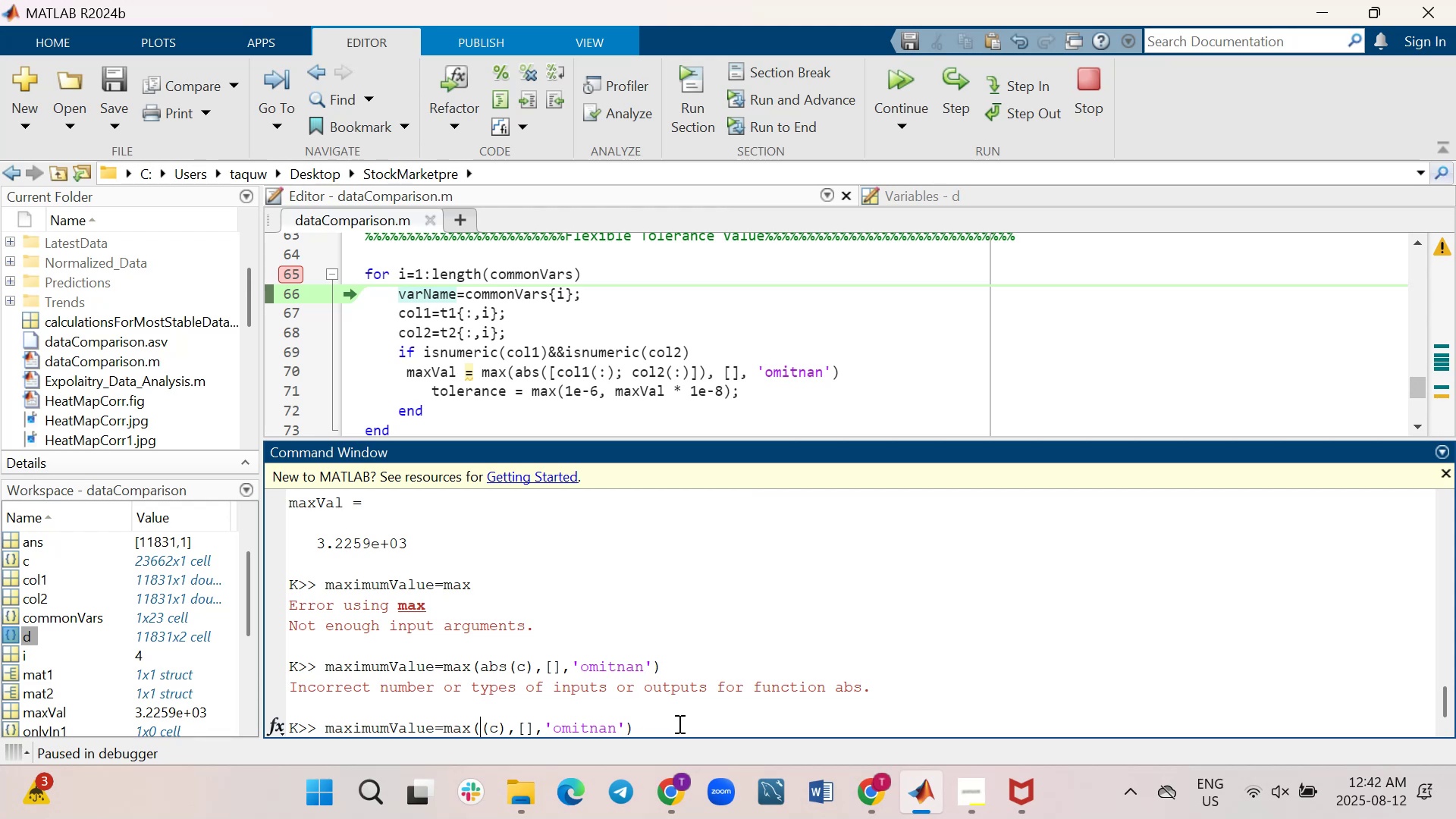 
key(Enter)
 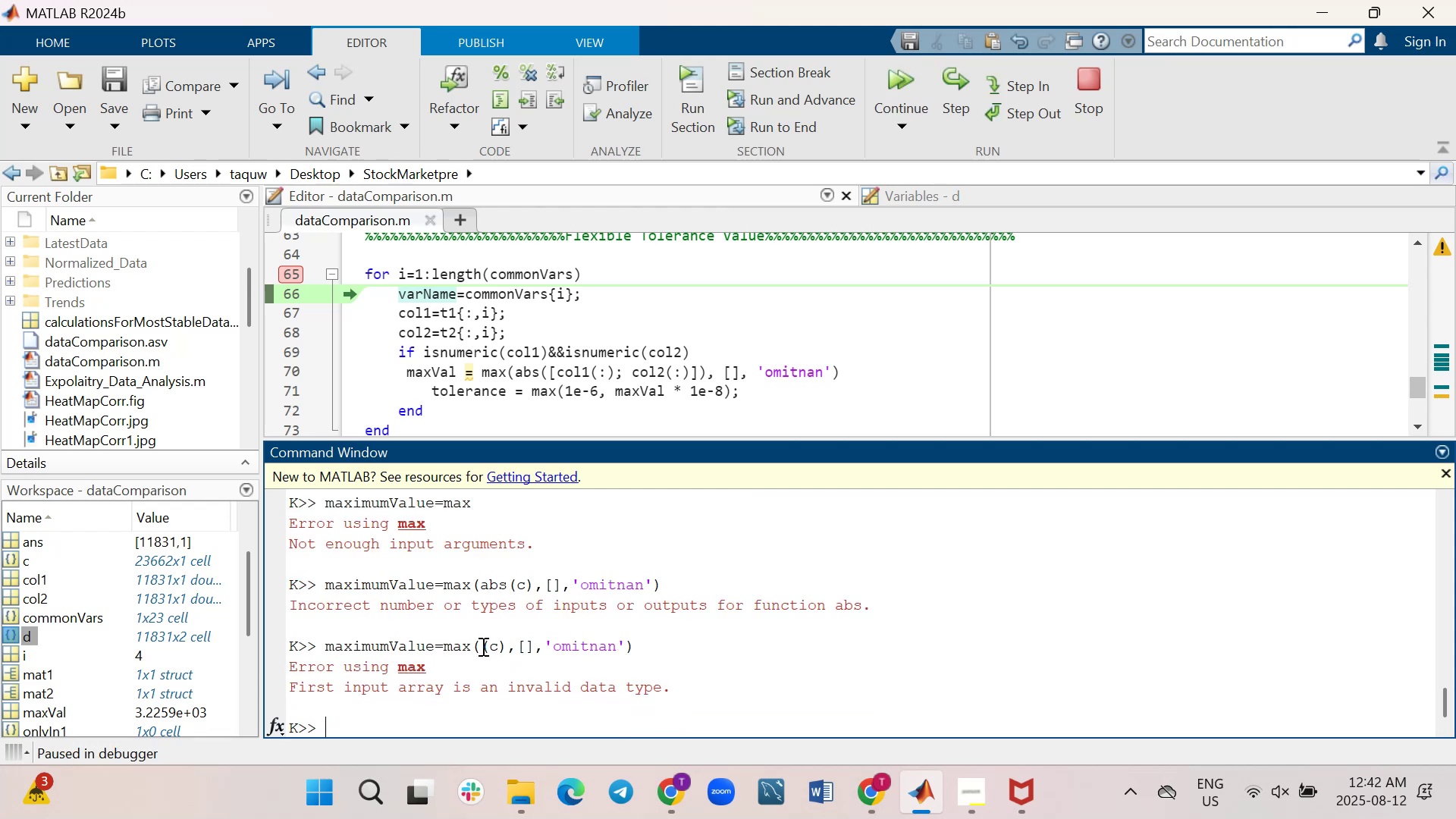 
wait(11.16)
 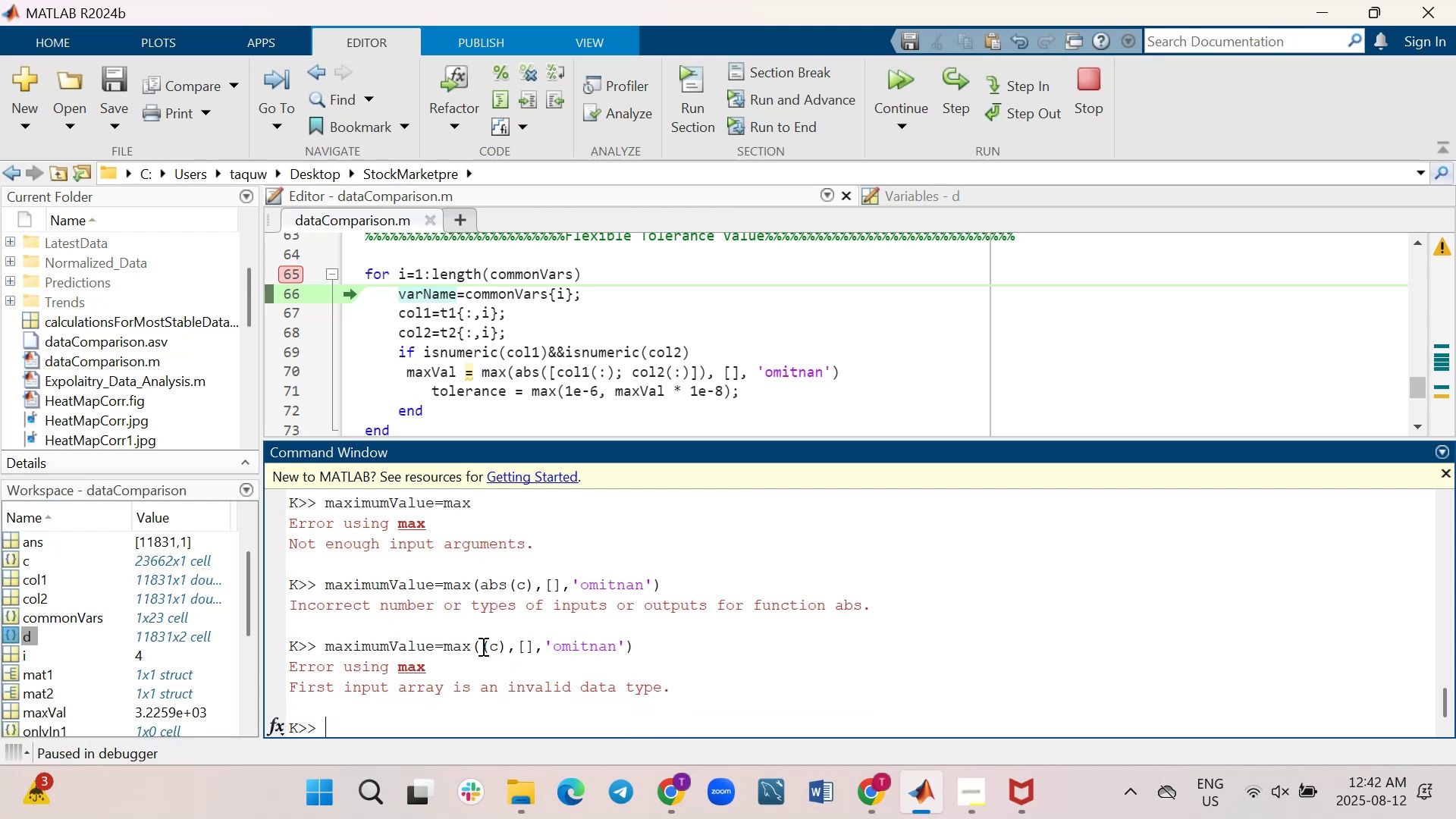 
key(ArrowUp)
 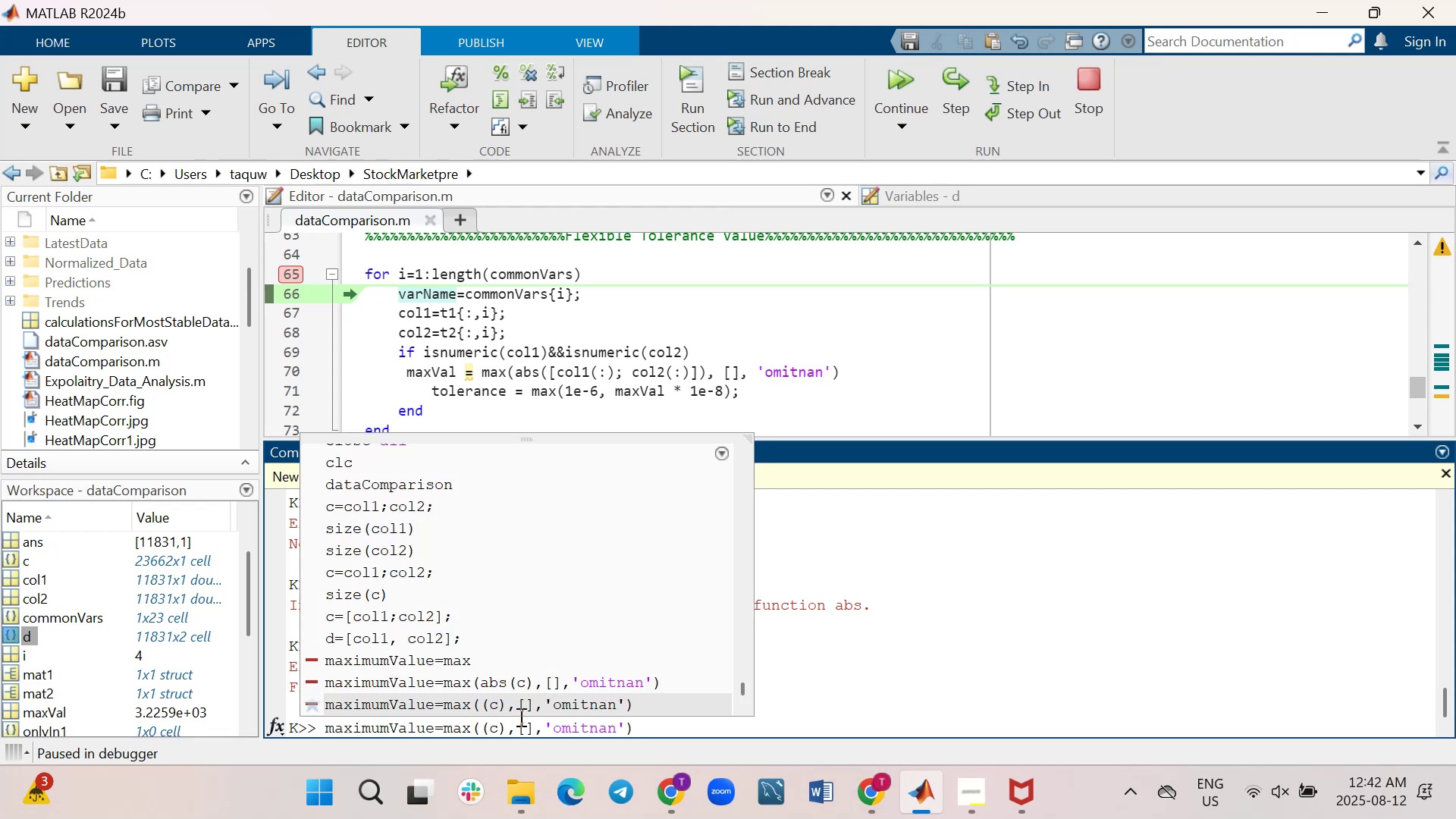 
key(ArrowLeft)
 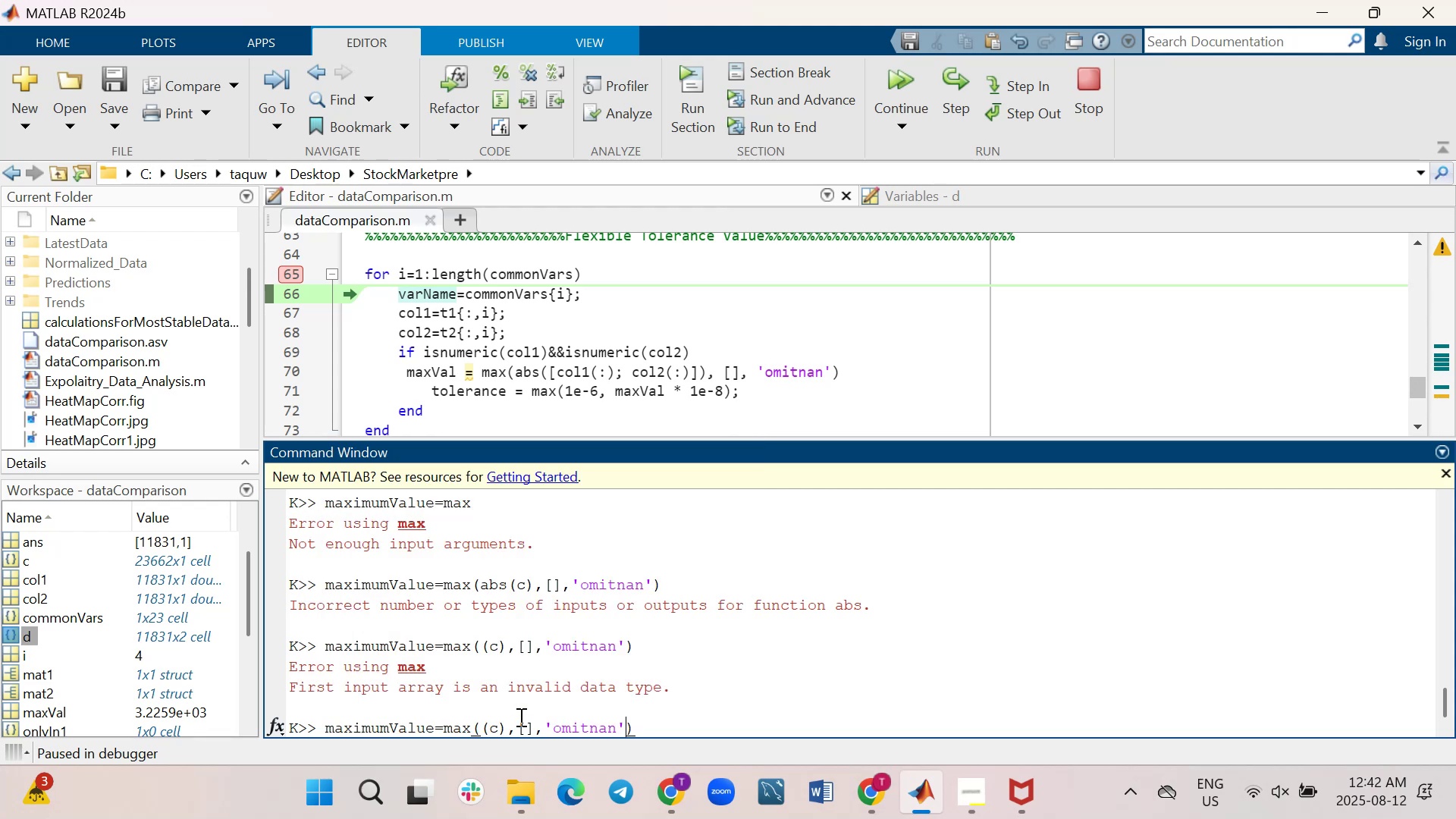 
key(ArrowLeft)
 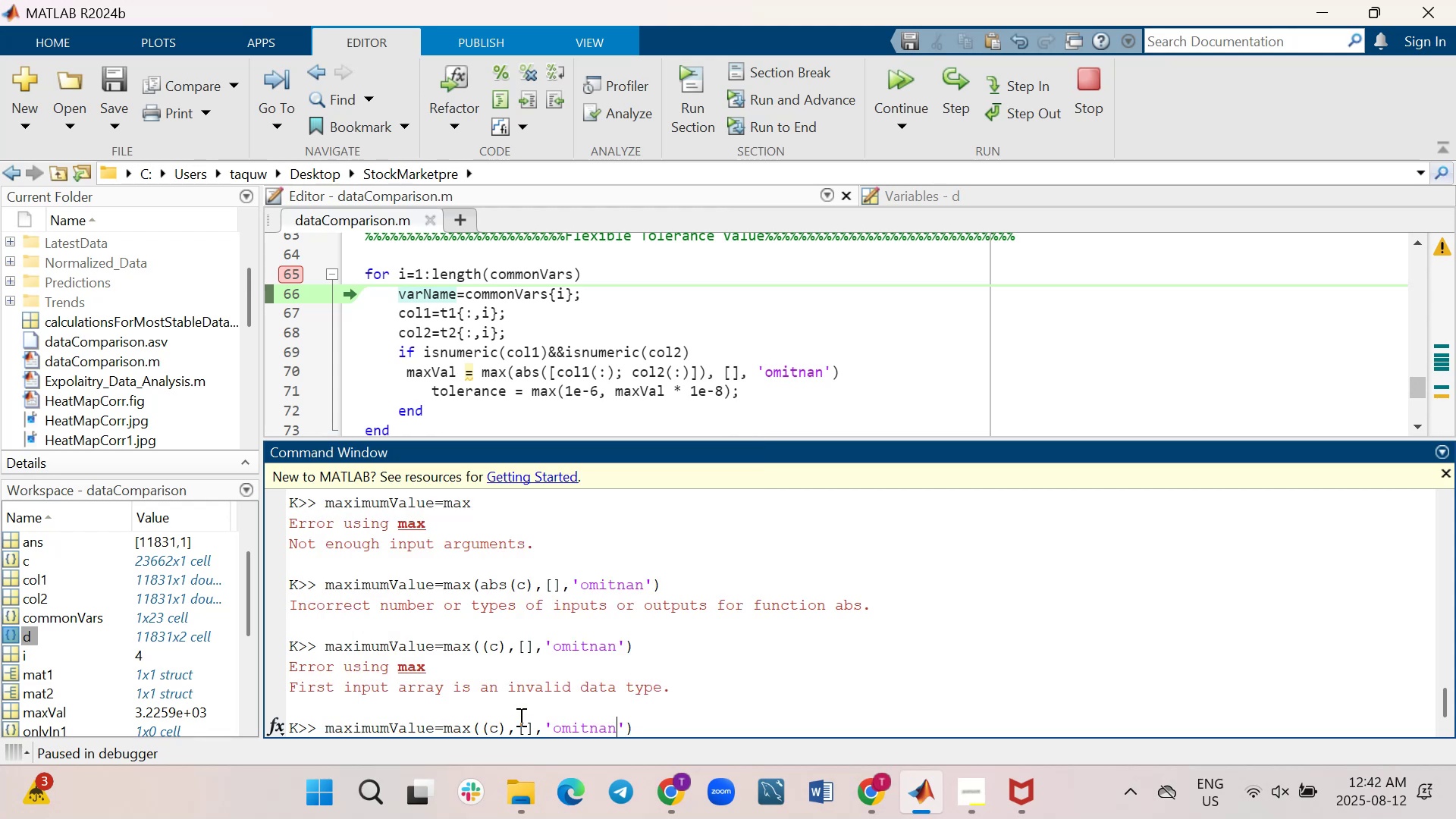 
key(ArrowLeft)
 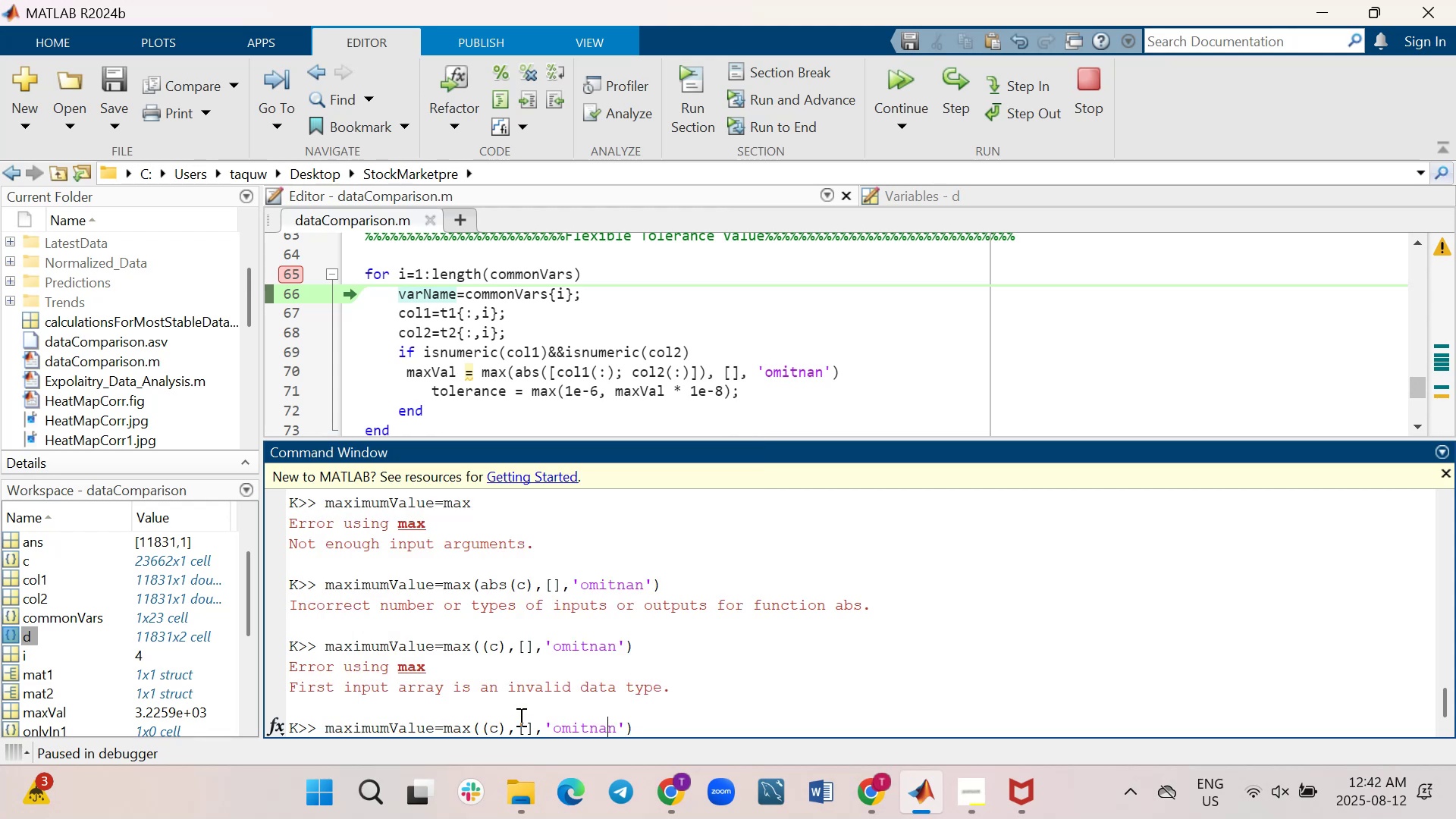 
key(ArrowLeft)
 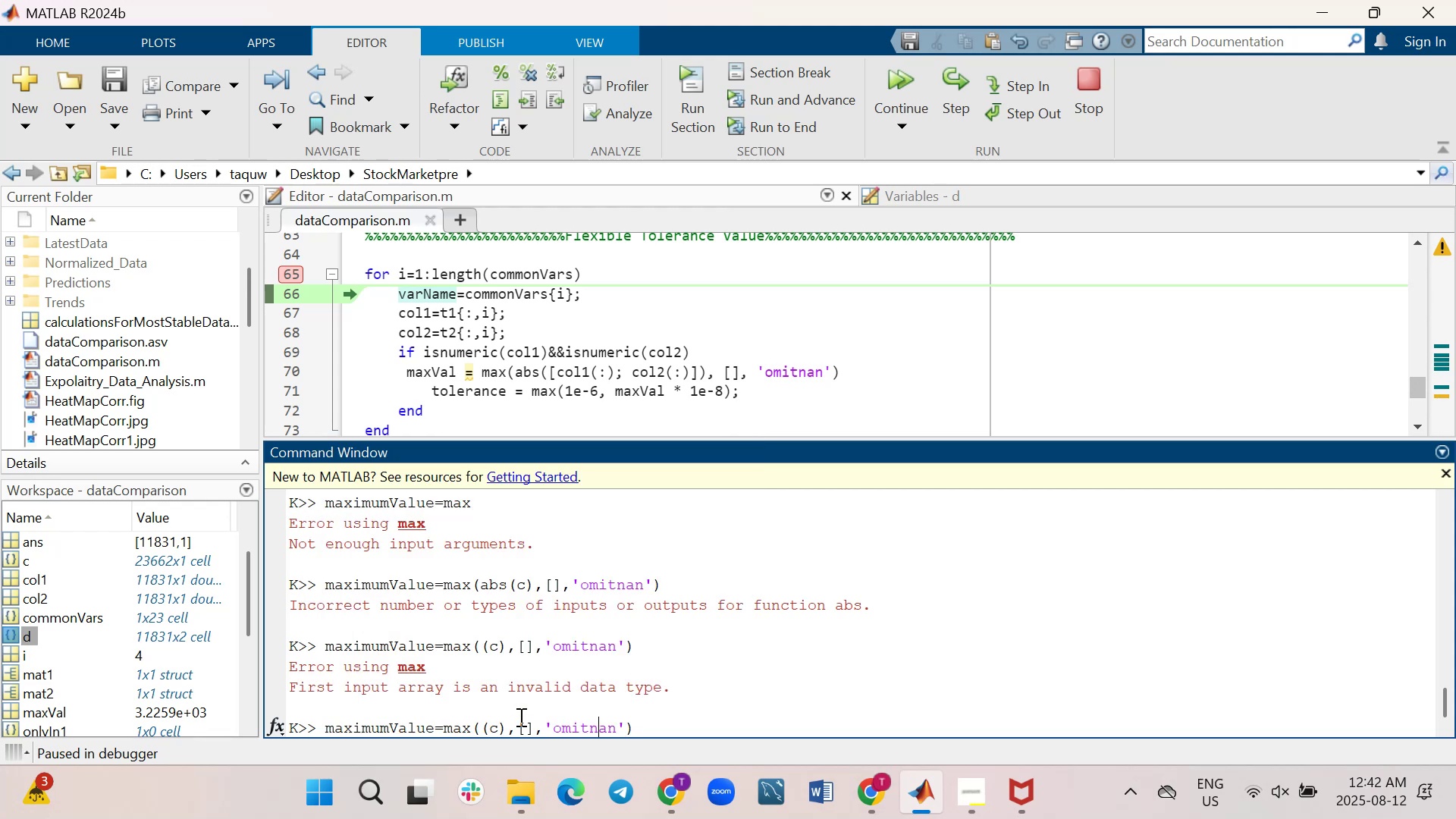 
key(ArrowLeft)
 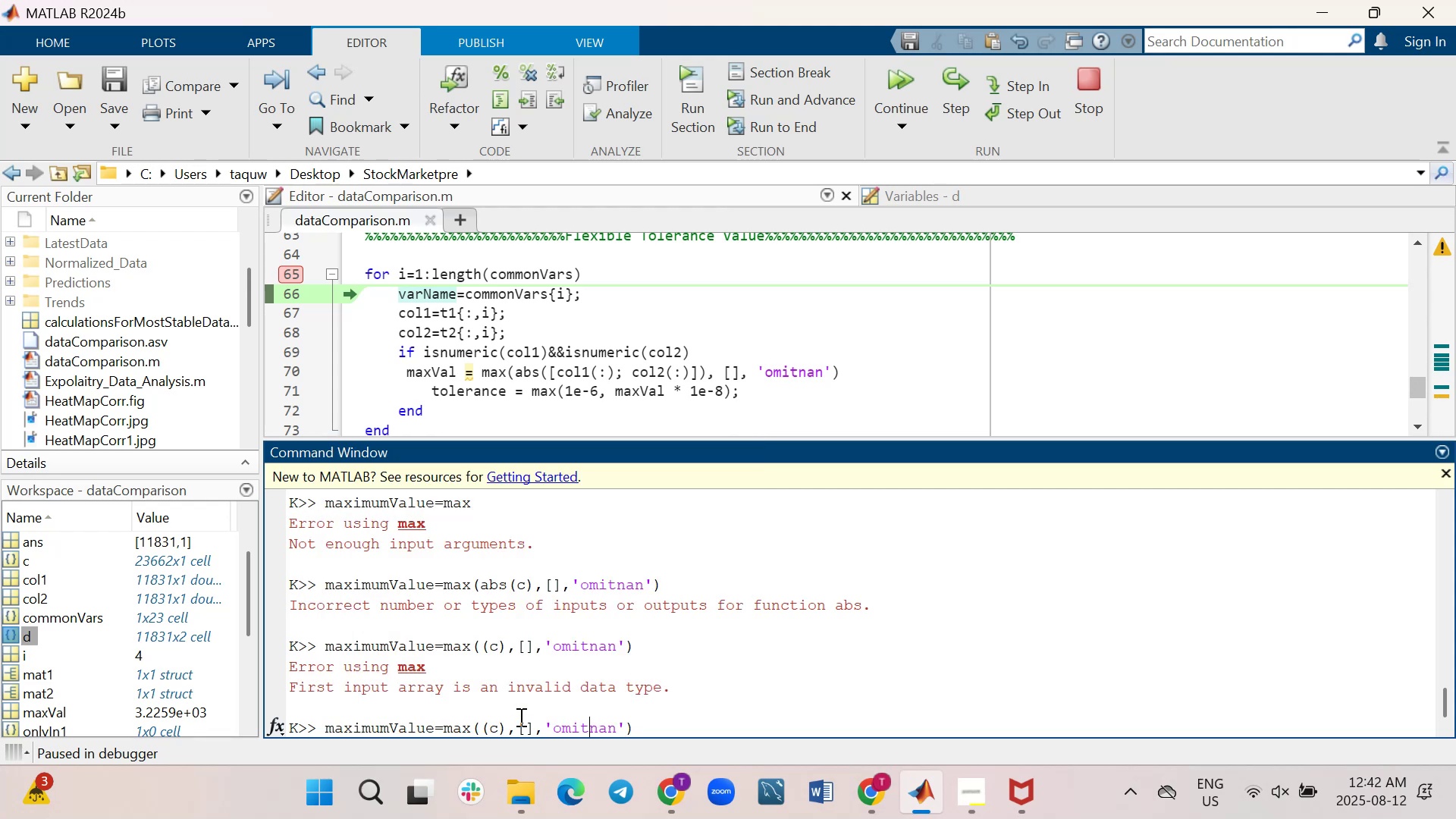 
key(ArrowLeft)
 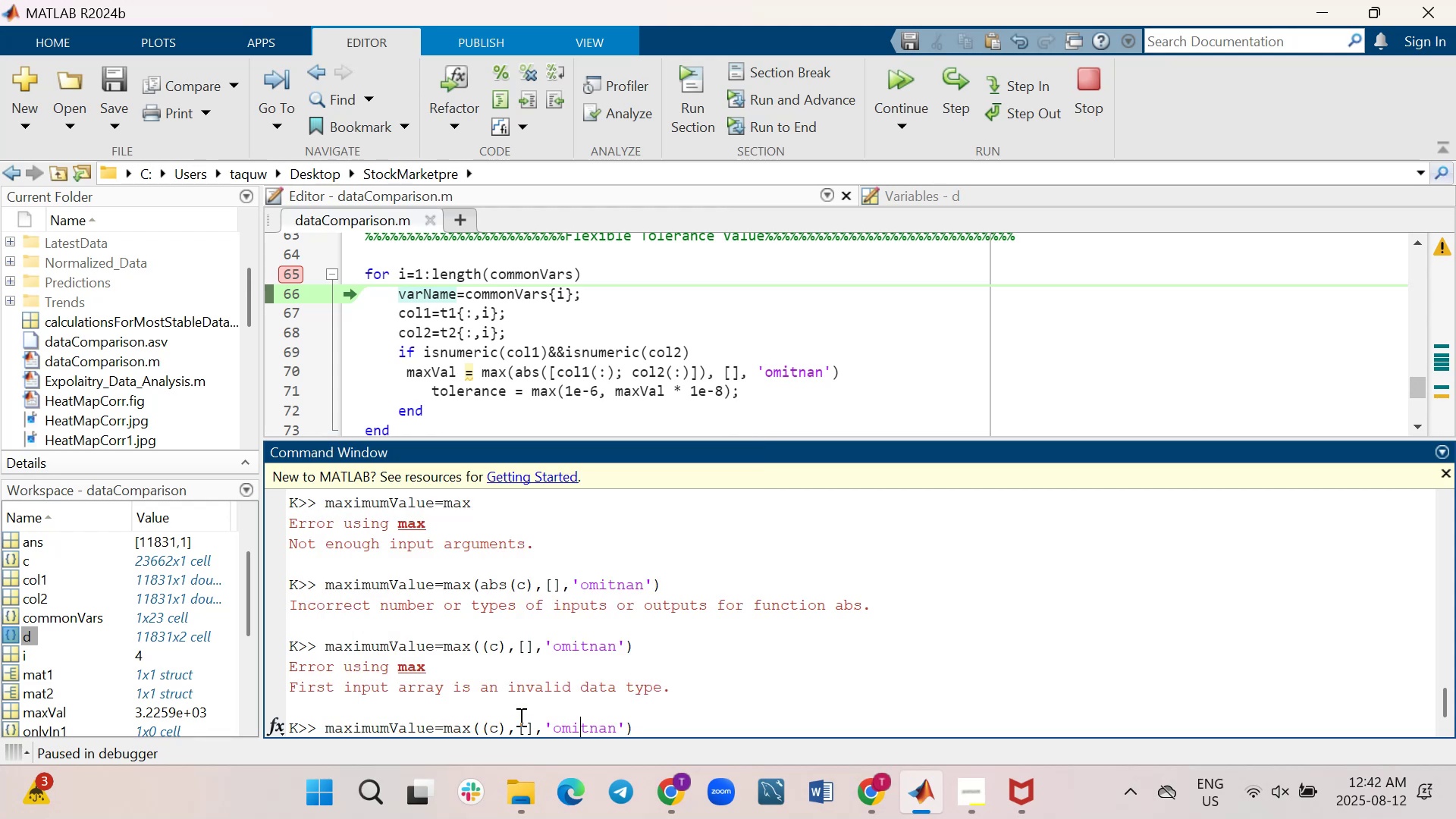 
key(ArrowLeft)
 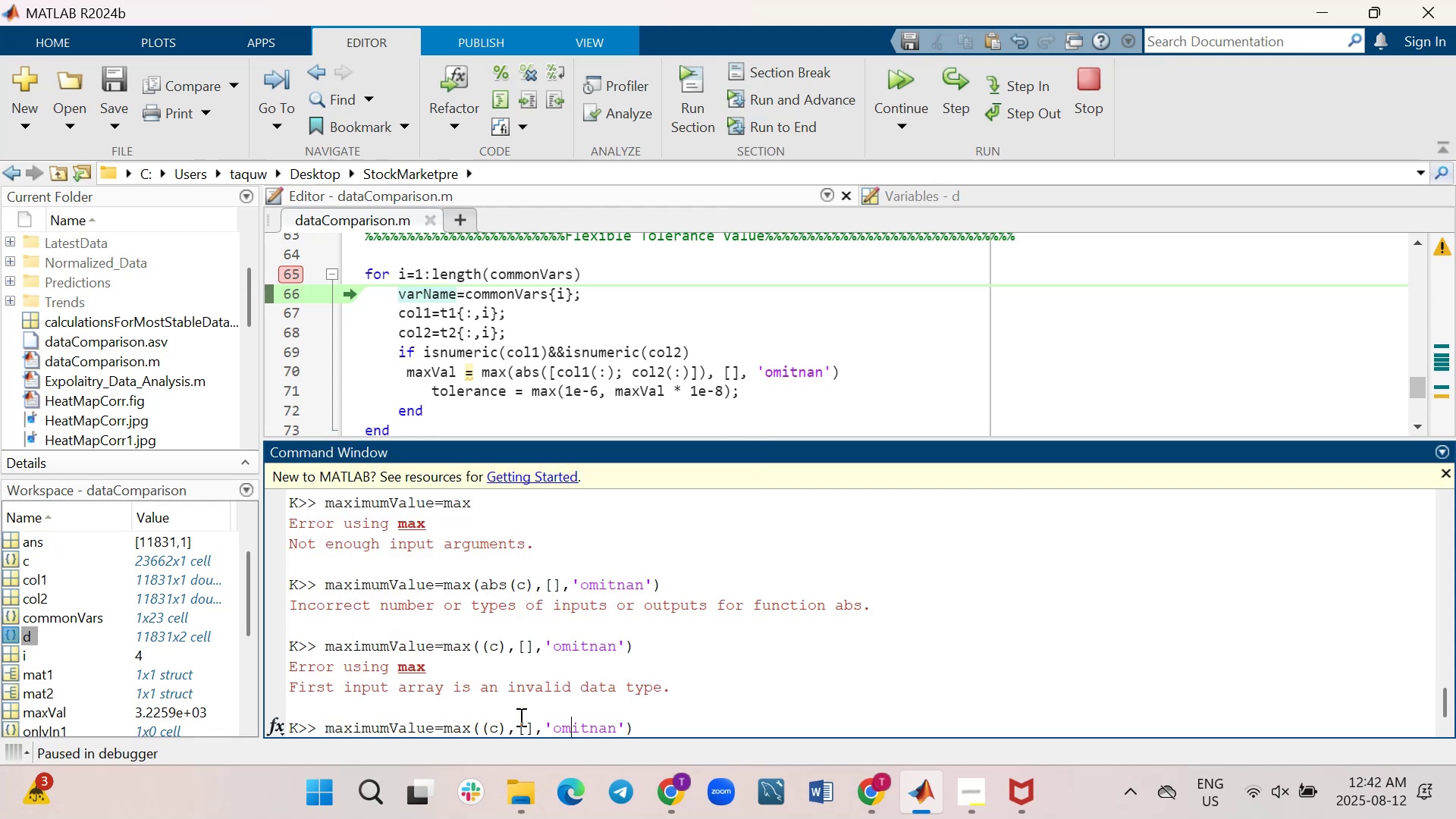 
key(ArrowLeft)
 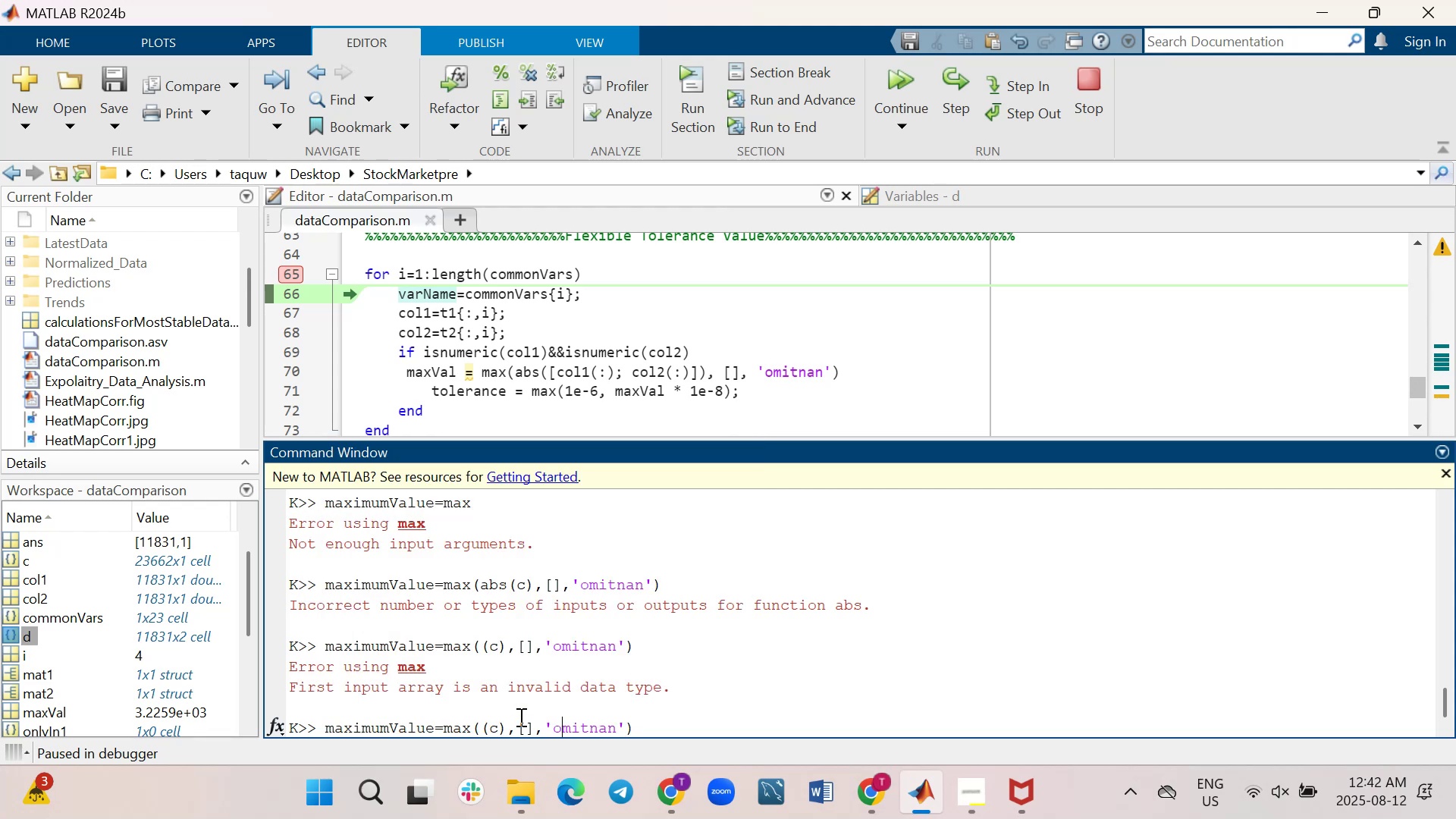 
key(ArrowLeft)
 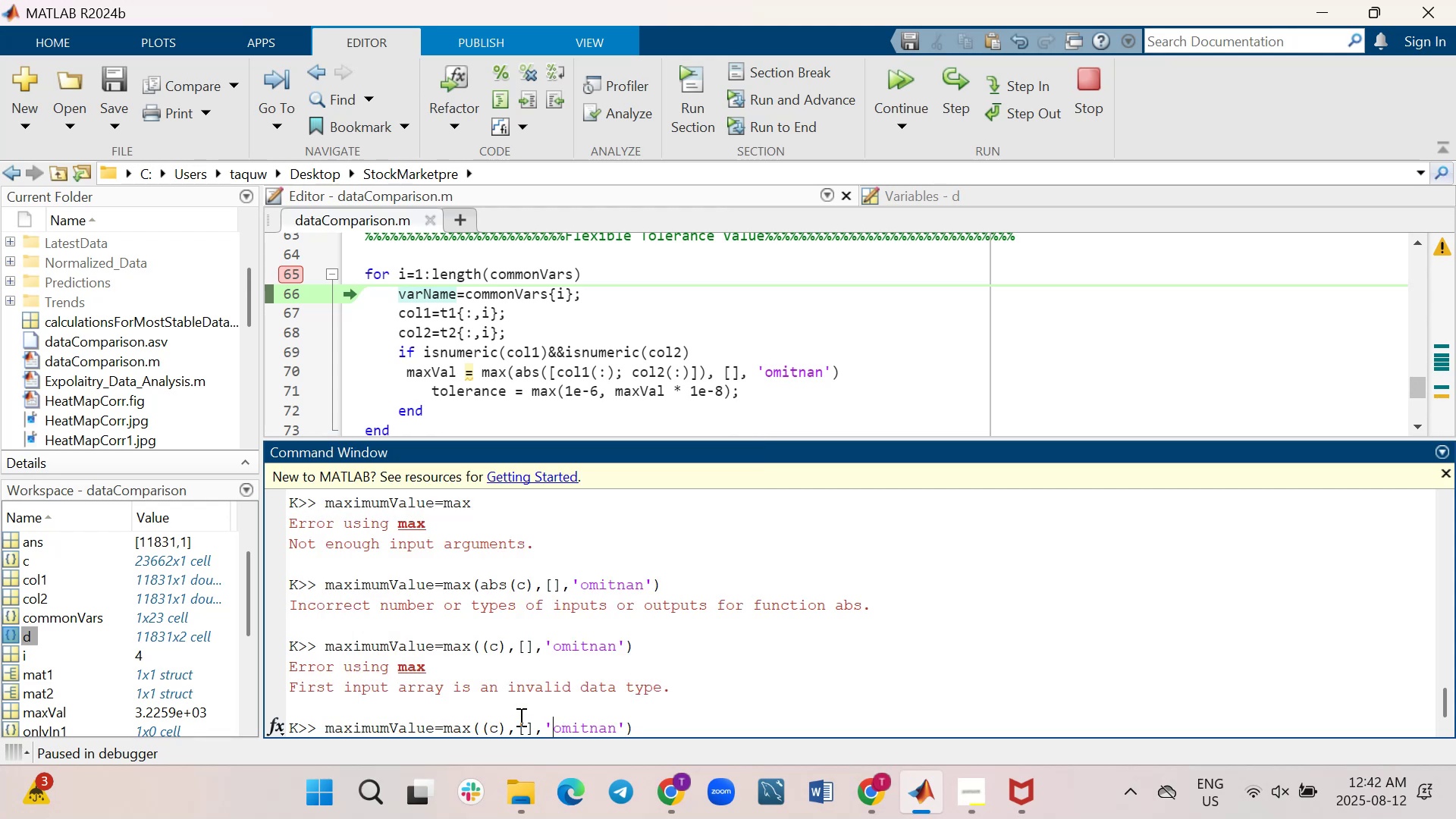 
key(ArrowLeft)
 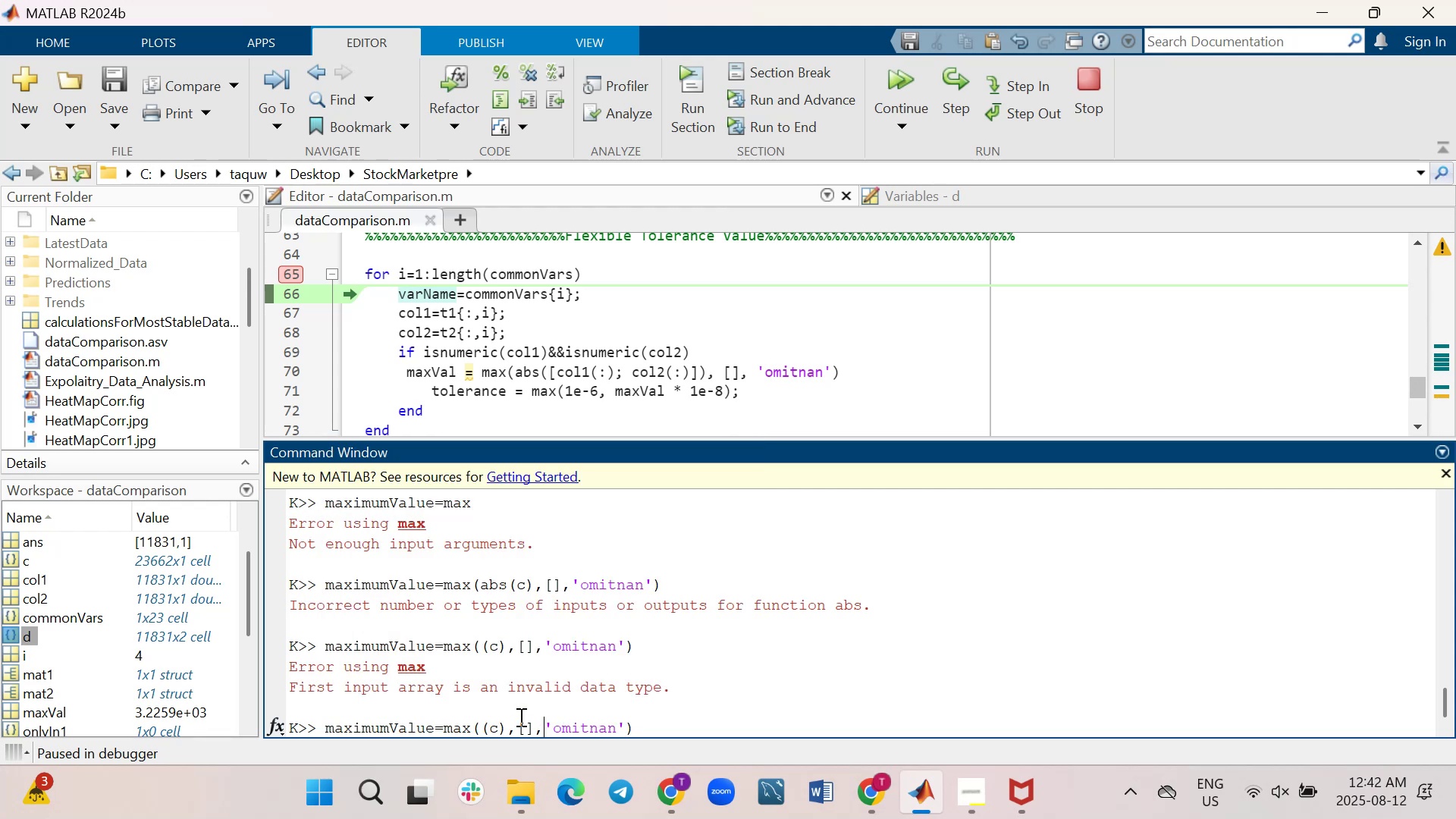 
key(ArrowLeft)
 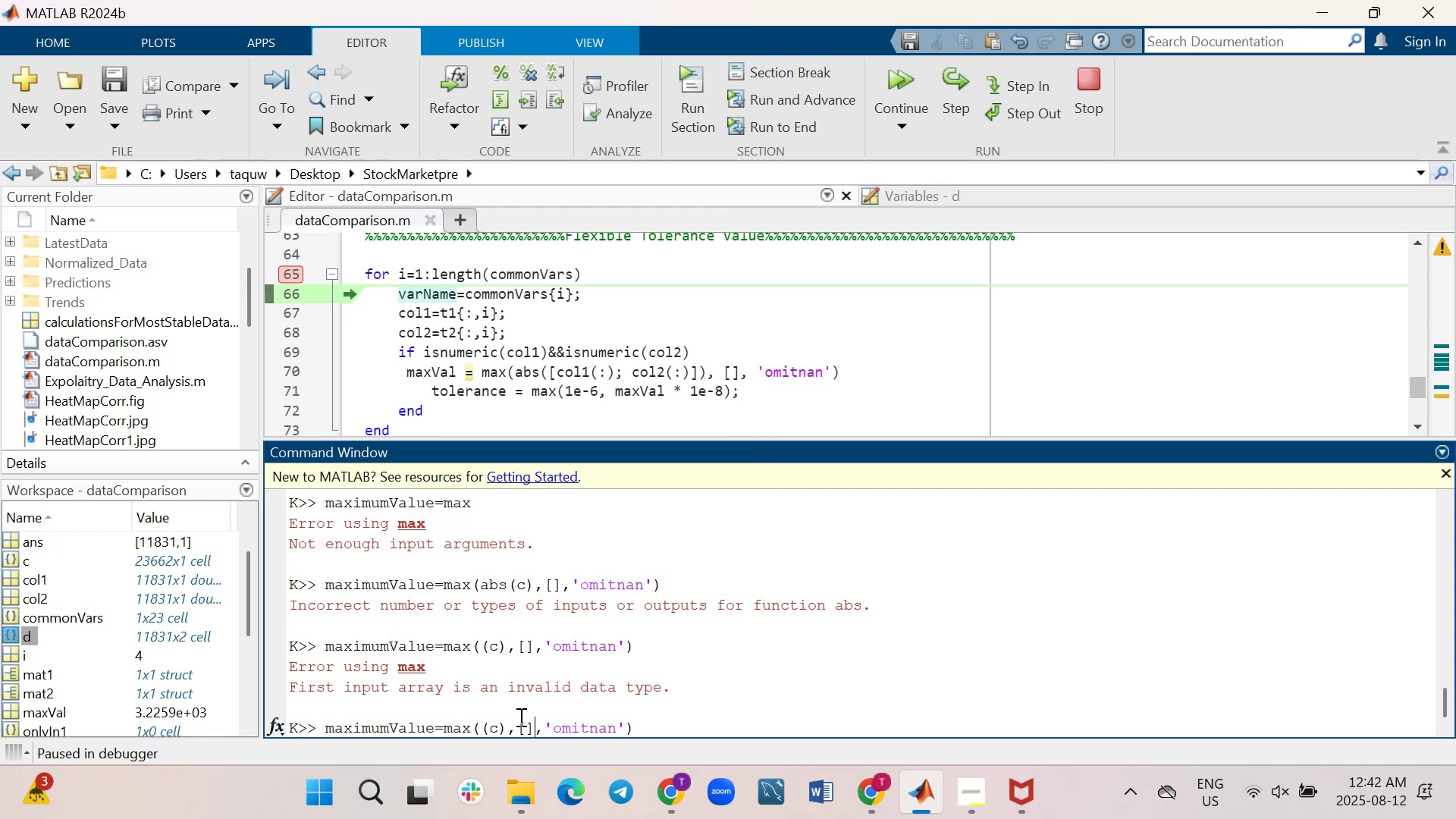 
key(ArrowLeft)
 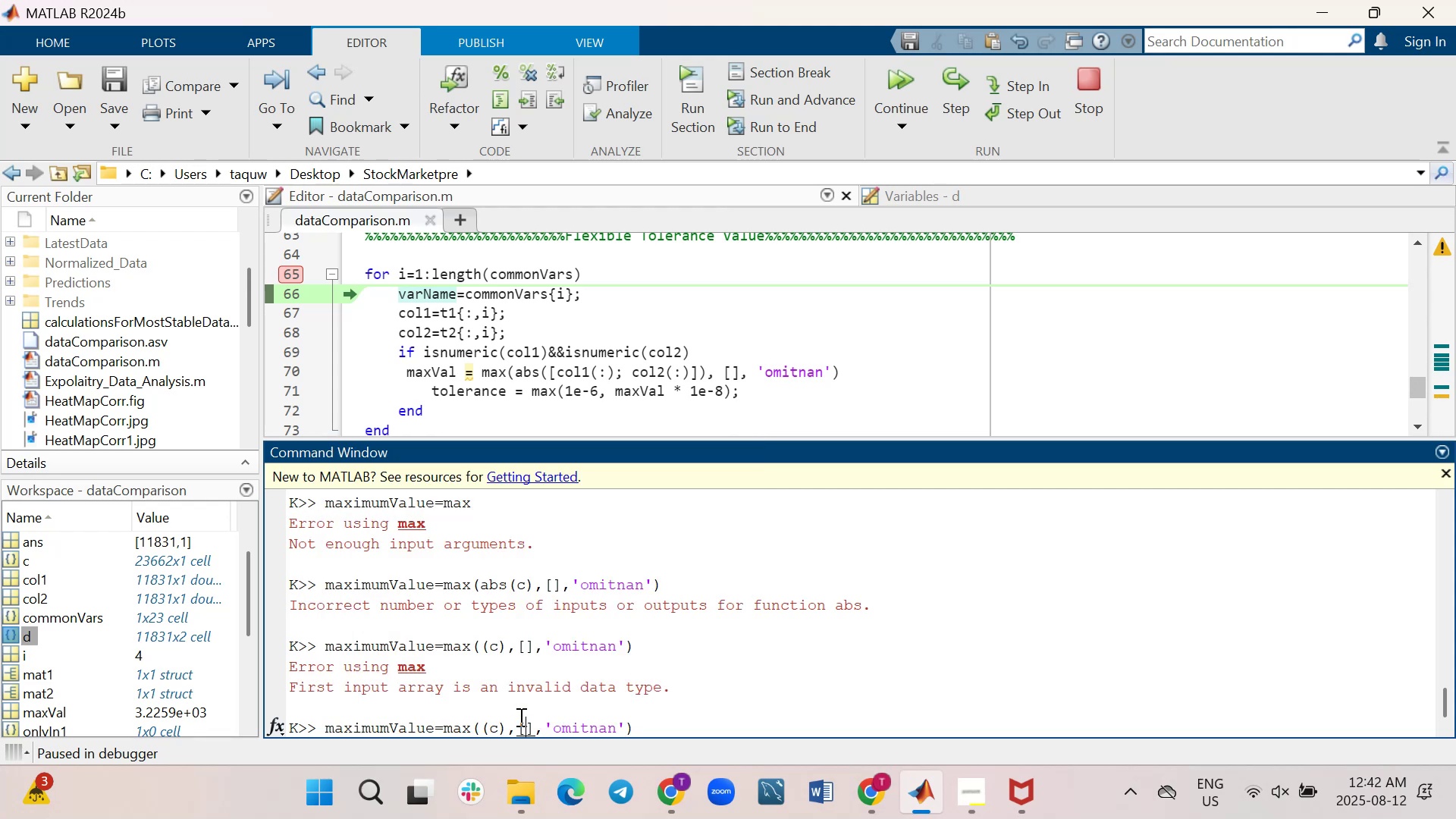 
key(ArrowLeft)
 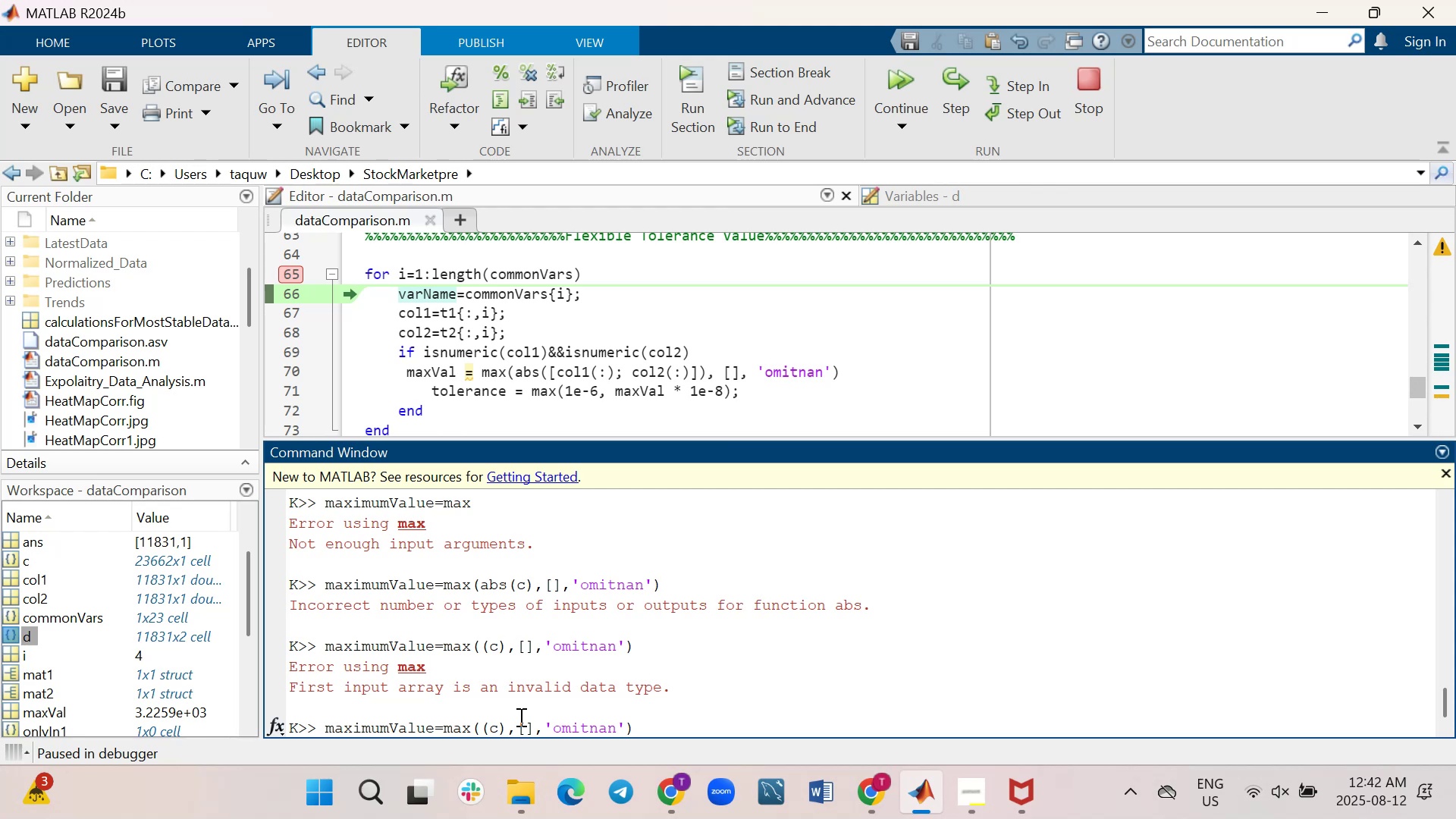 
key(ArrowLeft)
 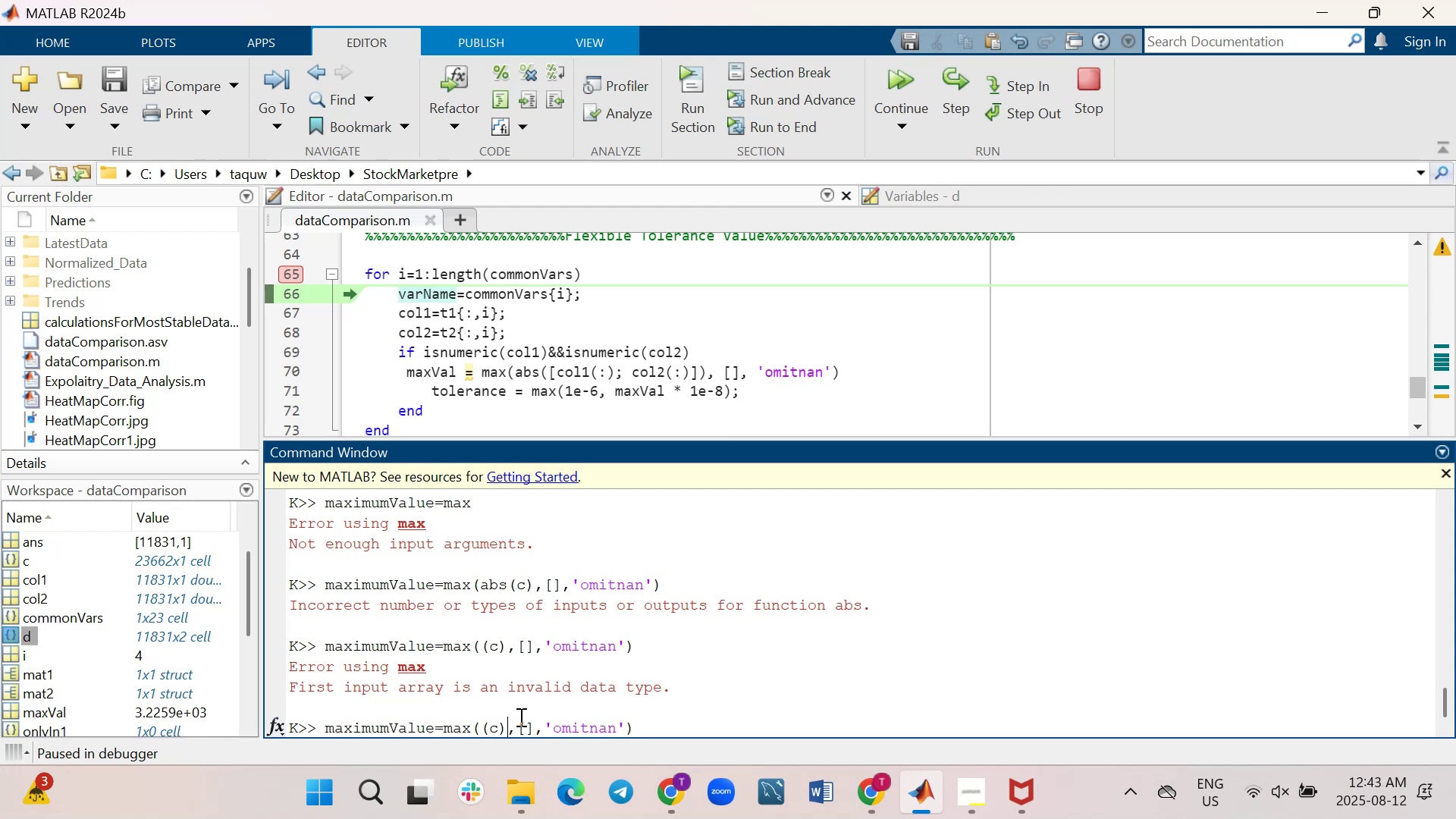 
key(ArrowLeft)
 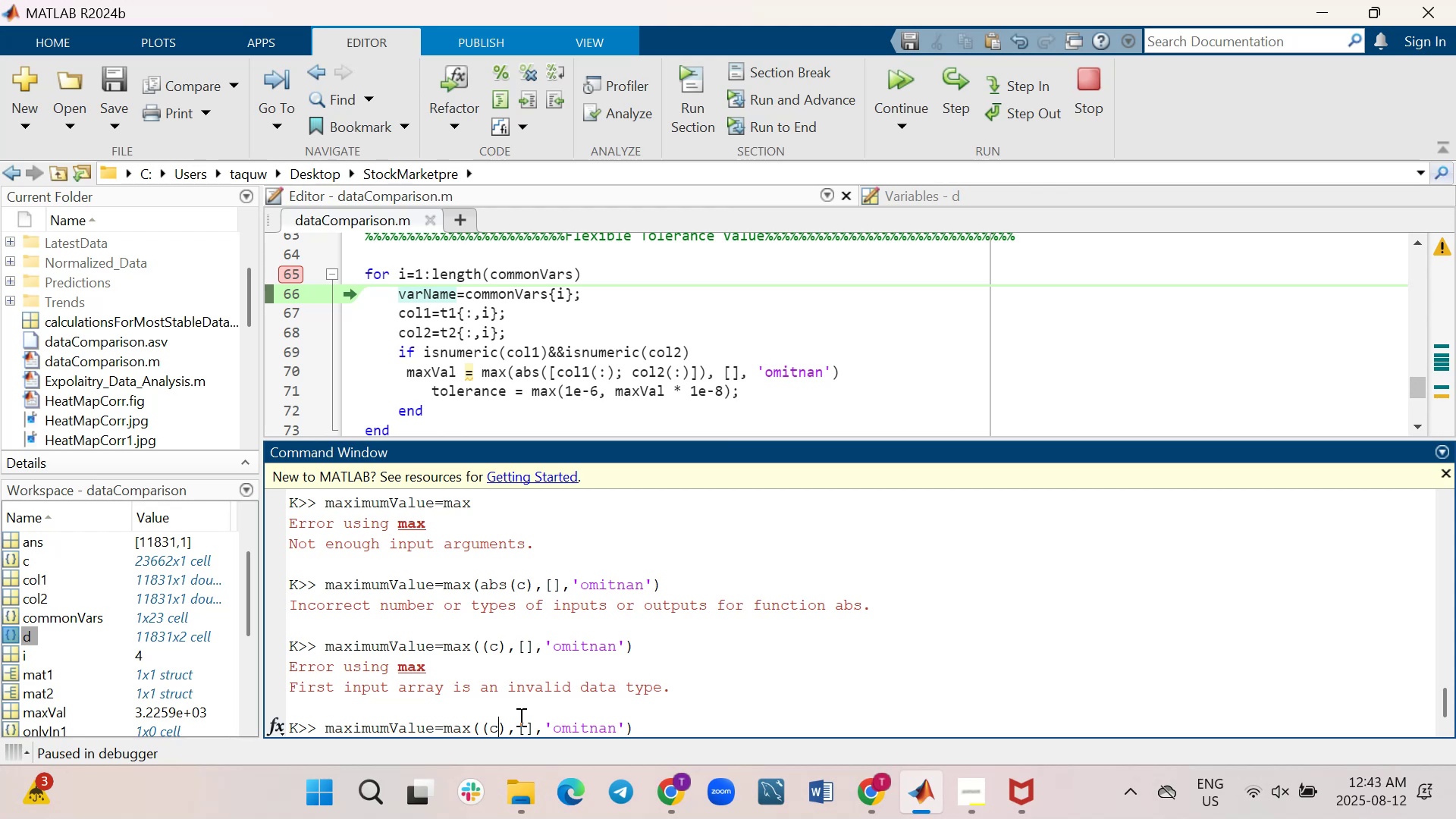 
key(Shift+9)
 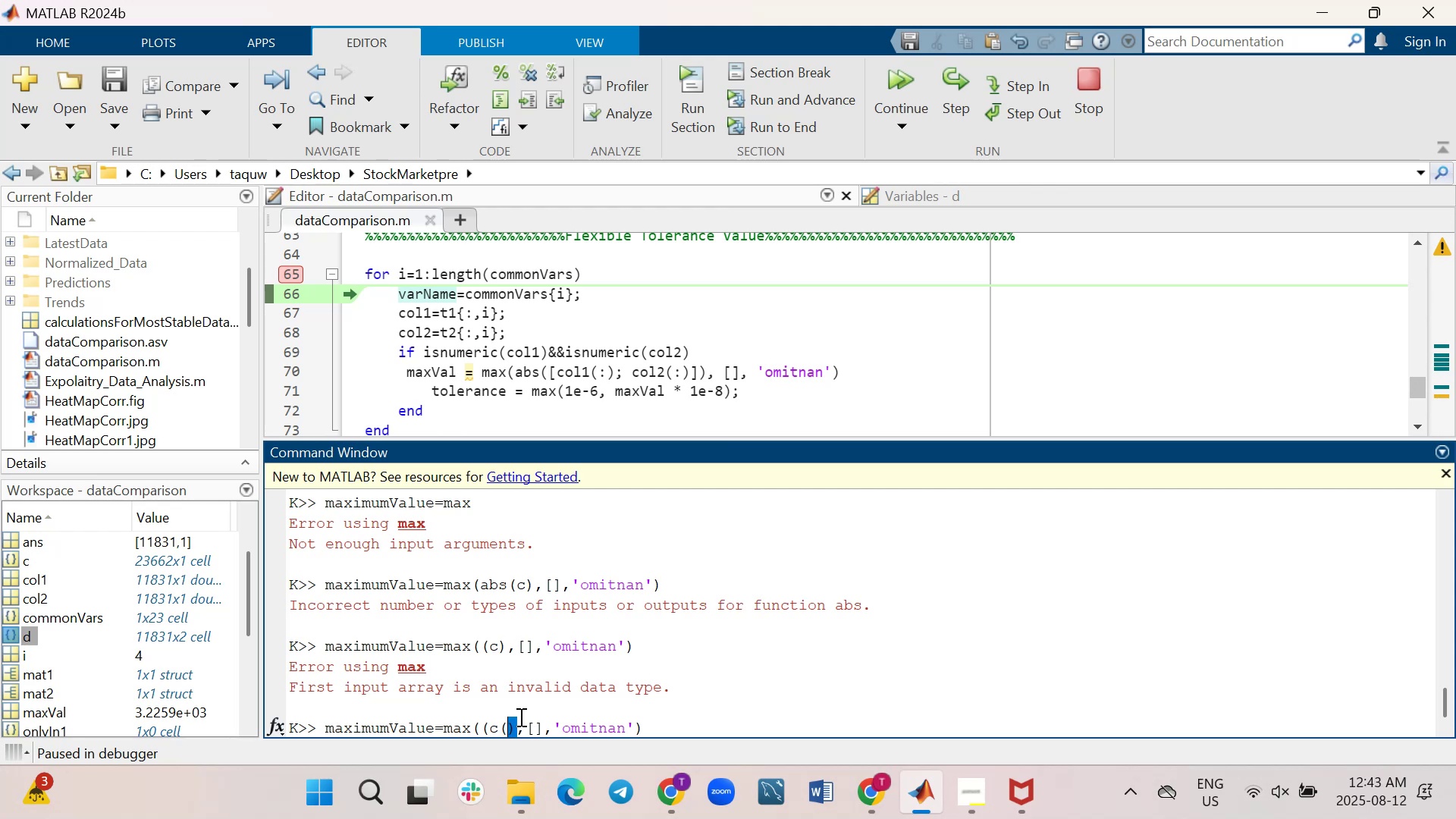 
key(Shift+ShiftRight)
 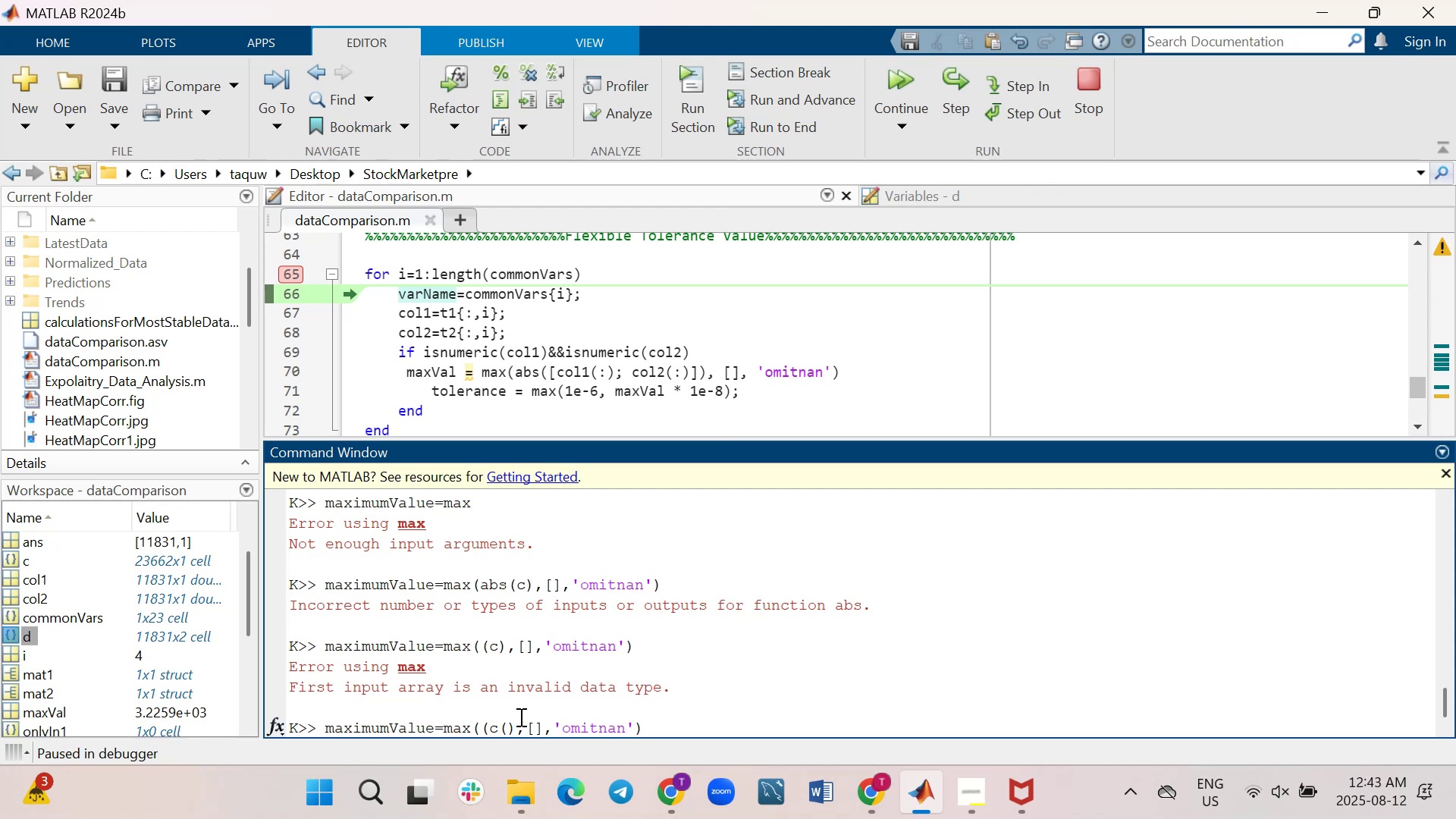 
key(Shift+Semicolon)
 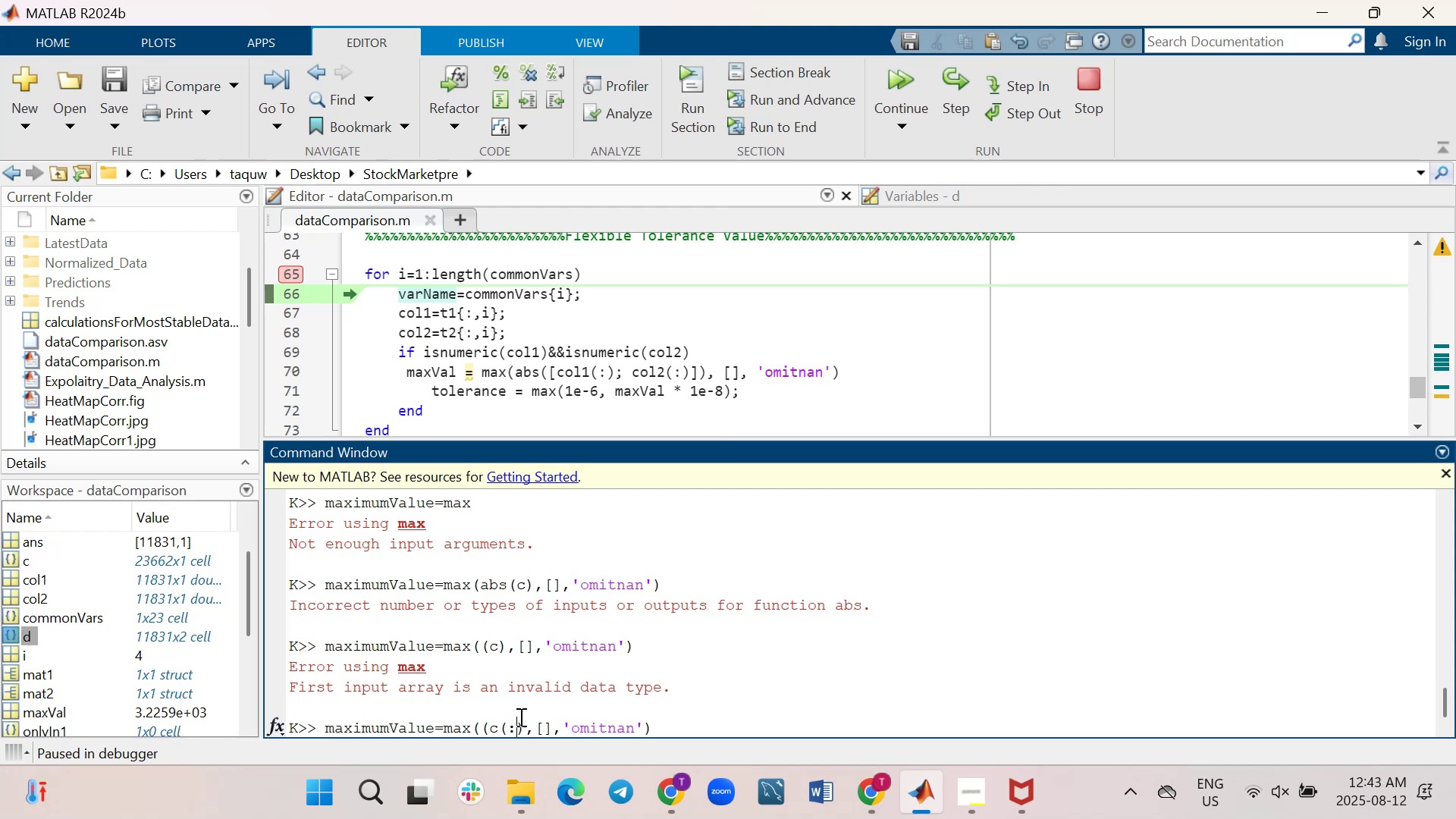 
key(Shift+ShiftRight)
 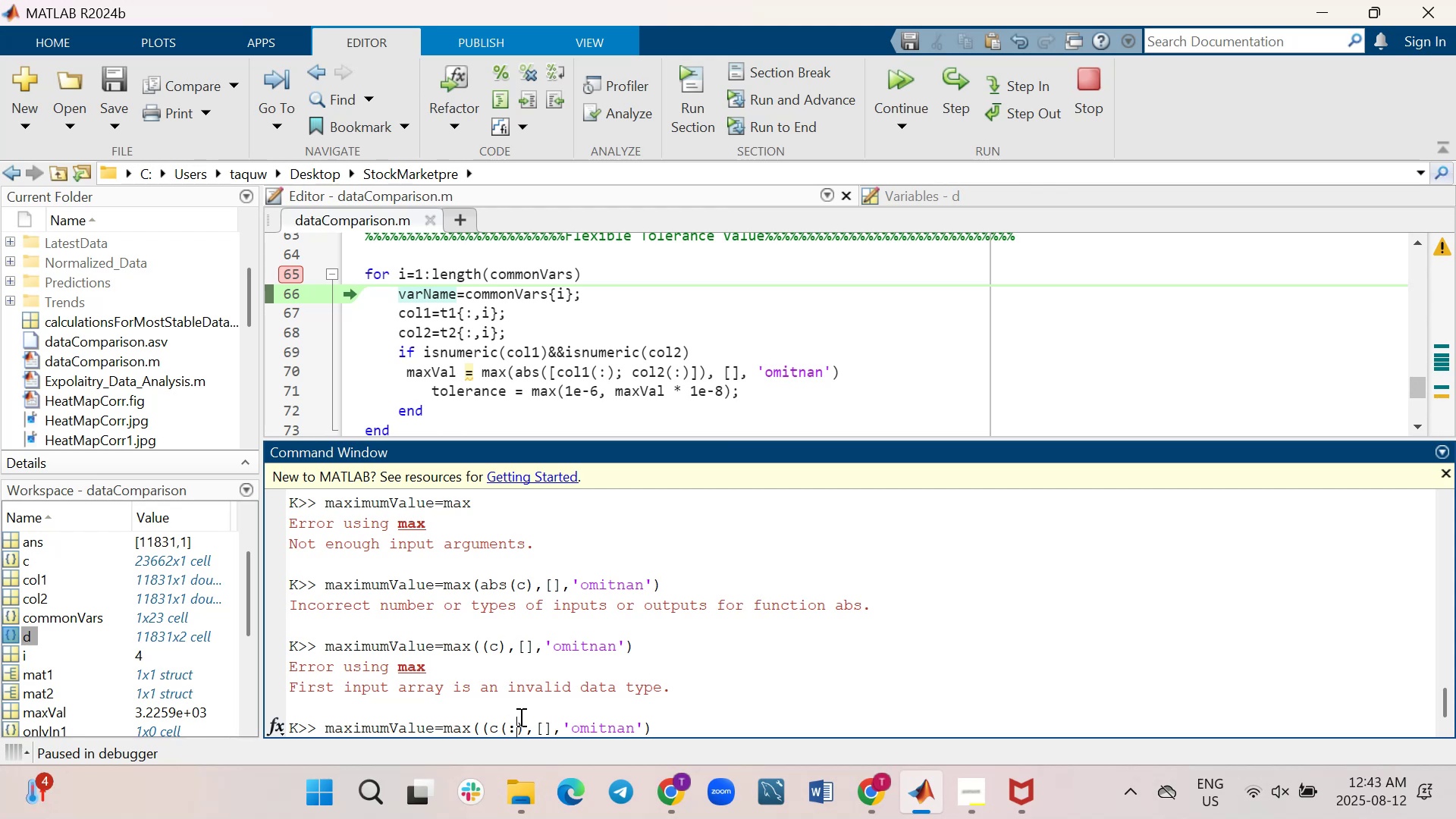 
key(Shift+0)
 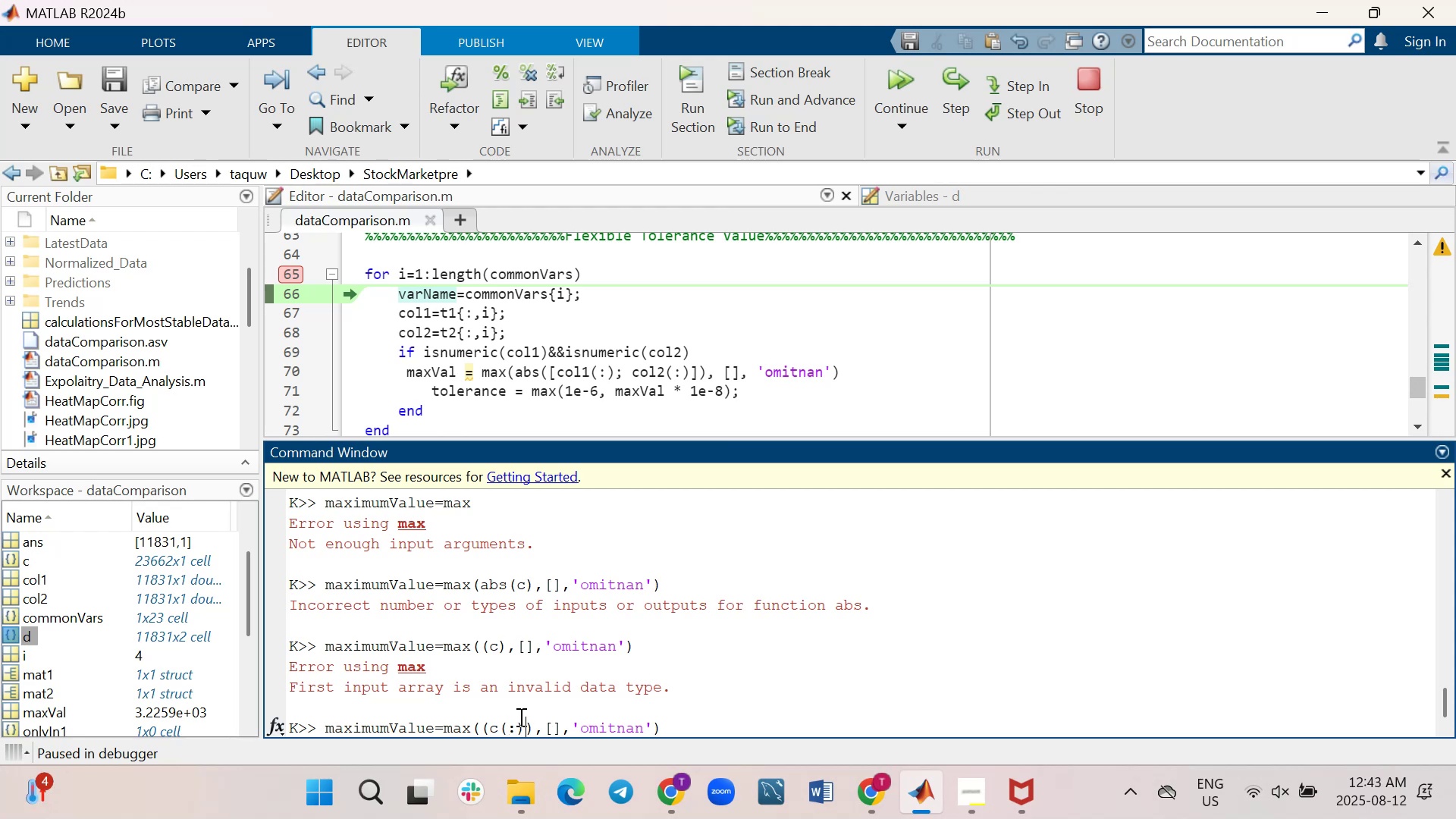 
key(Enter)
 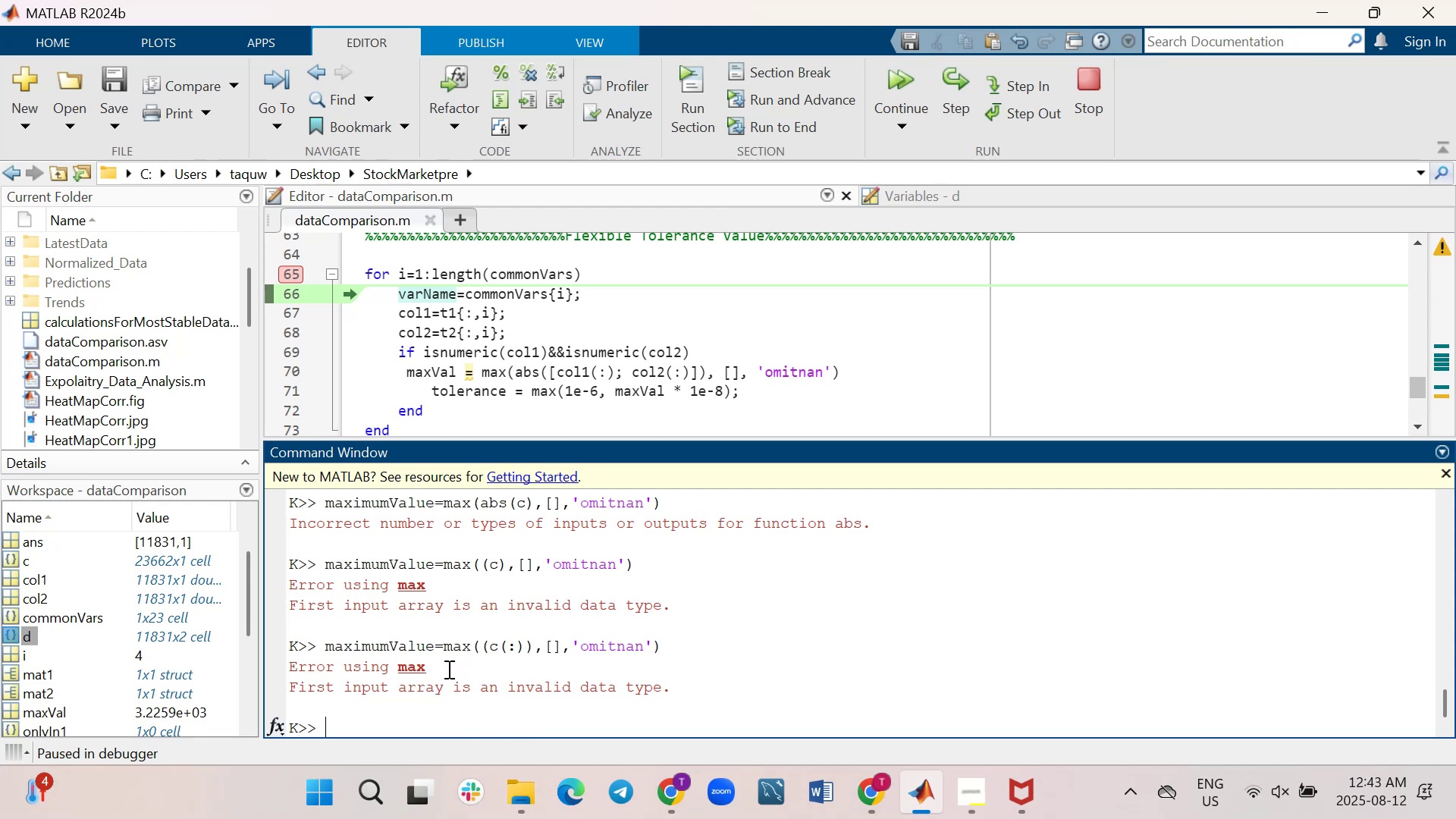 
wait(11.81)
 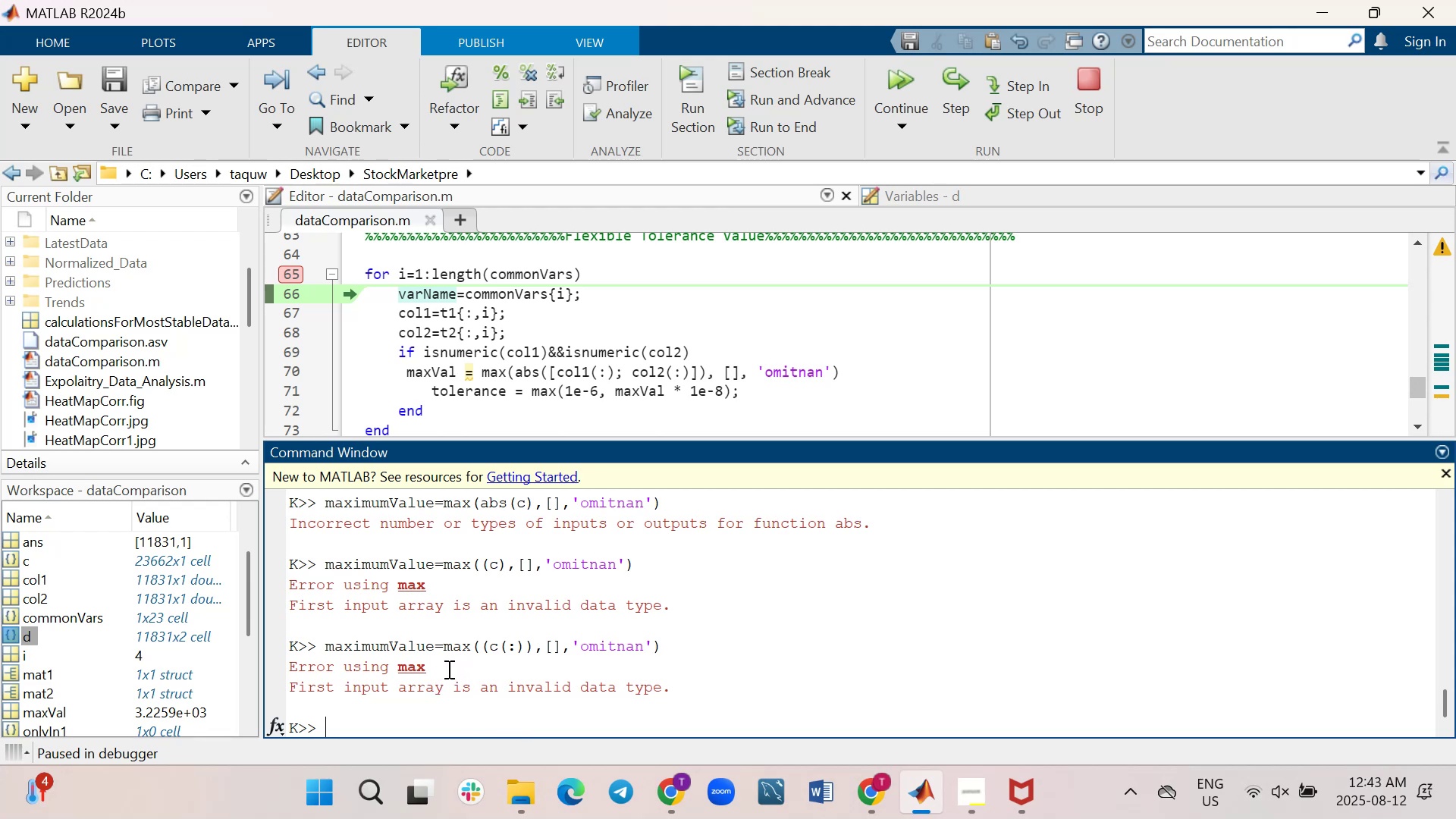 
key(ArrowUp)
 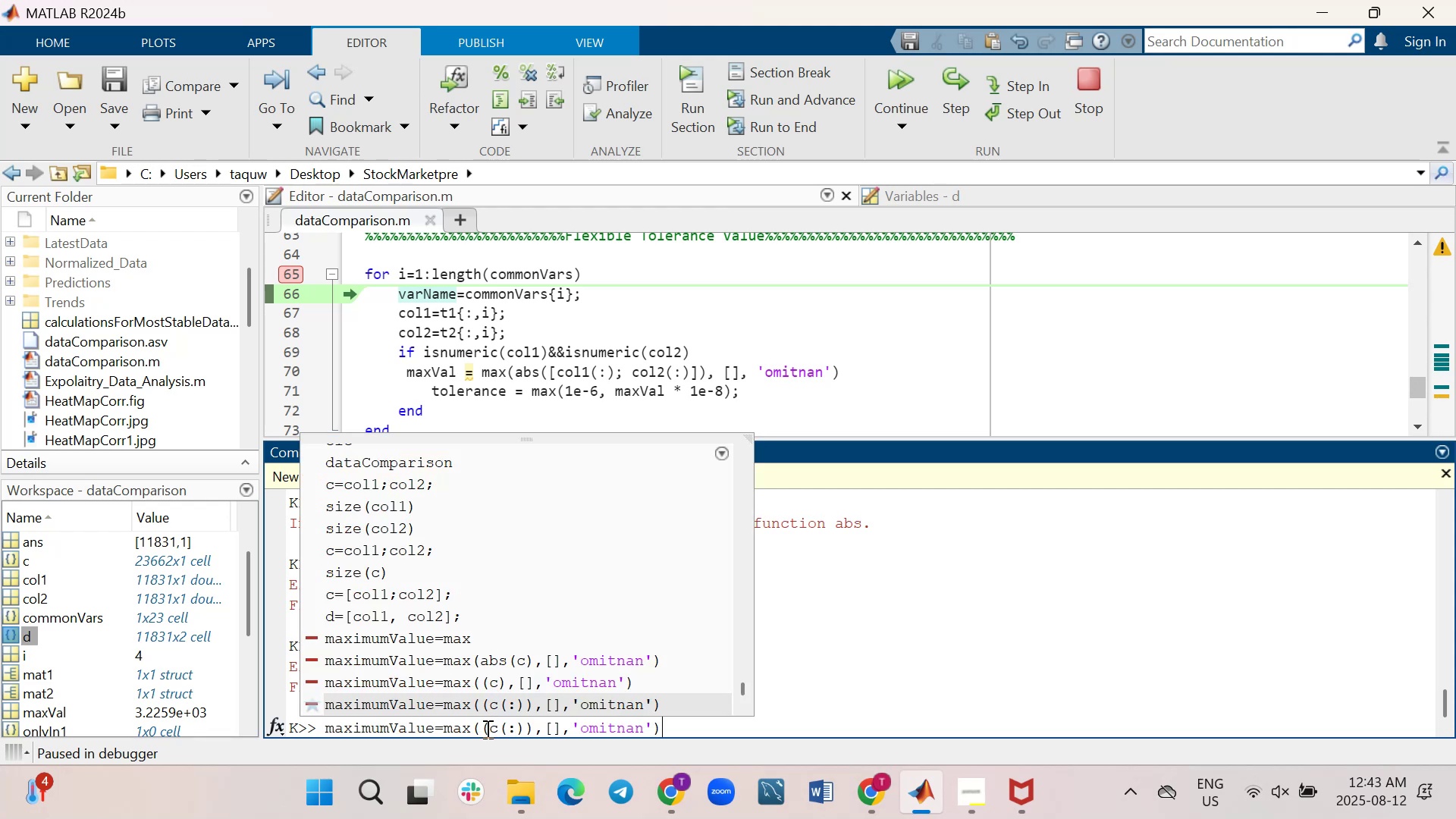 
left_click([485, 730])
 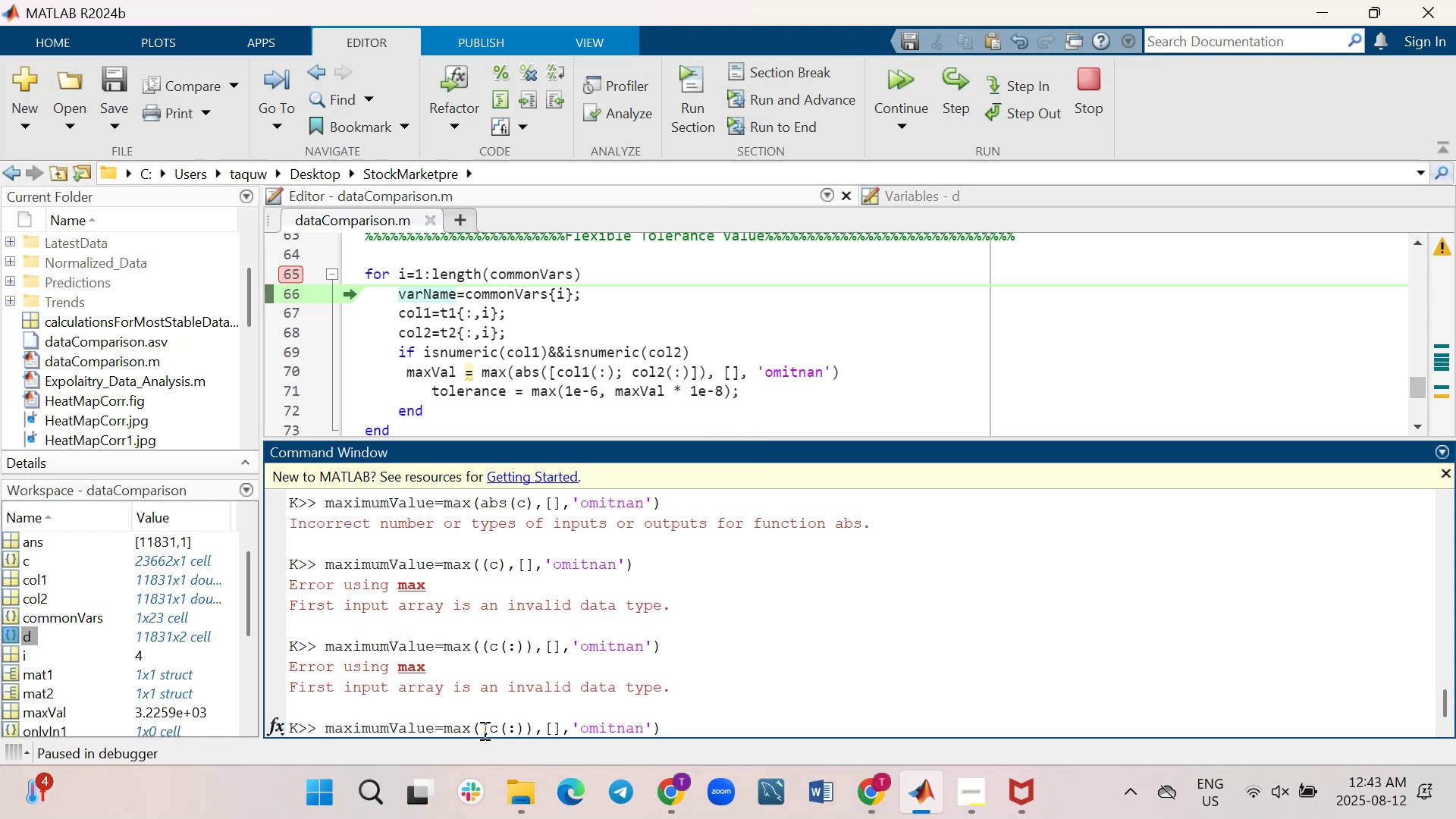 
left_click([483, 730])
 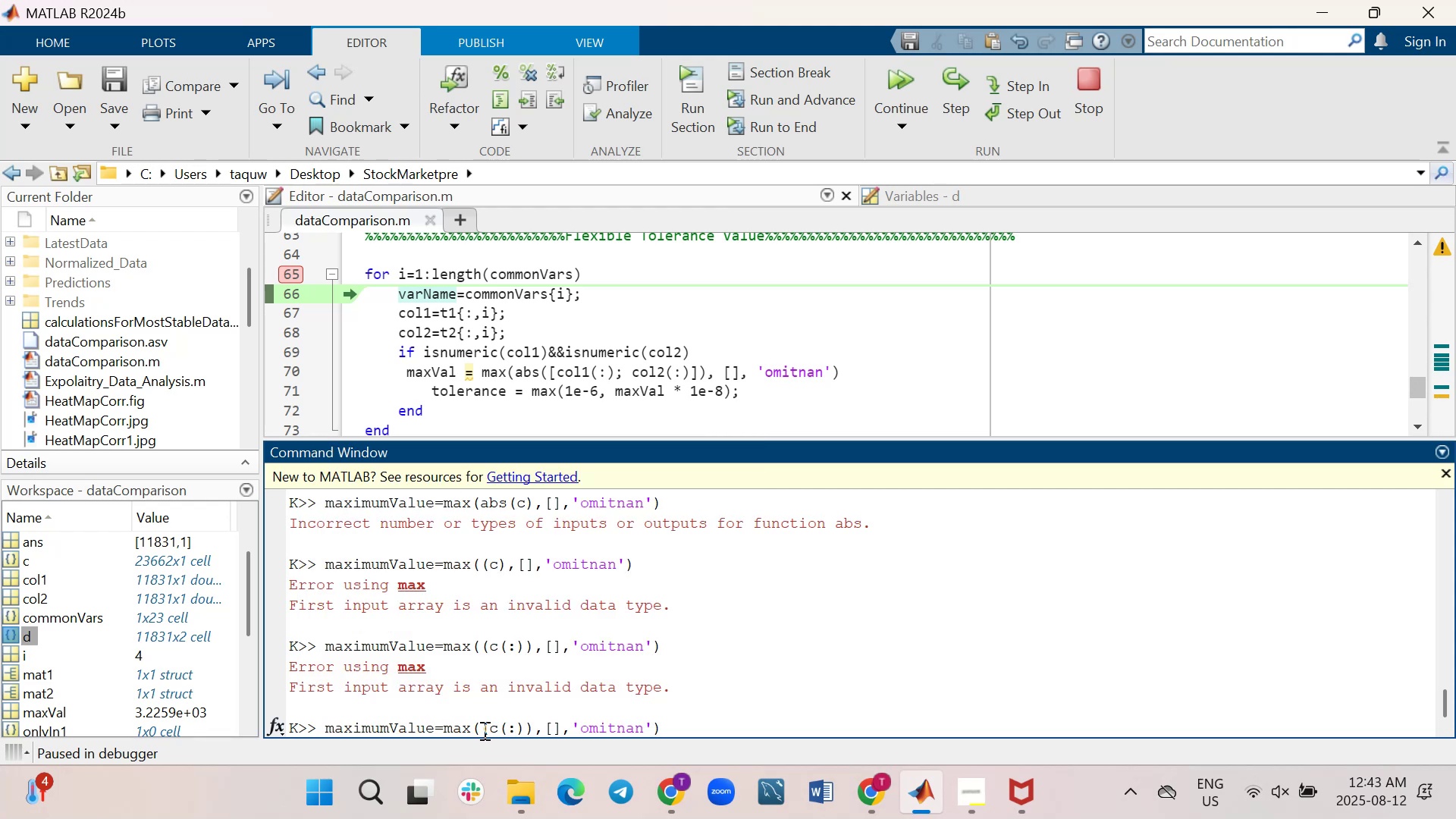 
type(abs)
 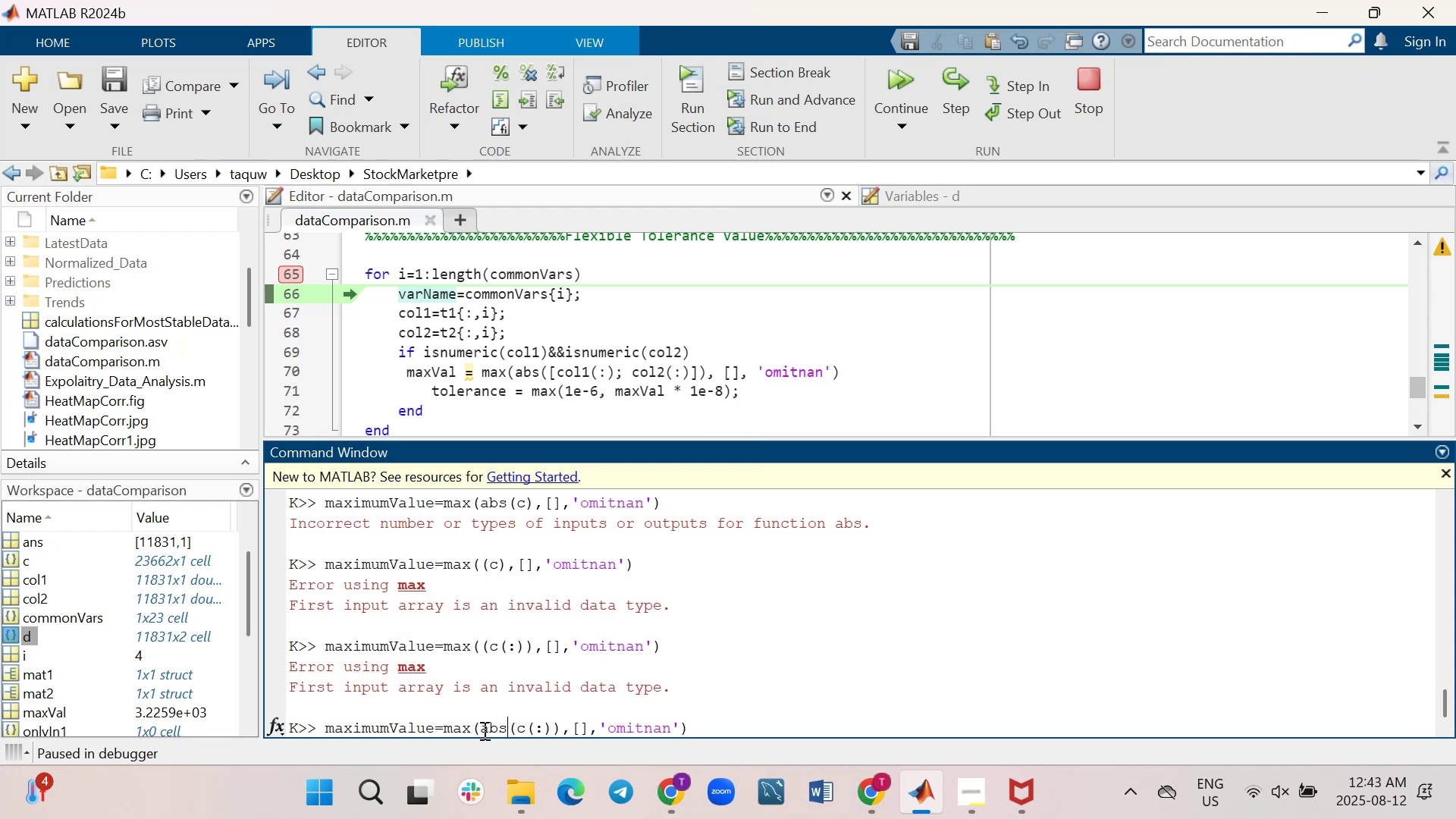 
key(Enter)
 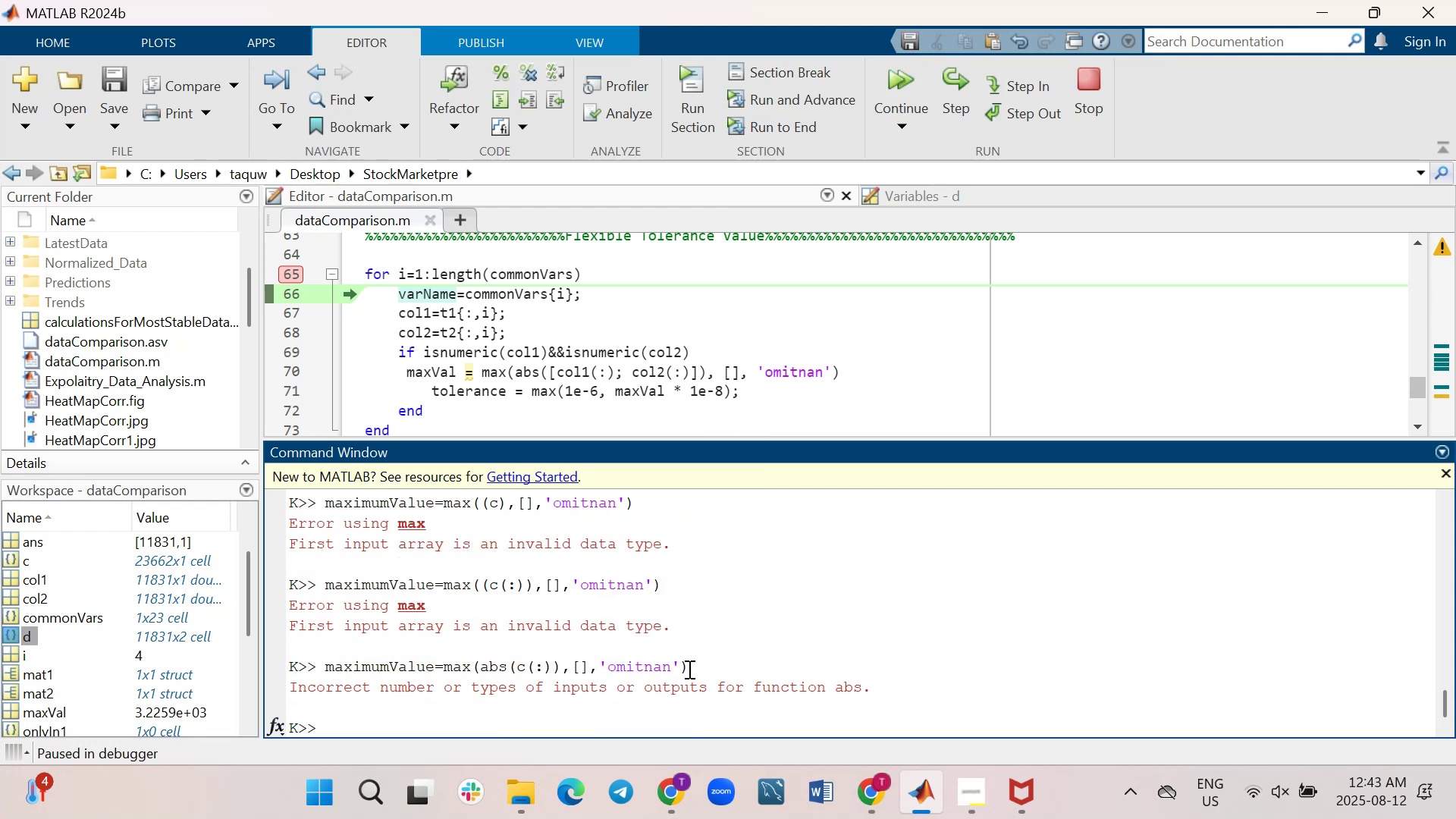 
left_click_drag(start_coordinate=[703, 668], to_coordinate=[318, 664])
 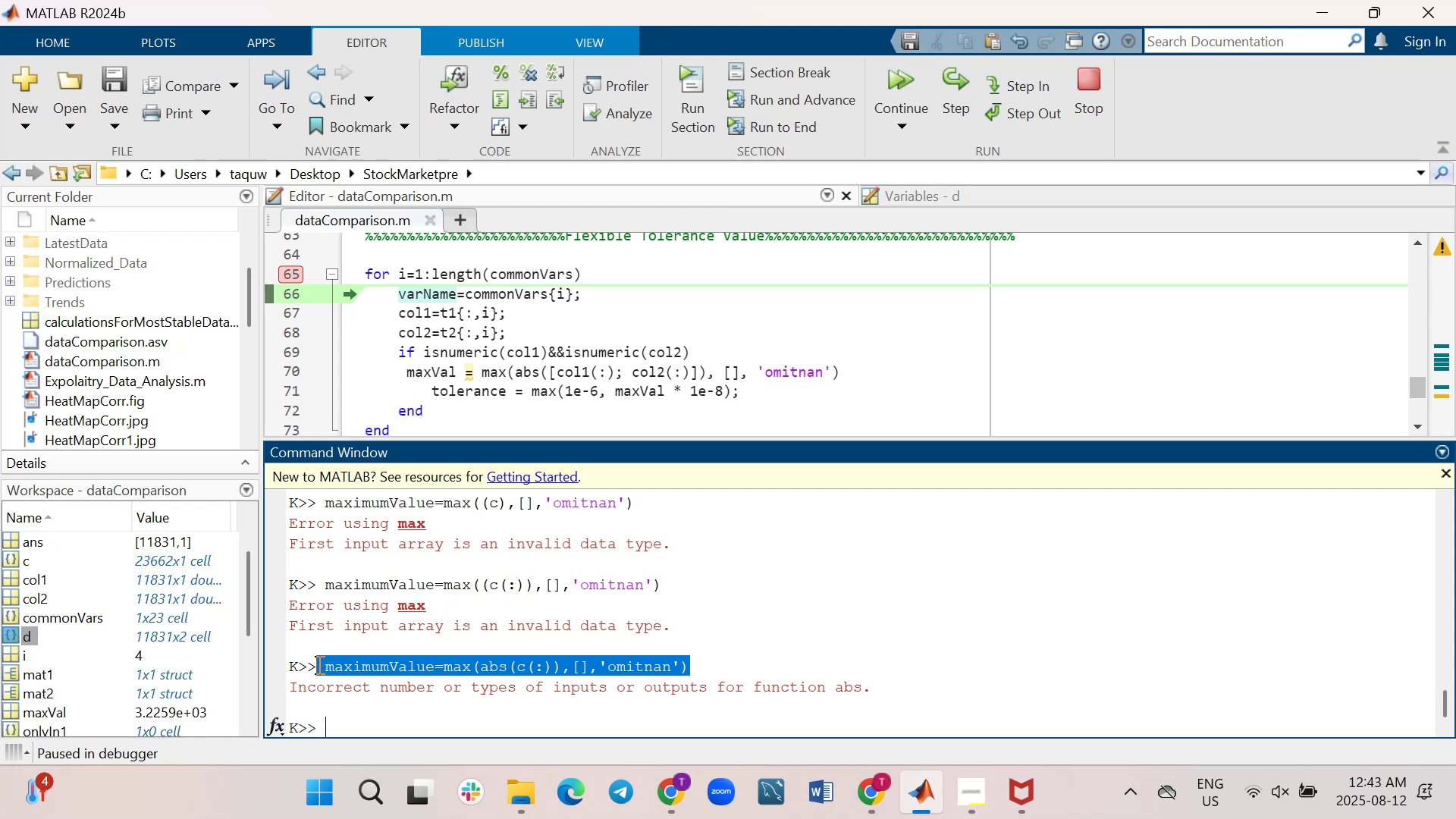 
key(Control+C)
 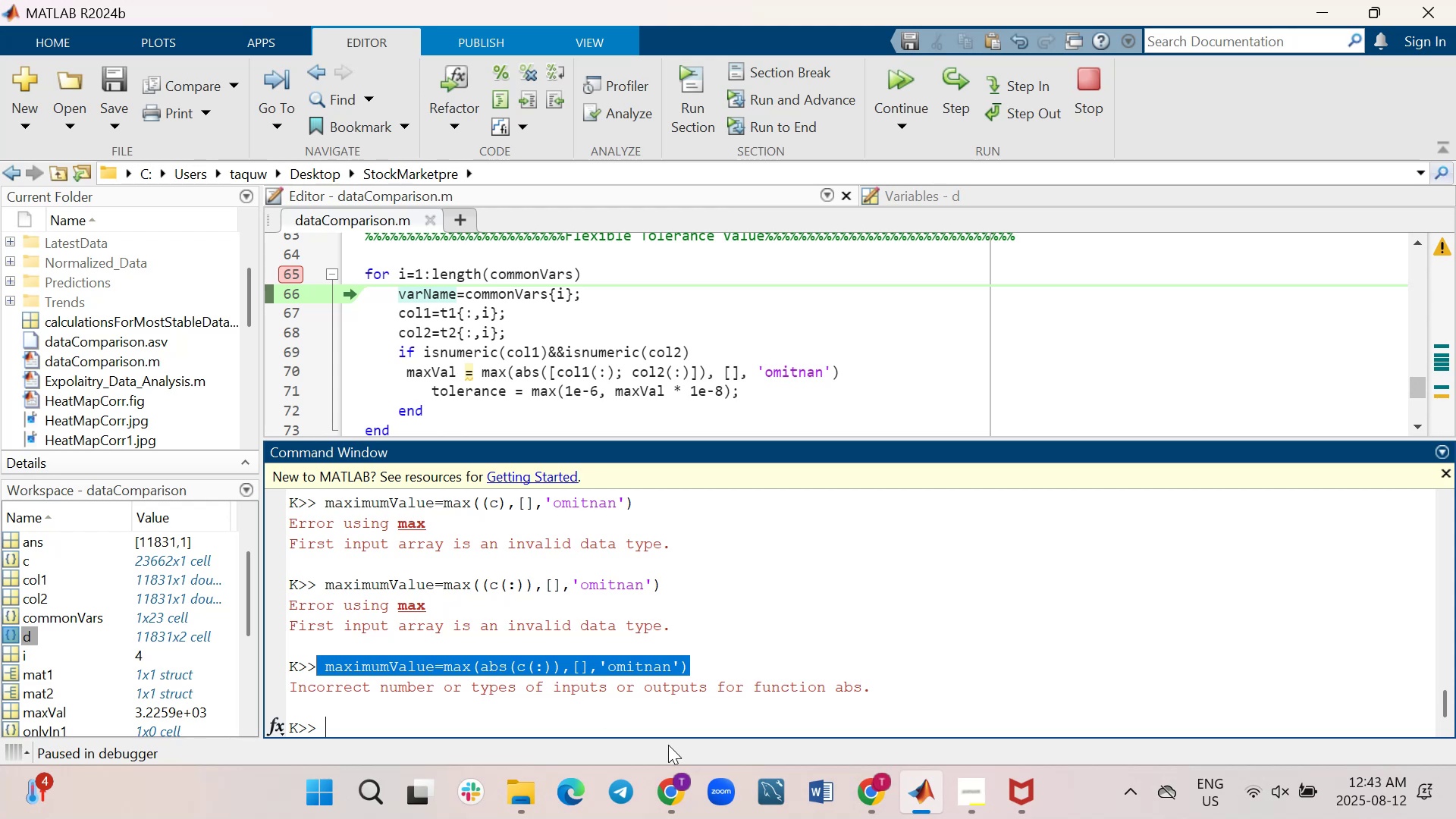 
mouse_move([701, 791])
 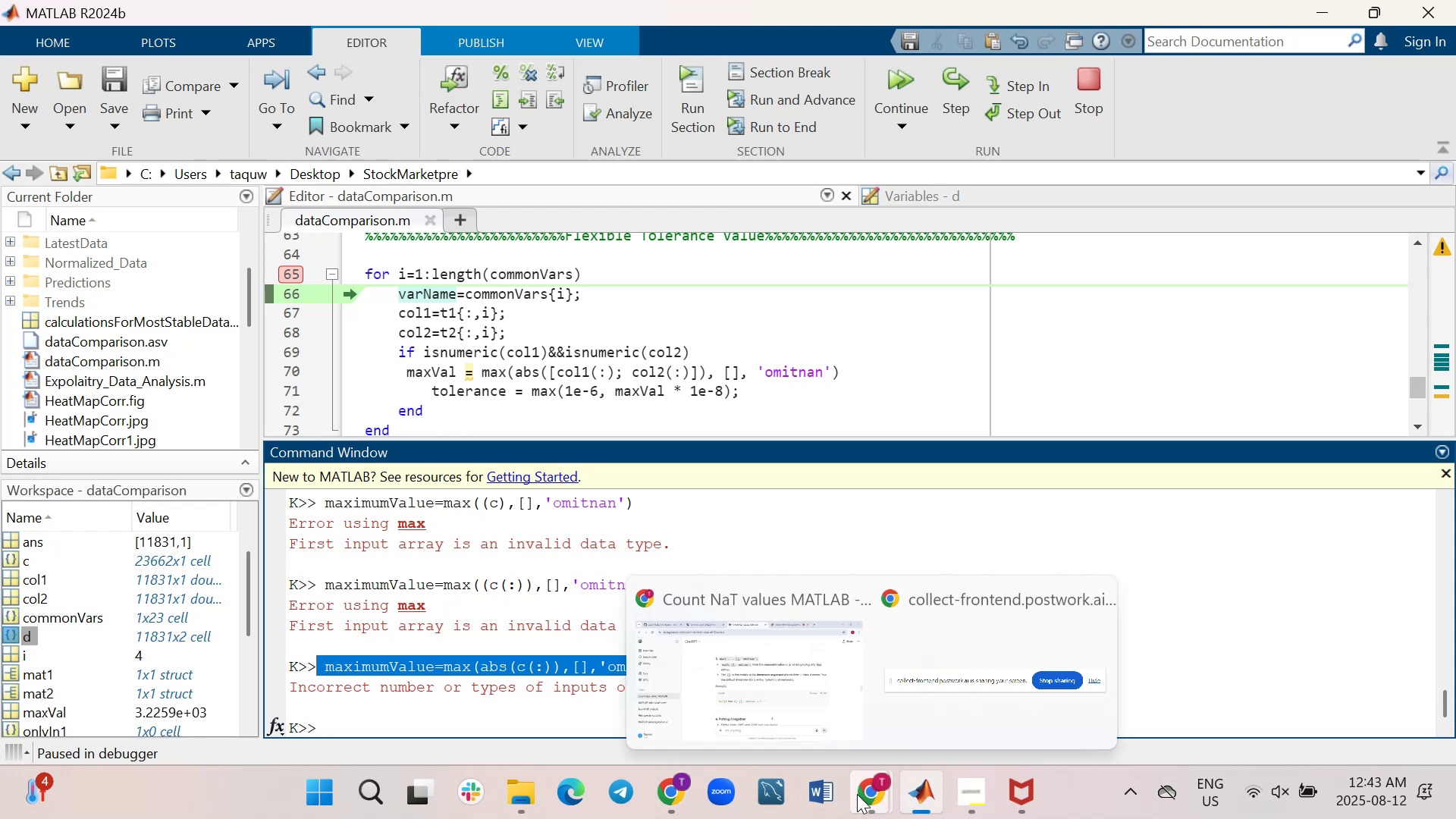 
left_click([795, 694])
 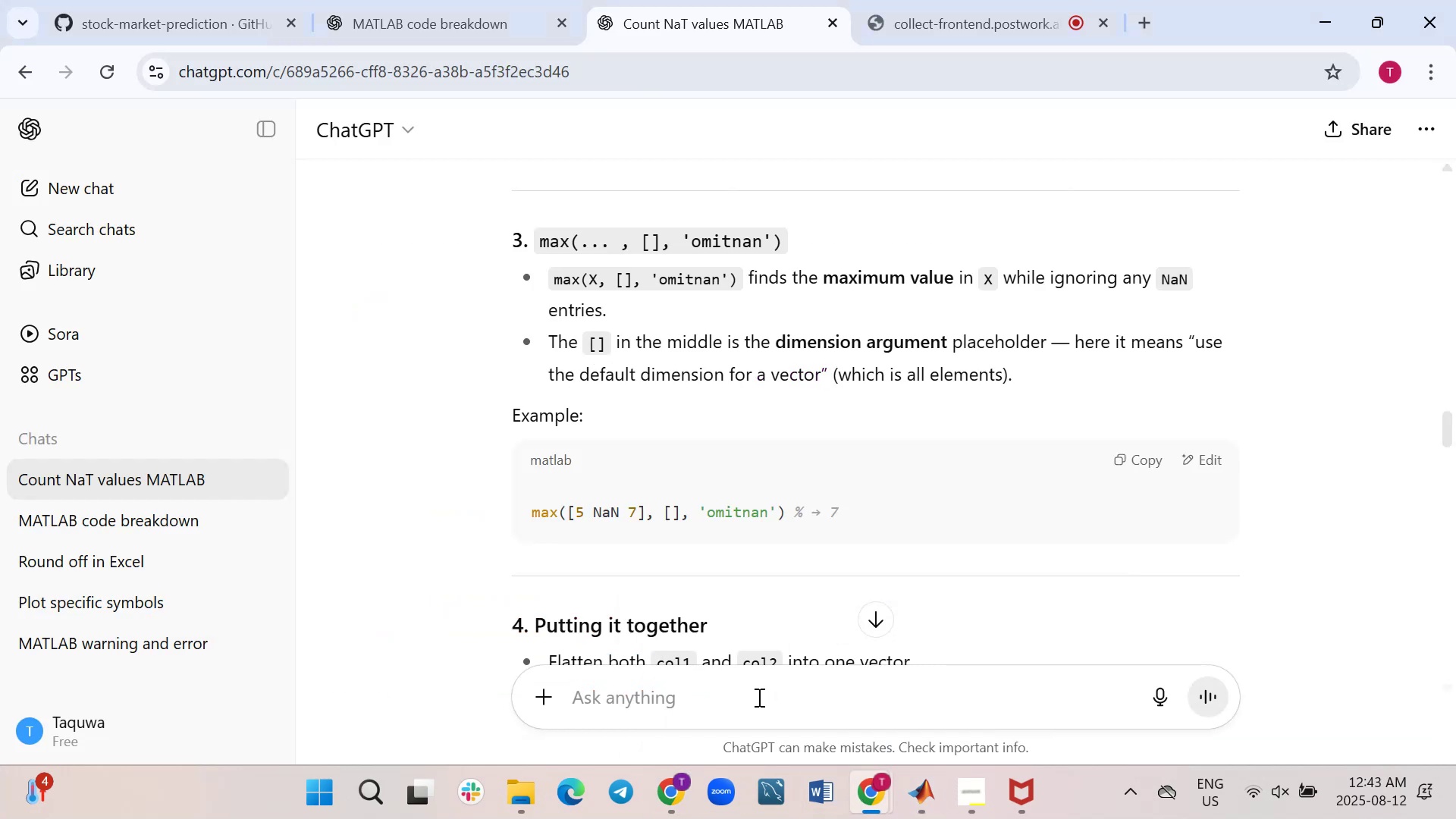 
left_click([757, 695])
 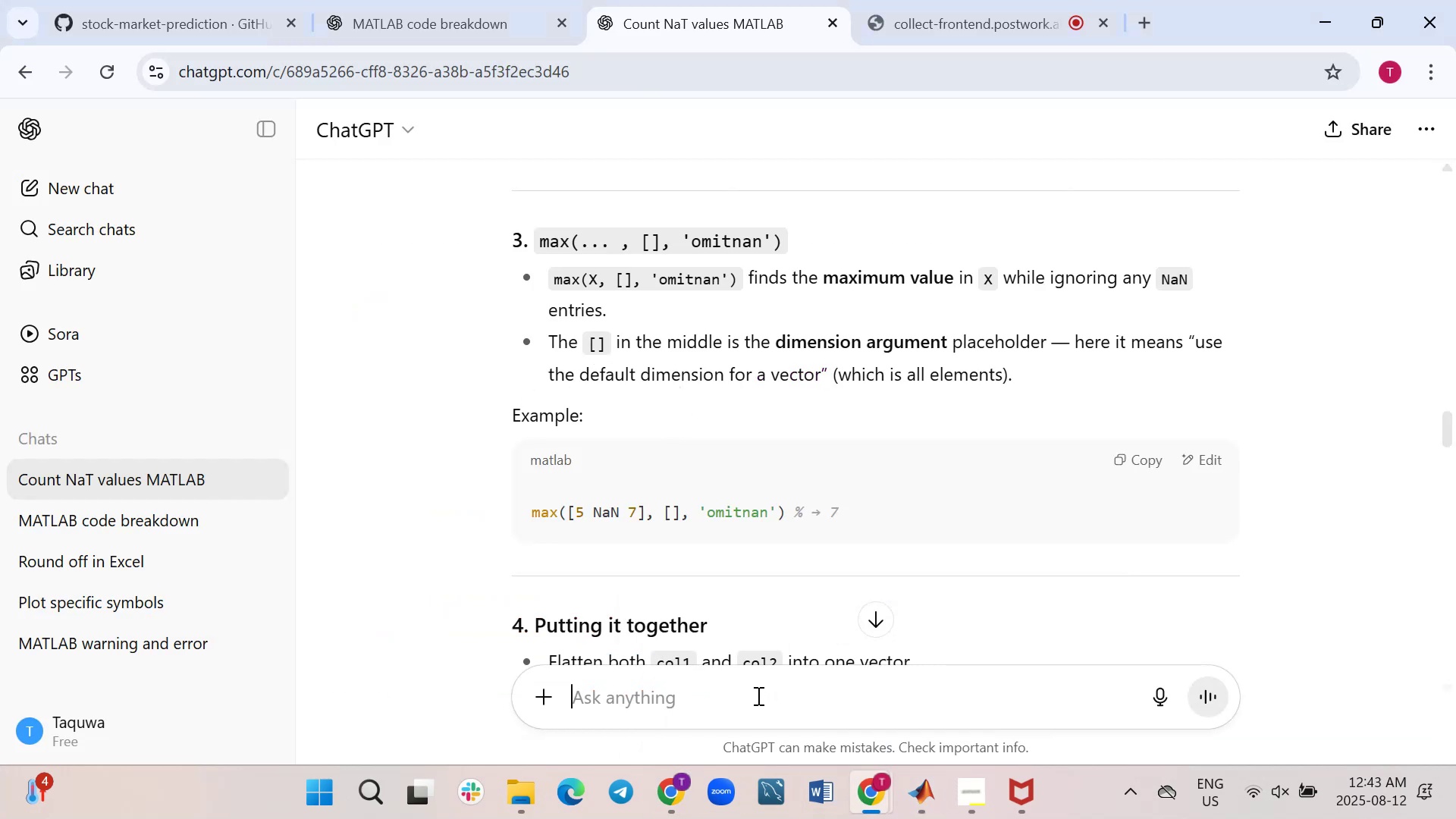 
key(Control+ControlLeft)
 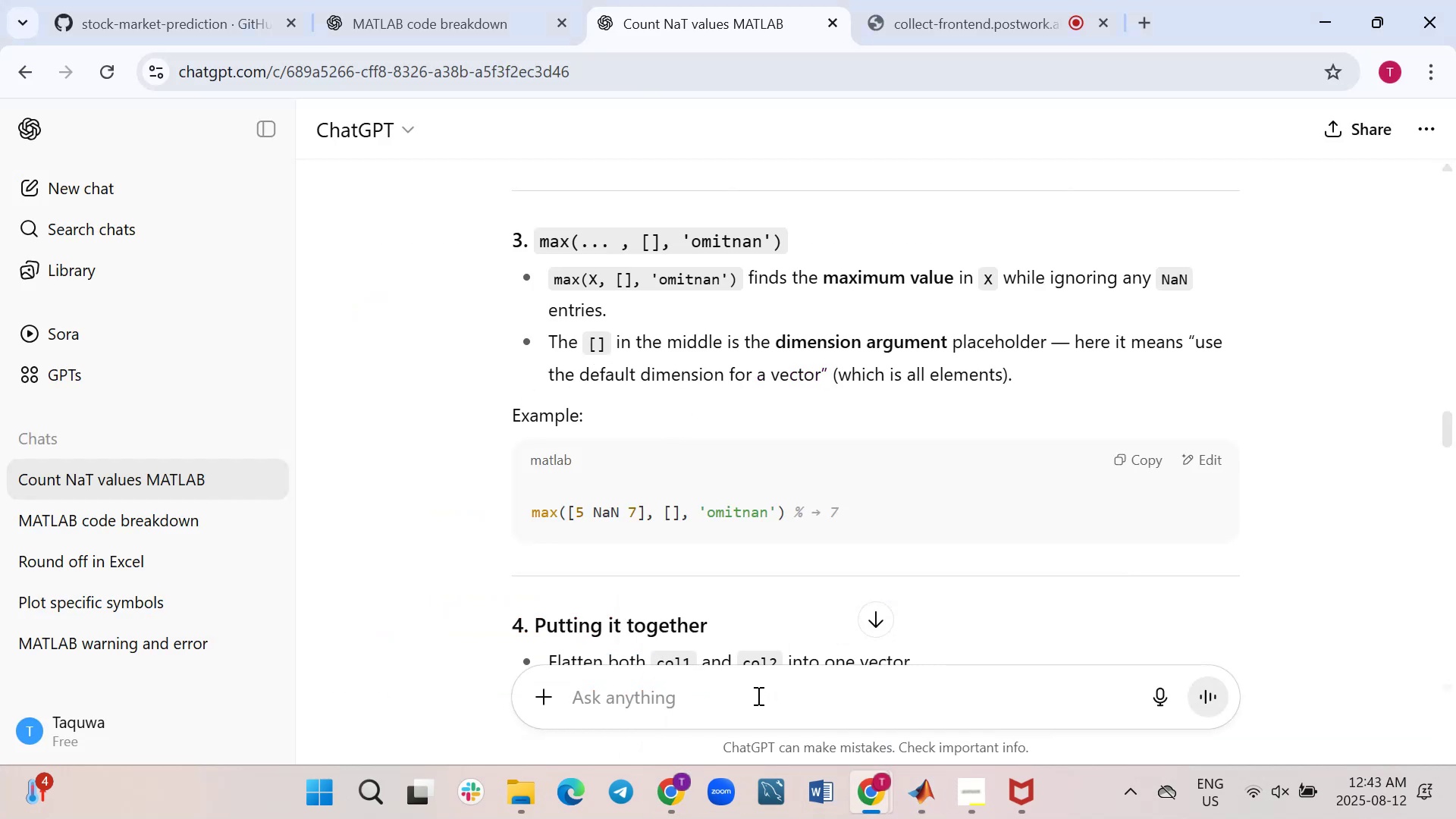 
key(Control+V)
 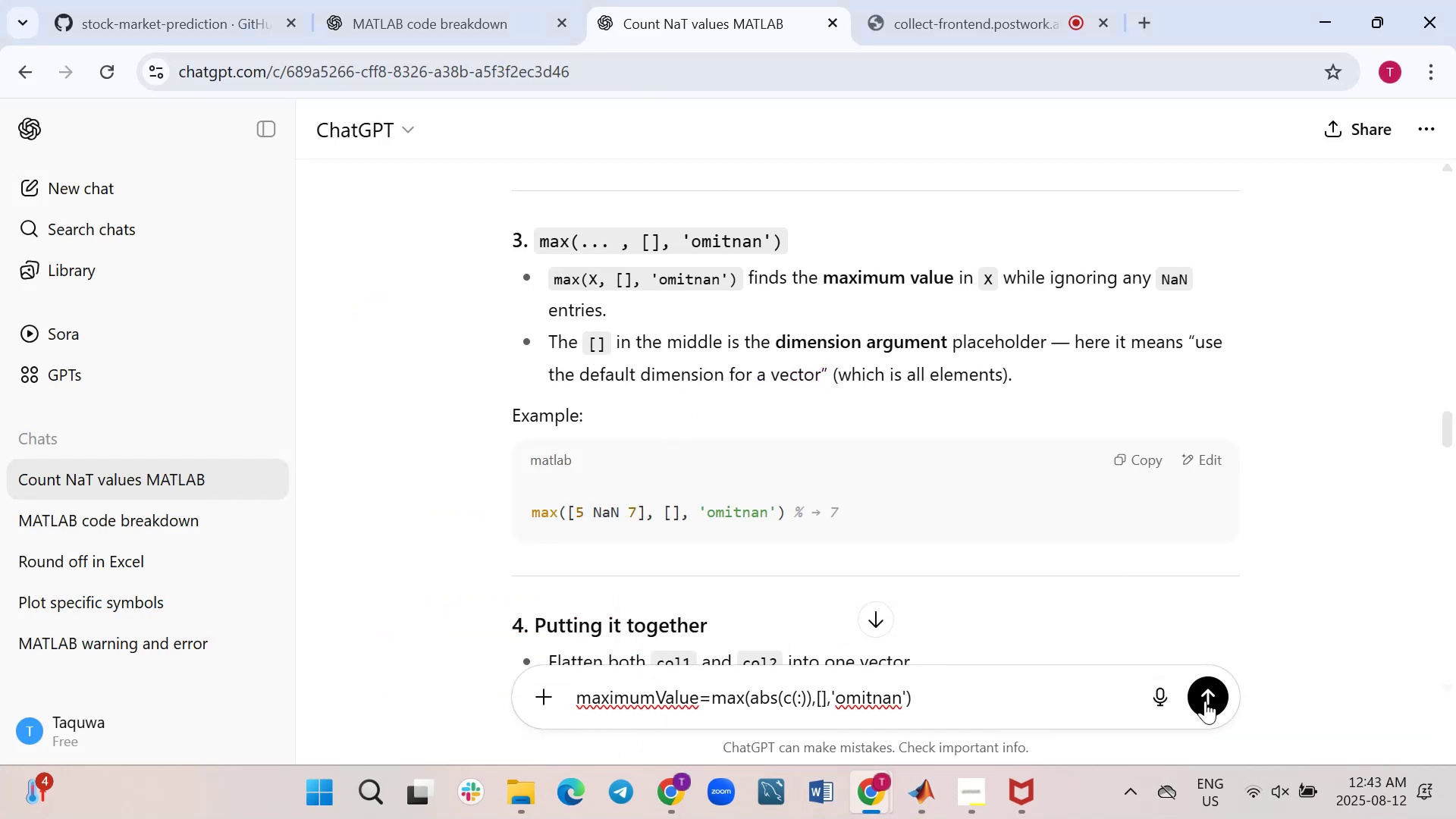 
left_click([1205, 701])
 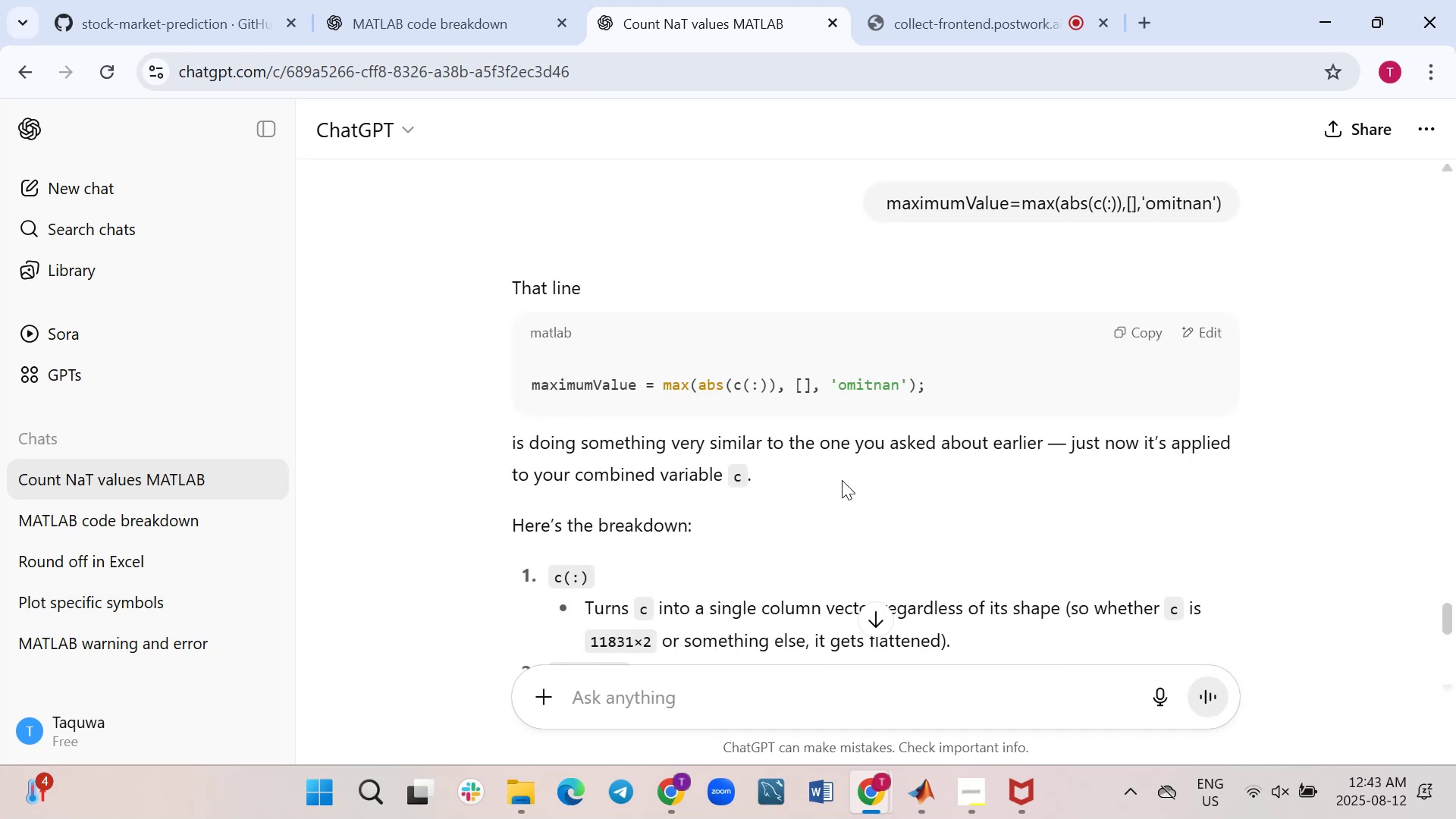 
wait(11.9)
 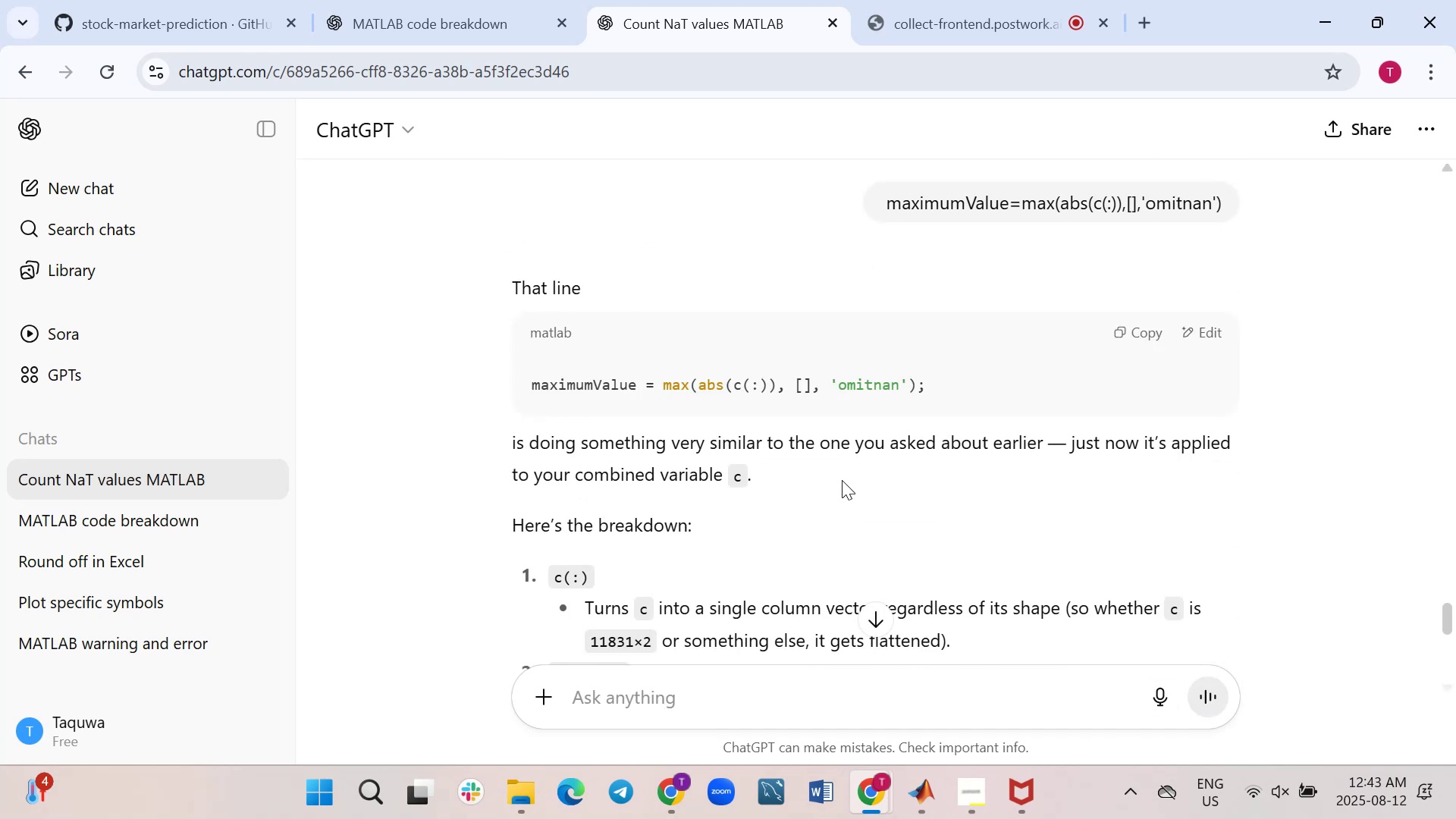 
scroll: coordinate [581, 574], scroll_direction: down, amount: 2.0
 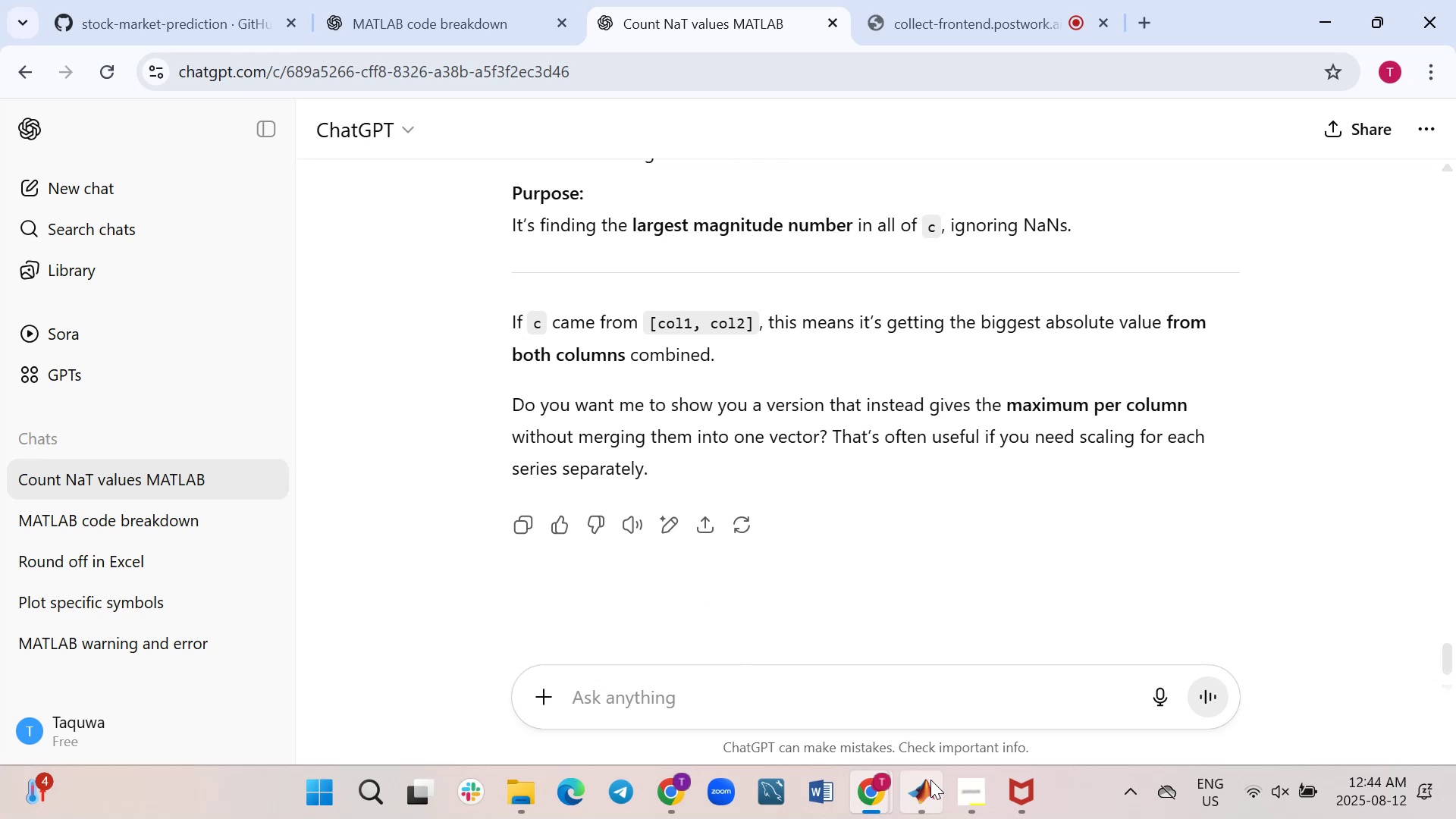 
wait(5.81)
 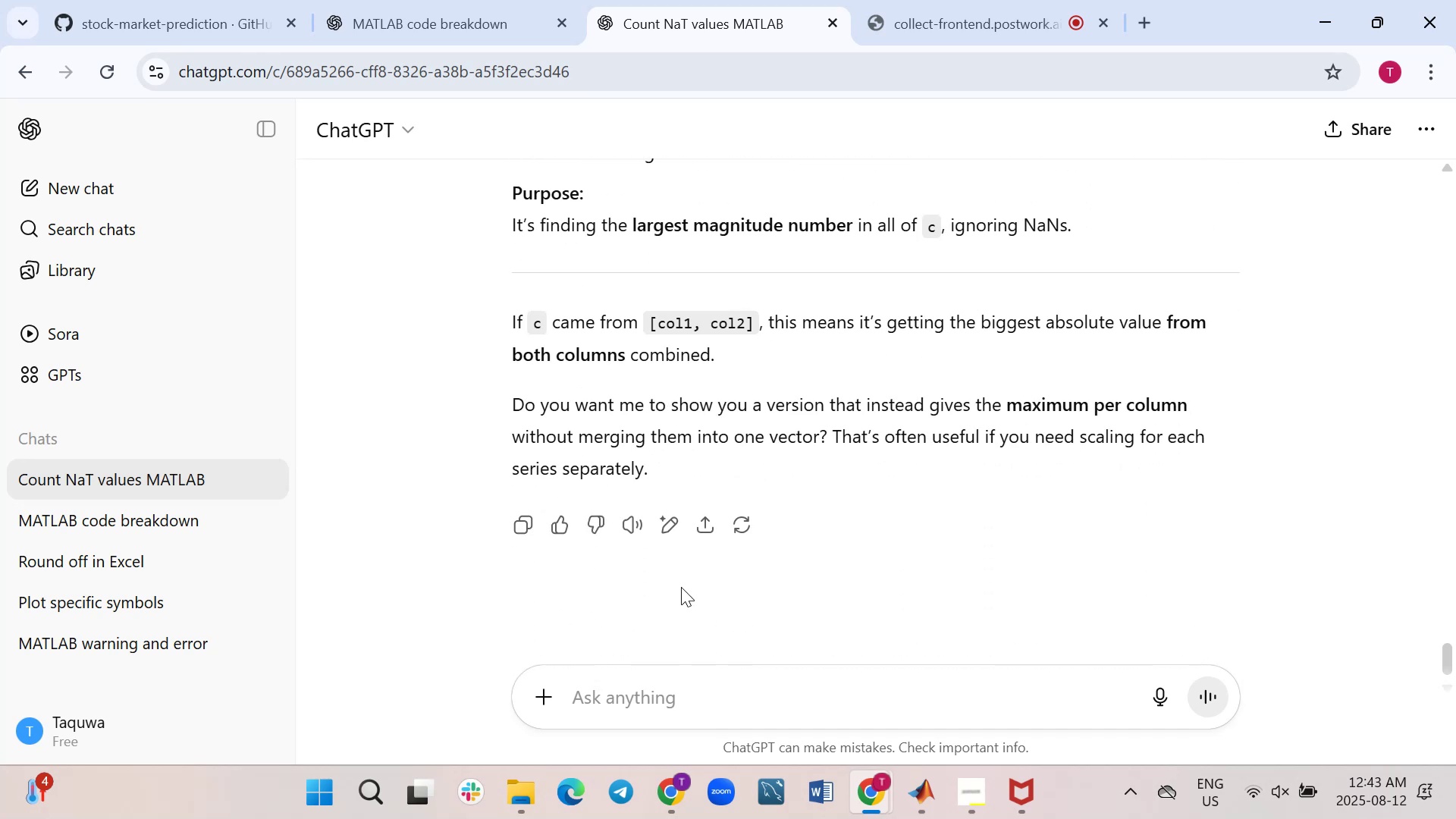 
left_click([761, 701])
 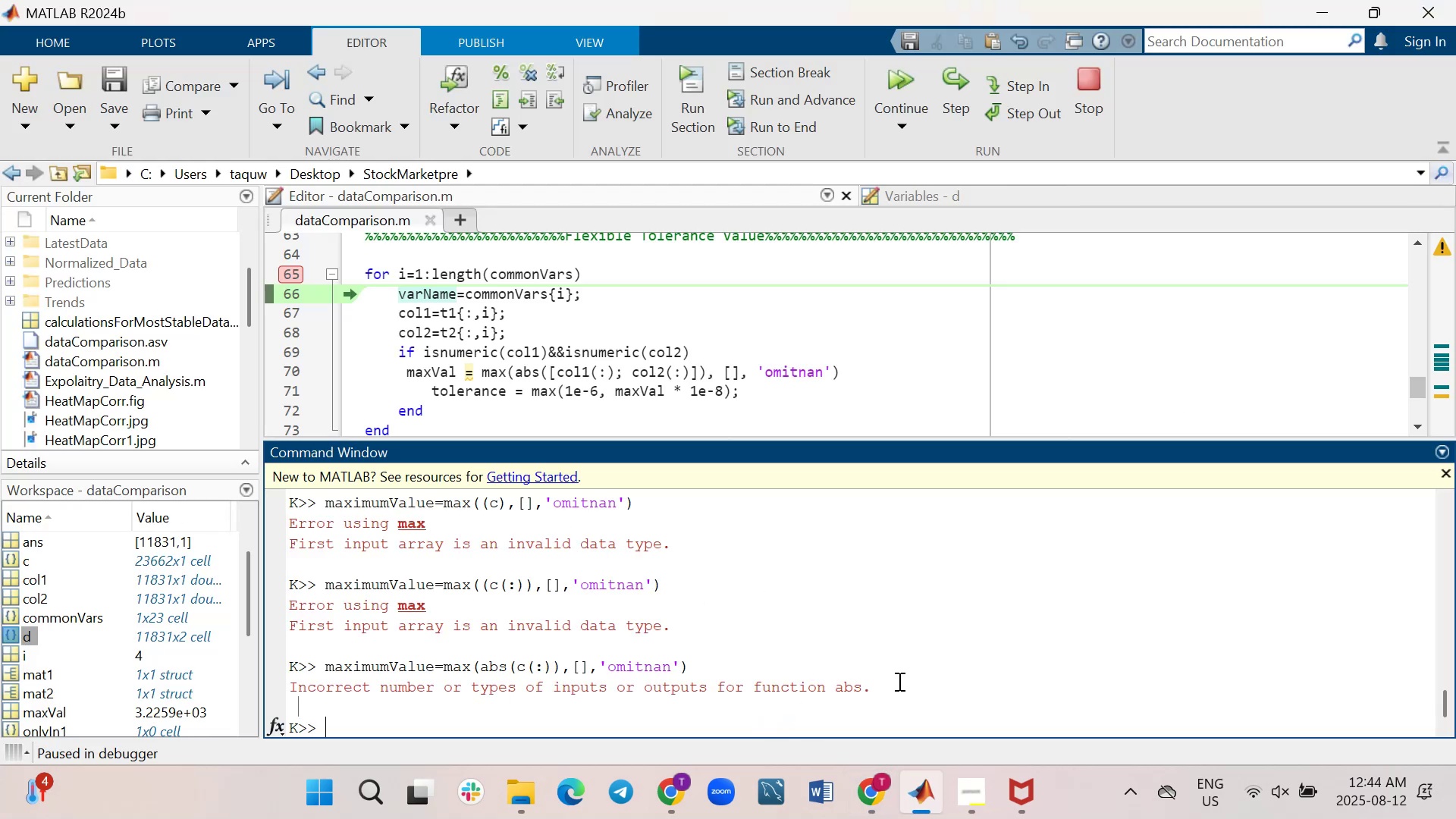 
left_click_drag(start_coordinate=[904, 688], to_coordinate=[248, 669])
 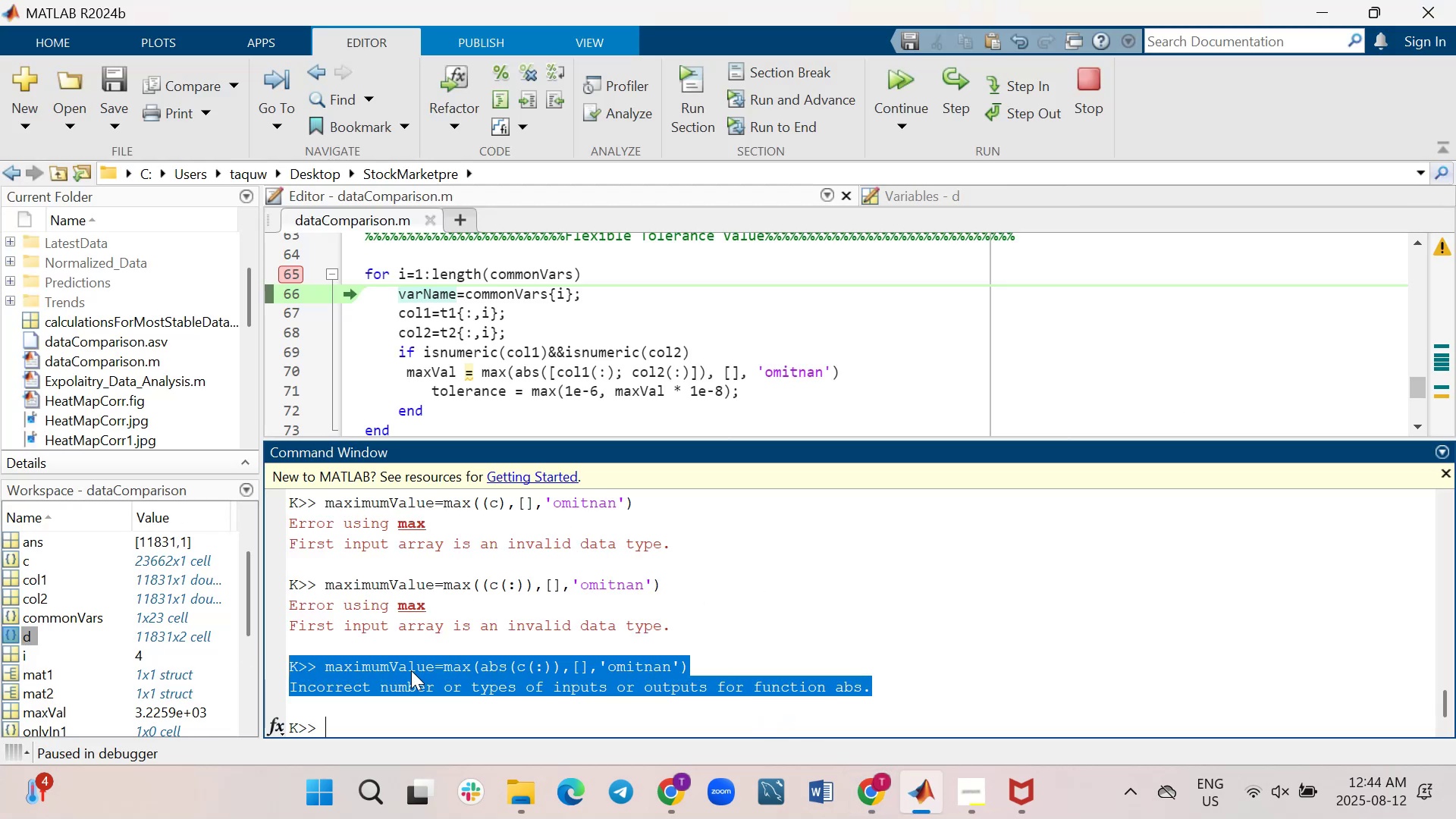 
key(Control+C)
 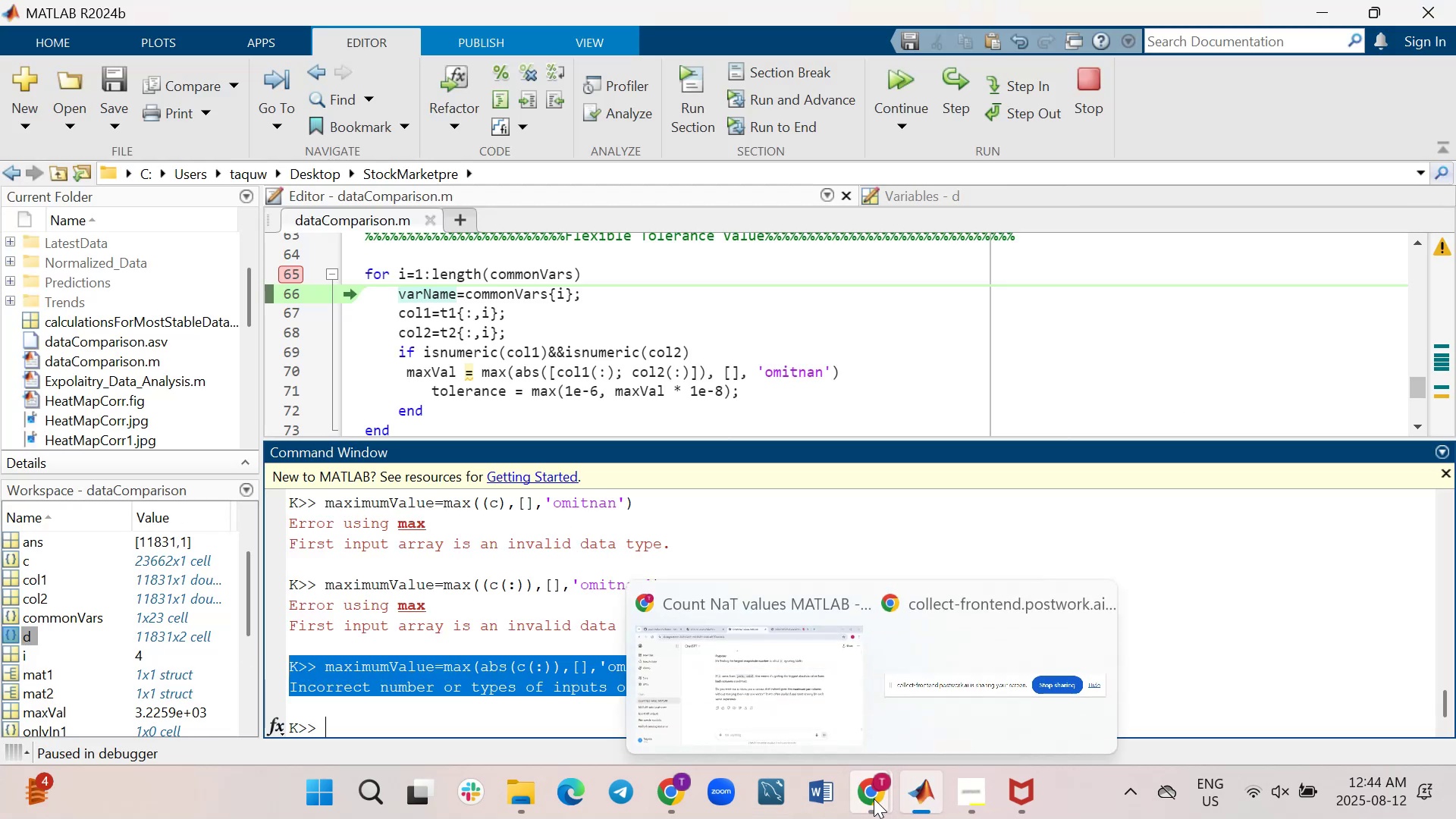 
left_click([799, 704])
 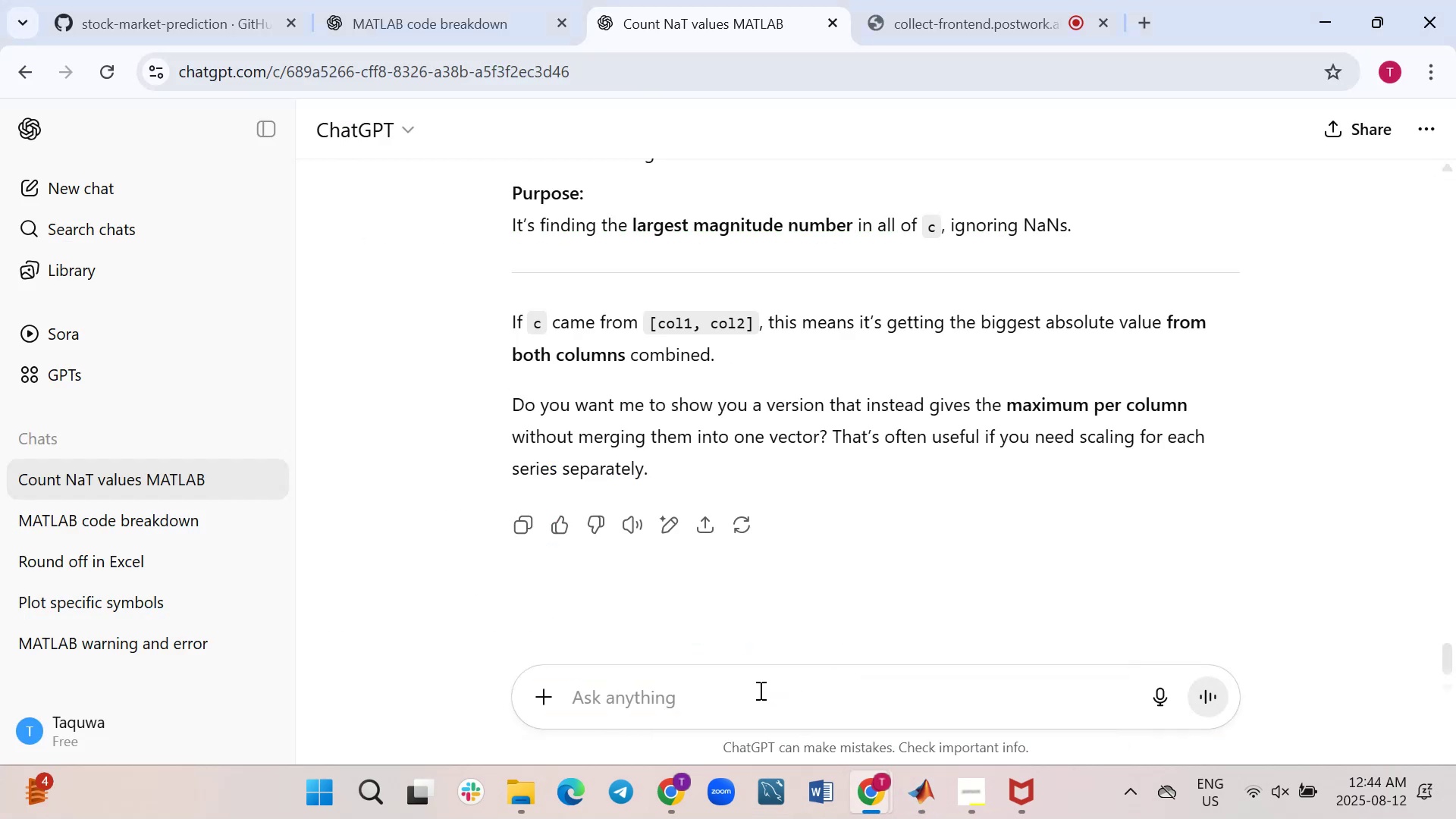 
left_click([759, 690])
 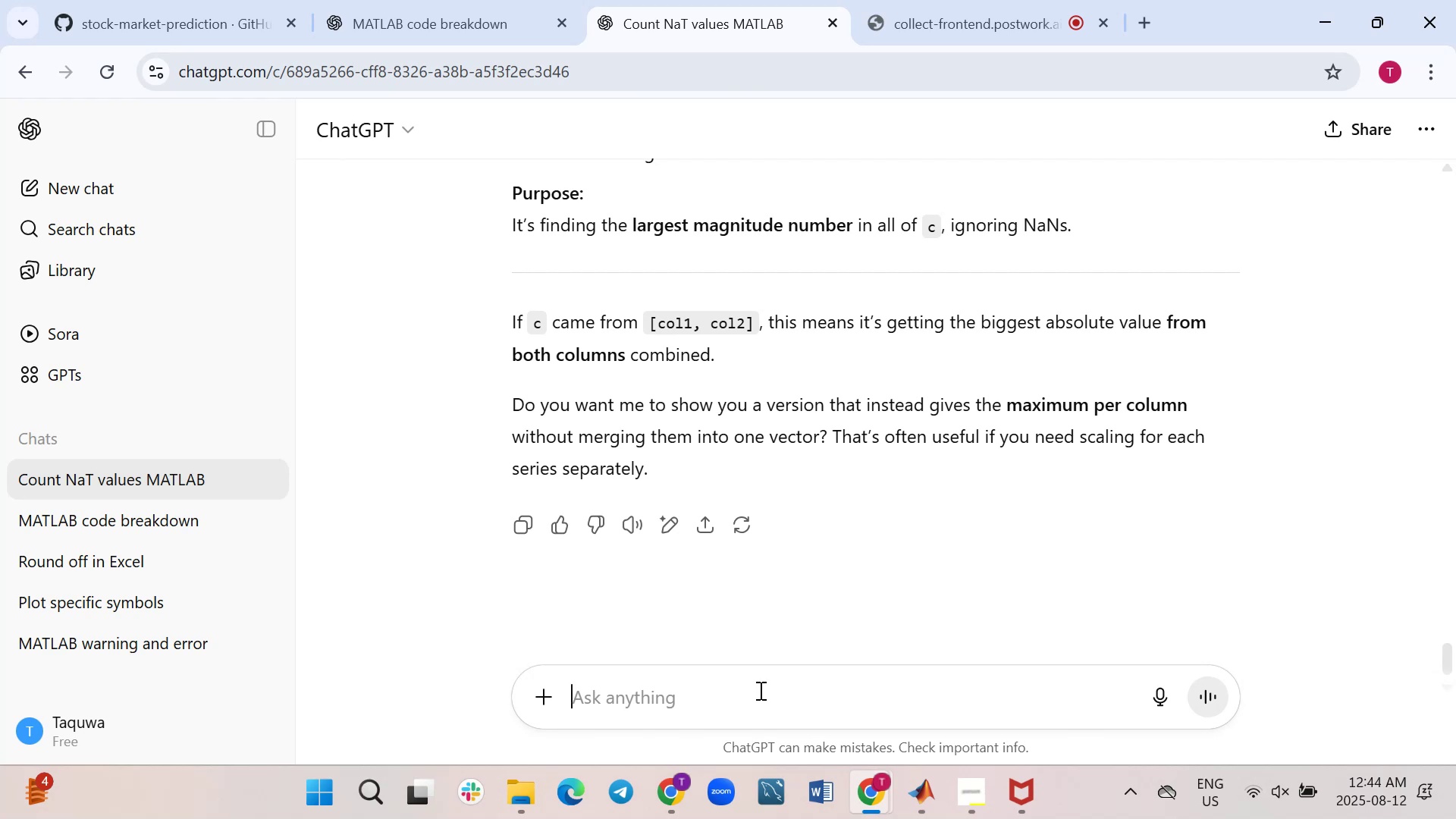 
key(Control+V)
 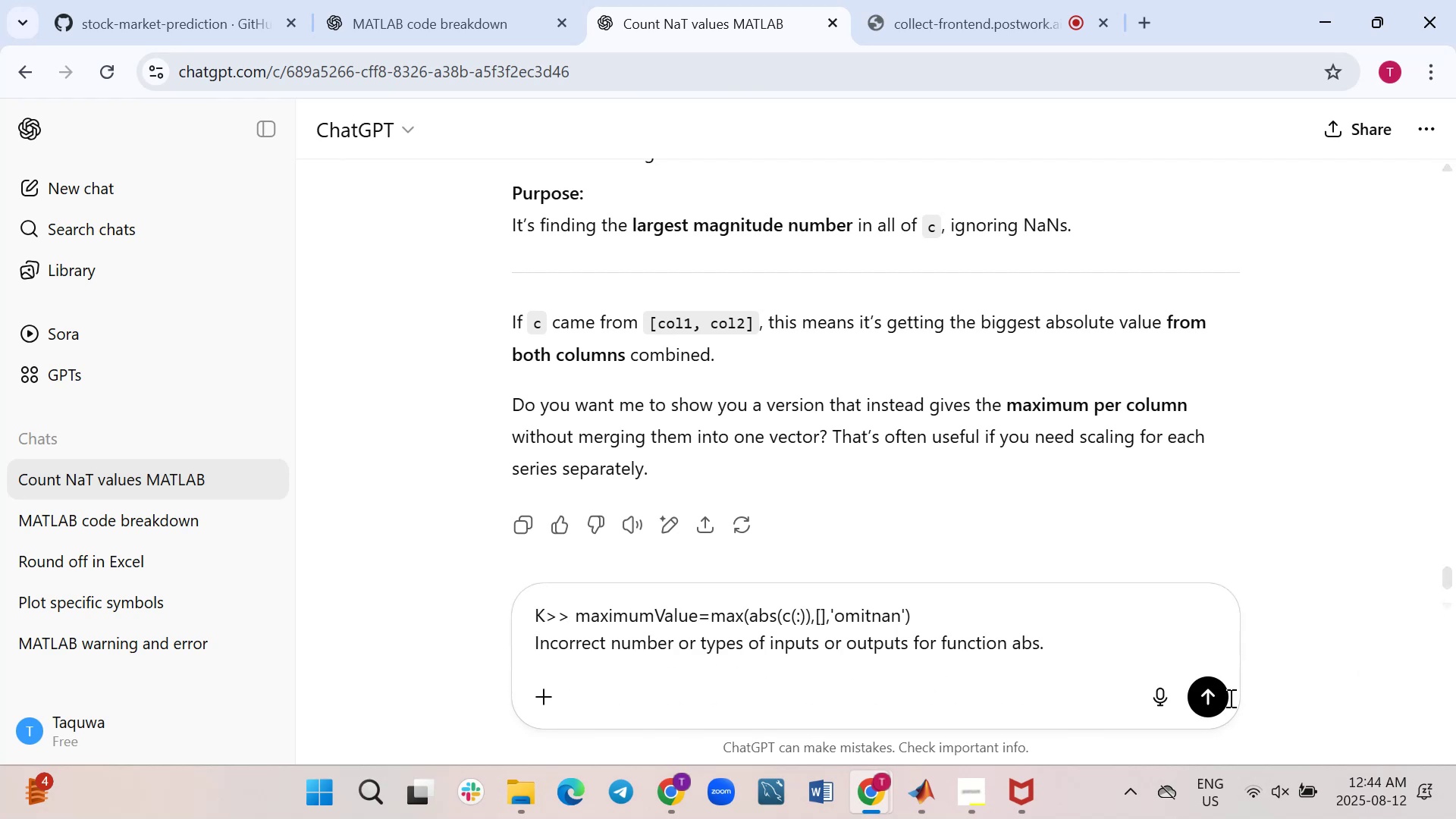 
left_click([1214, 698])
 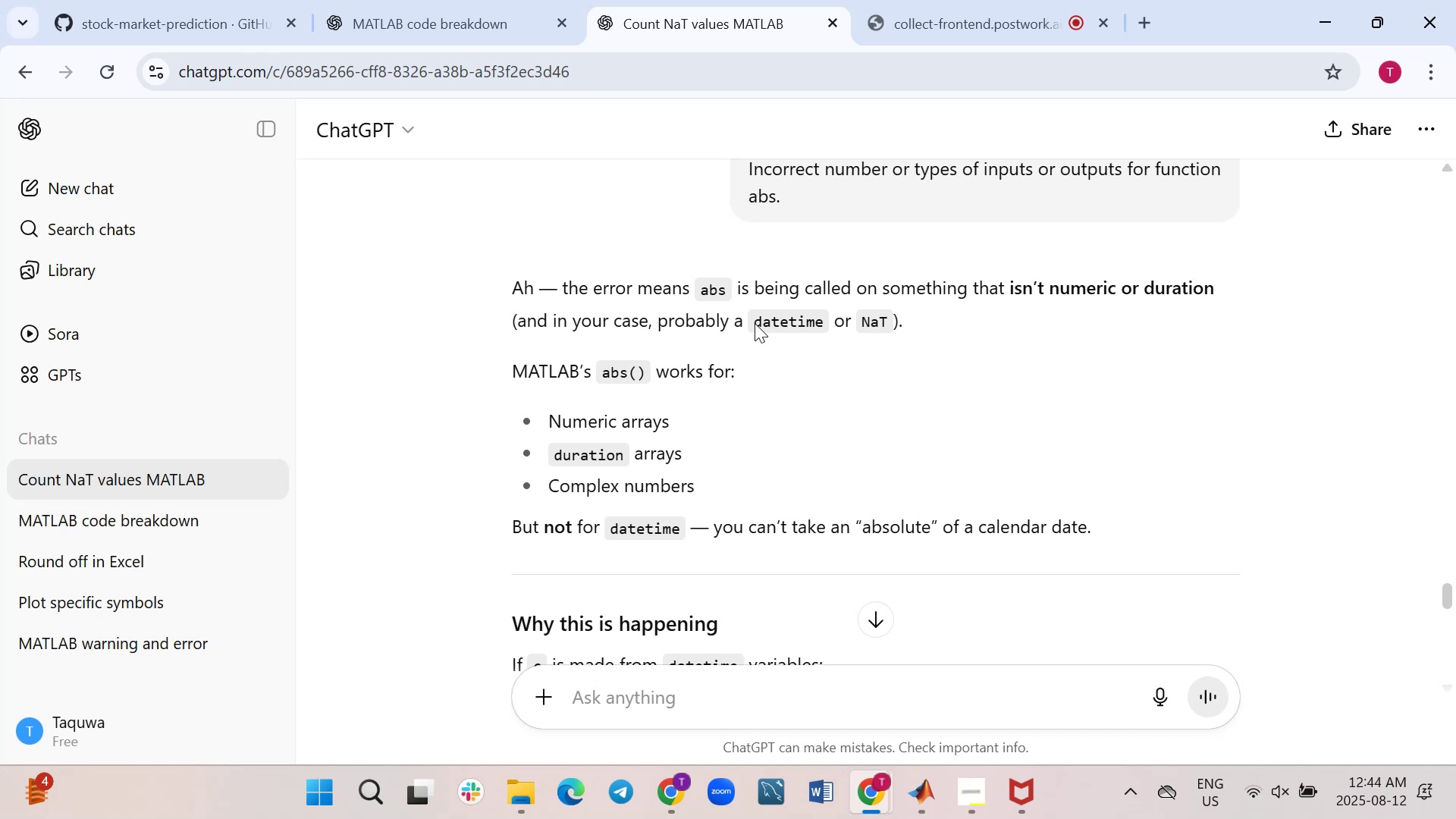 
wait(16.17)
 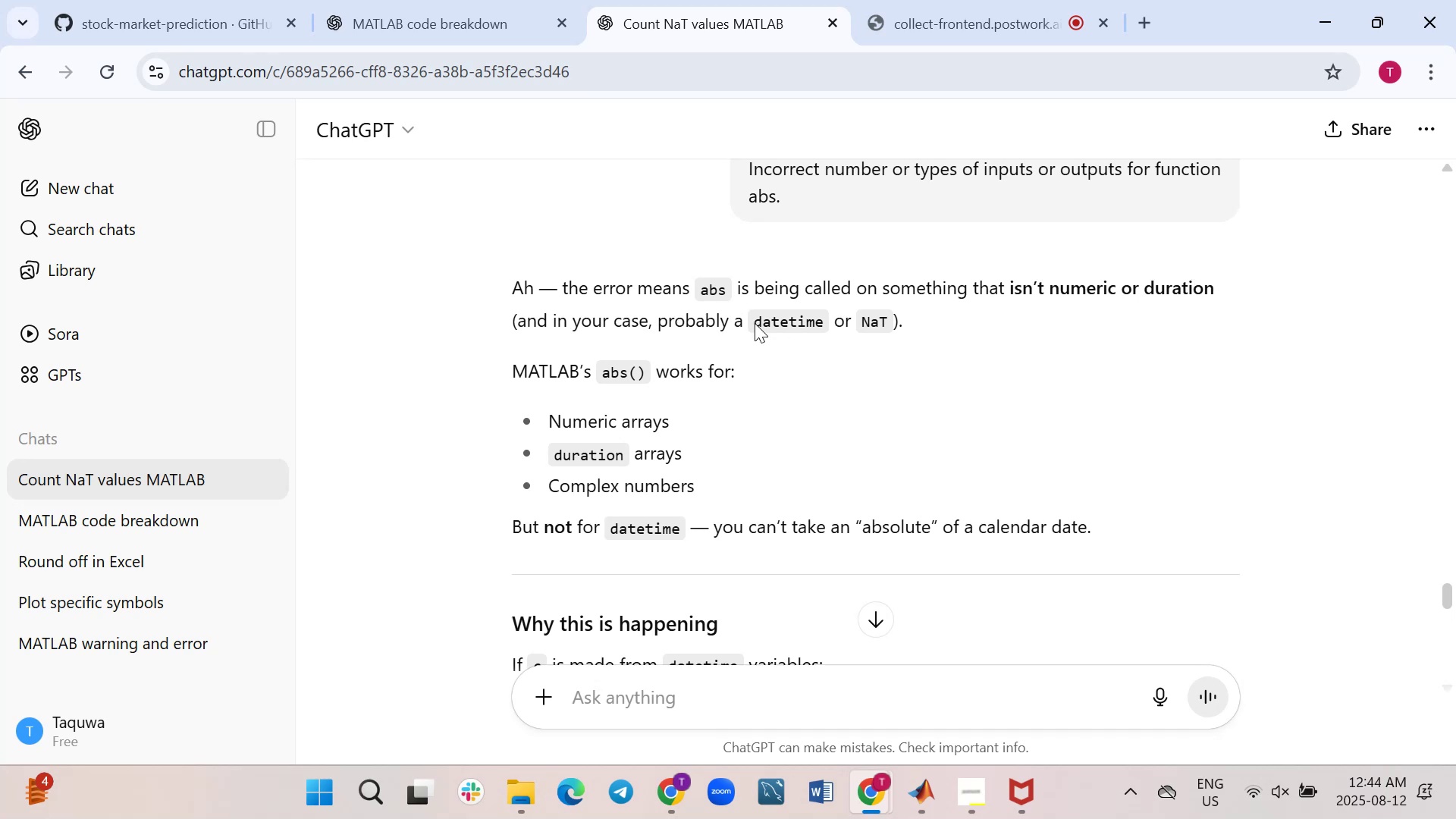 
scroll: coordinate [1015, 537], scroll_direction: down, amount: 4.0
 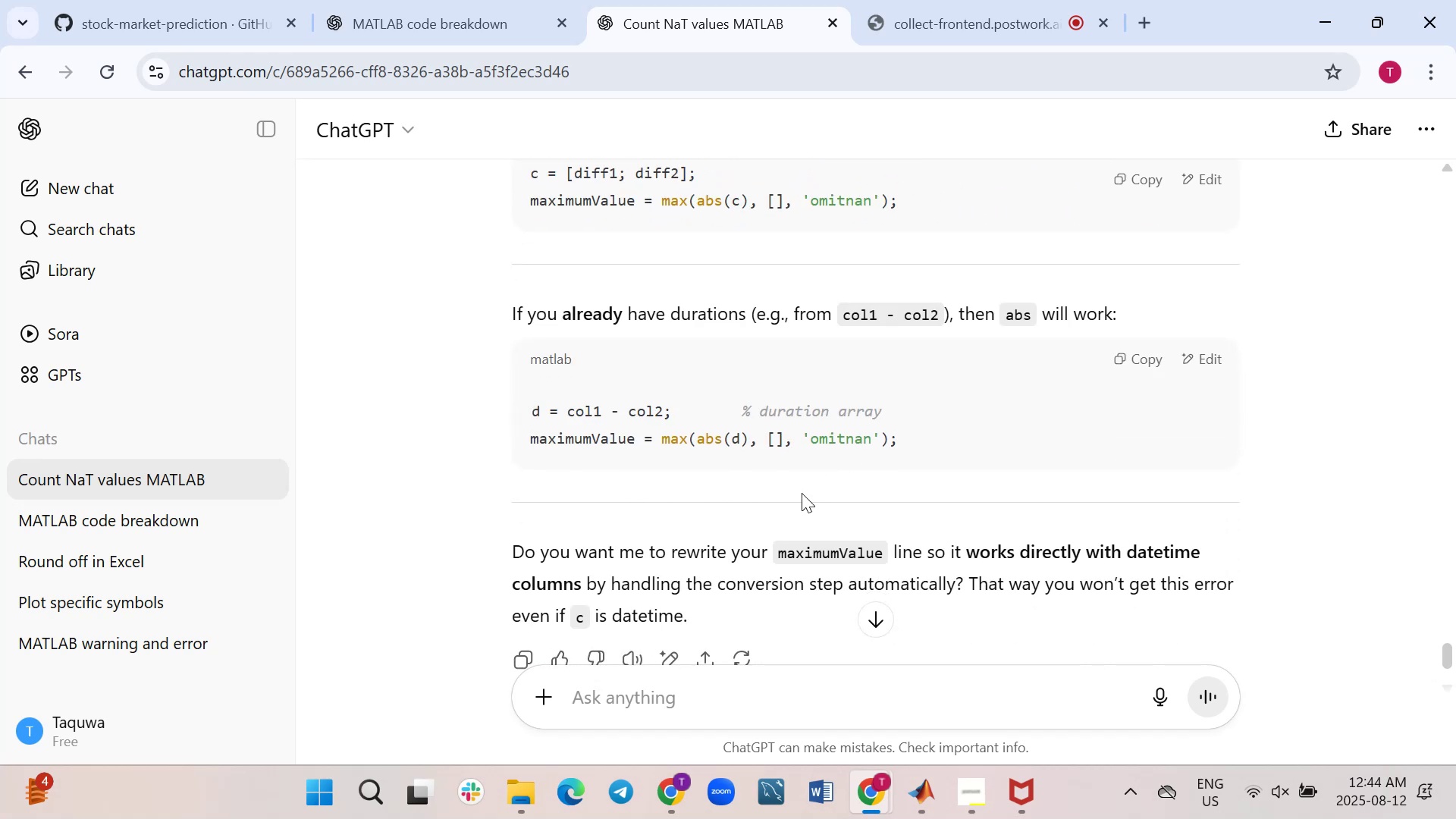 
wait(7.29)
 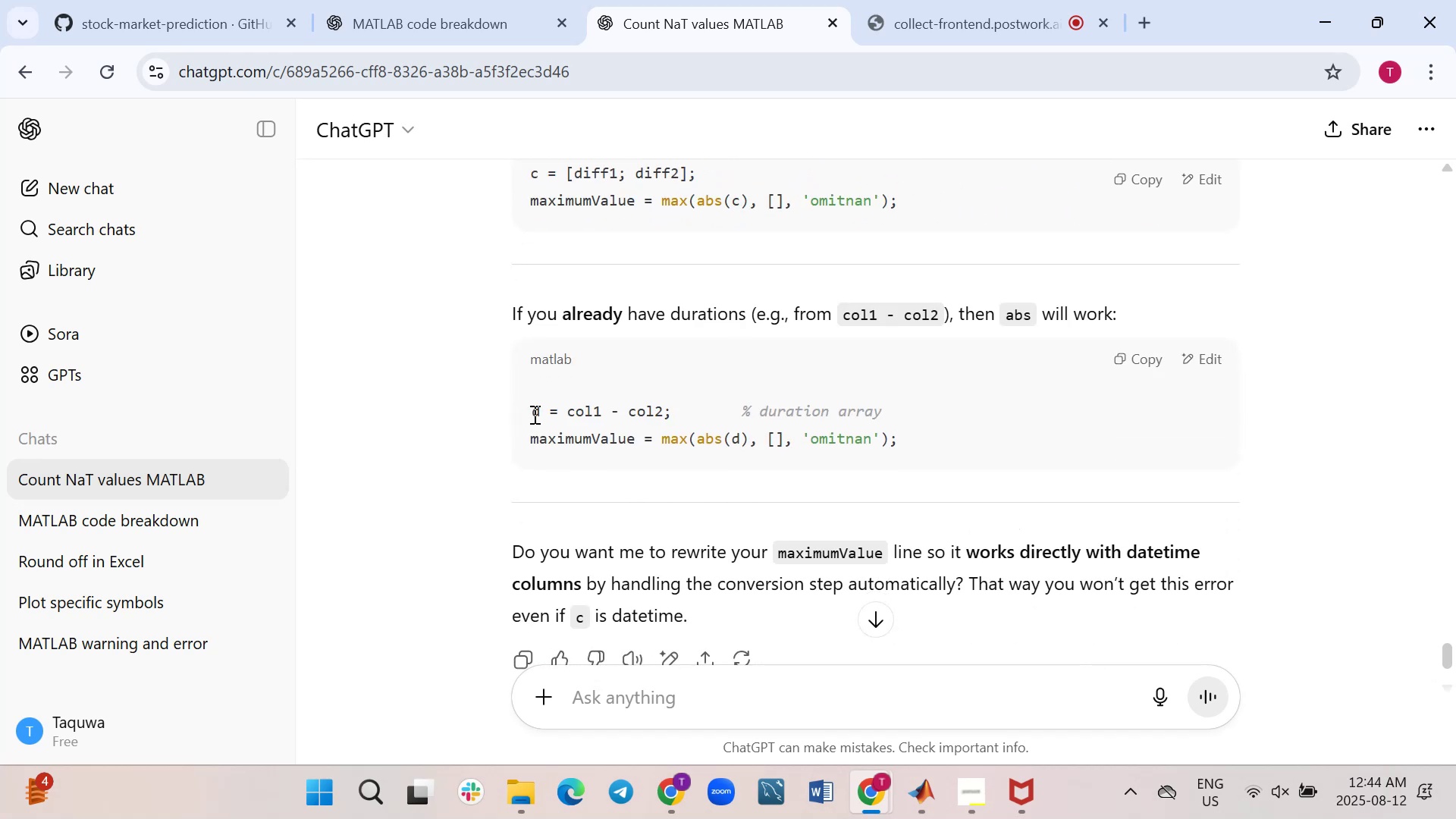 
left_click([933, 789])
 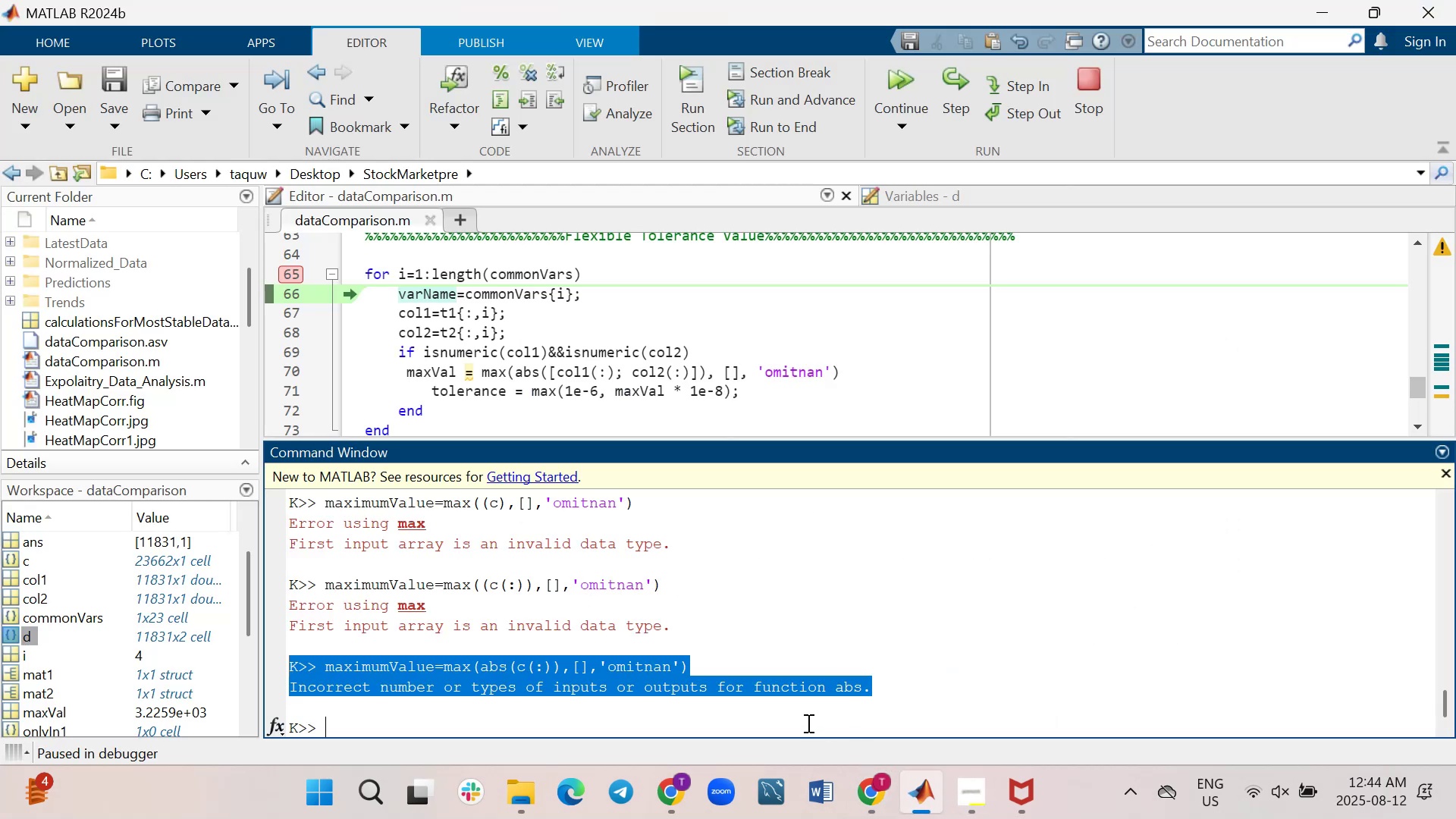 
left_click([802, 717])
 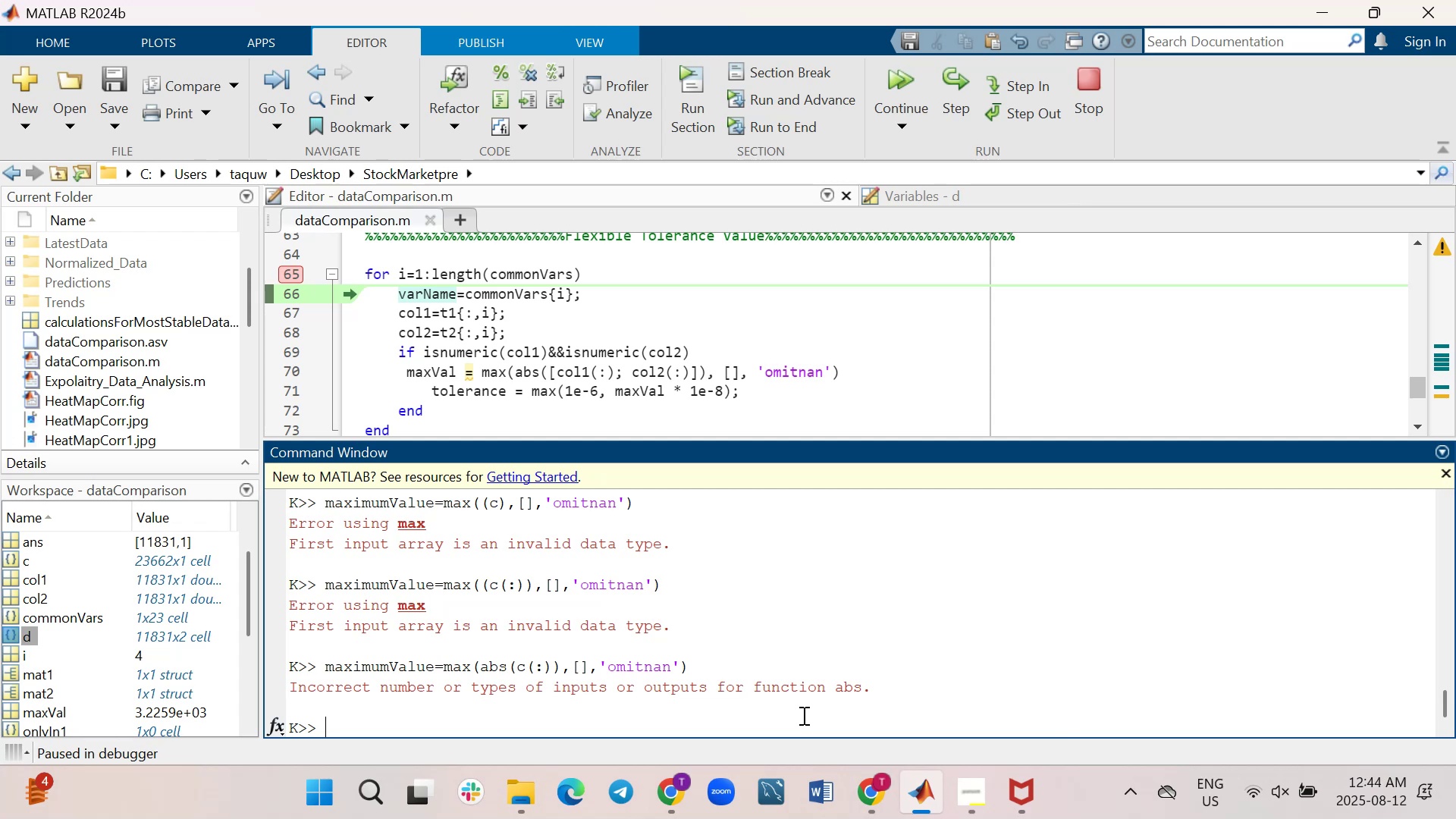 
key(ArrowUp)
 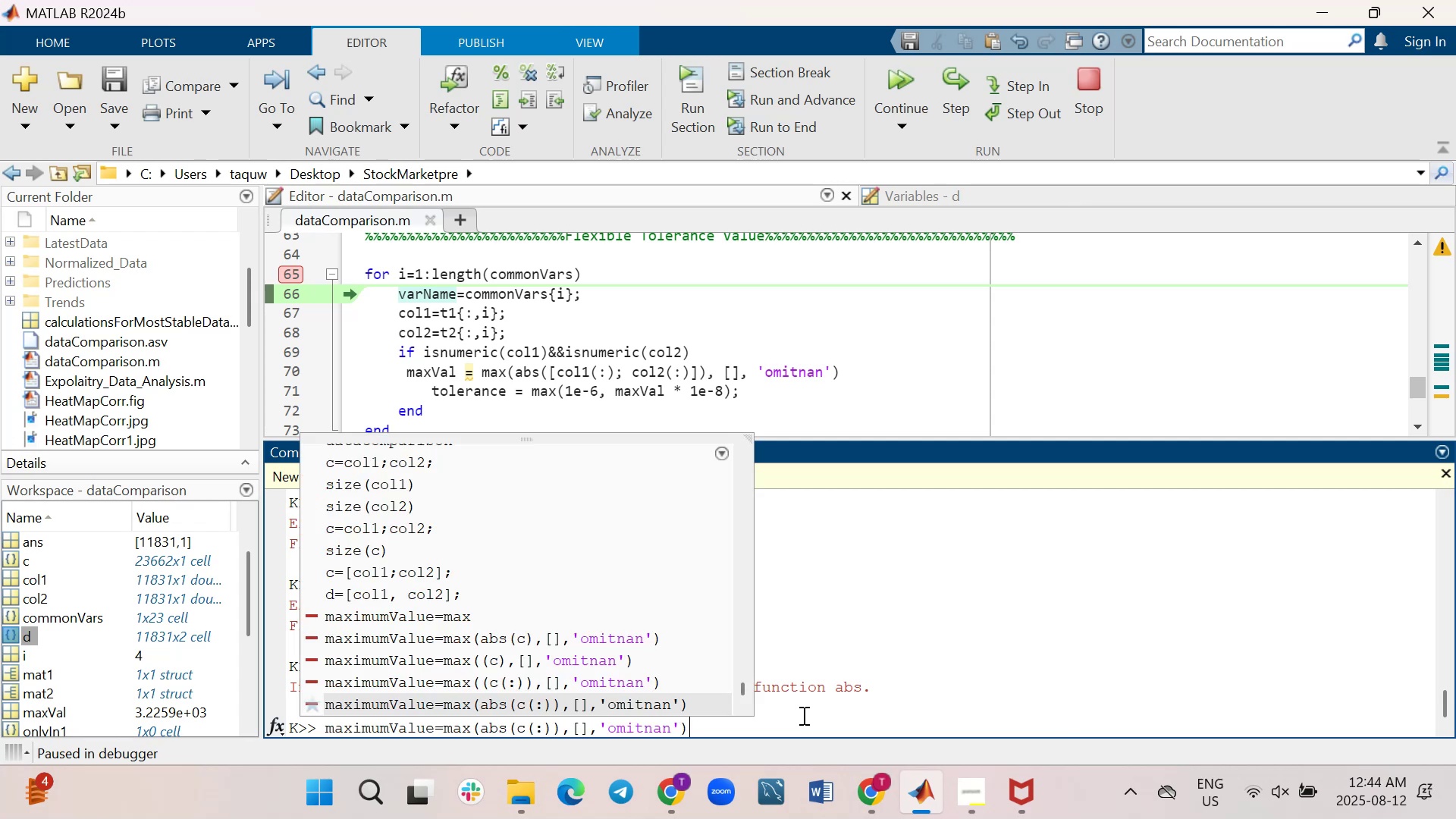 
wait(7.27)
 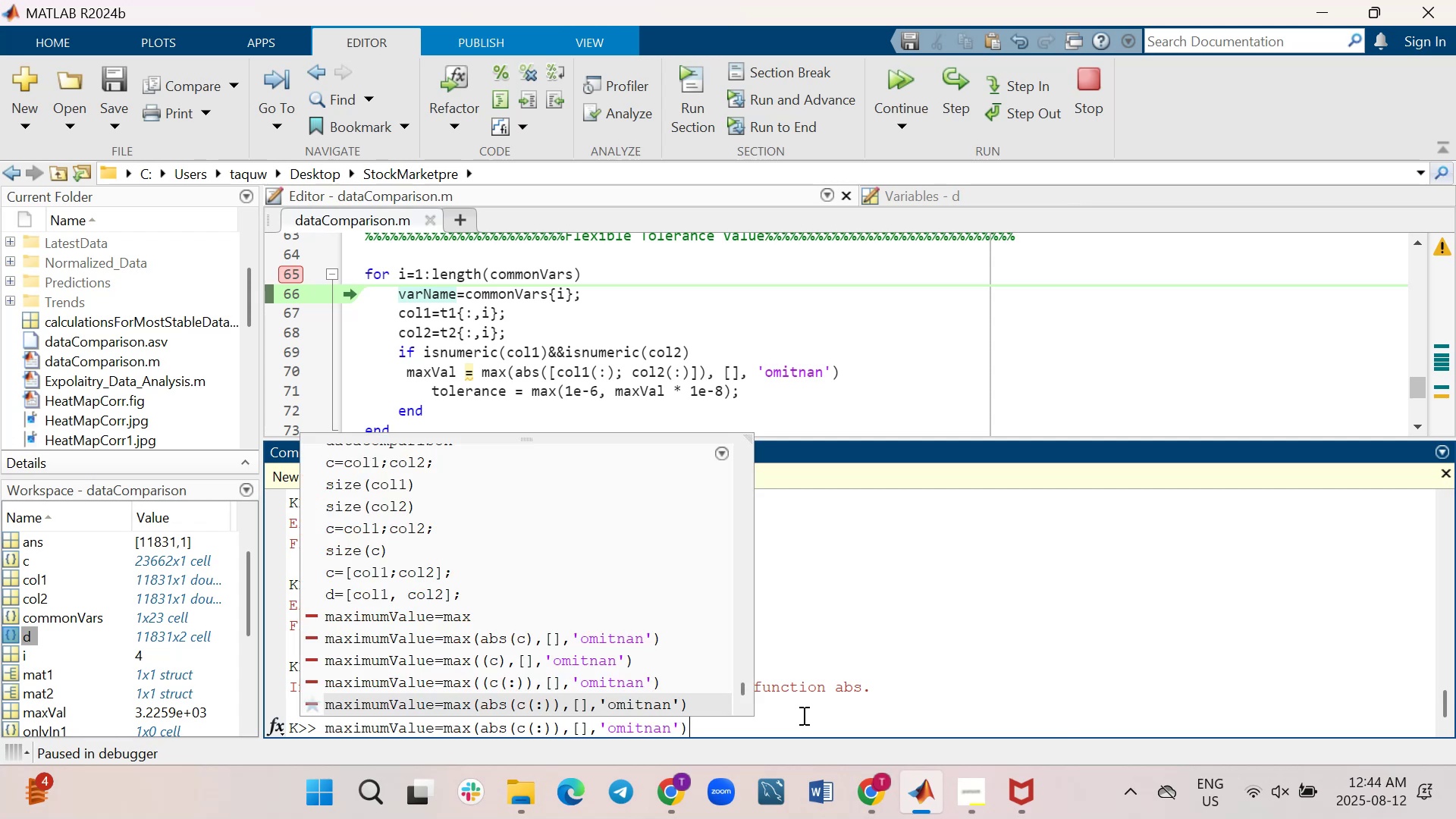 
key(C)
 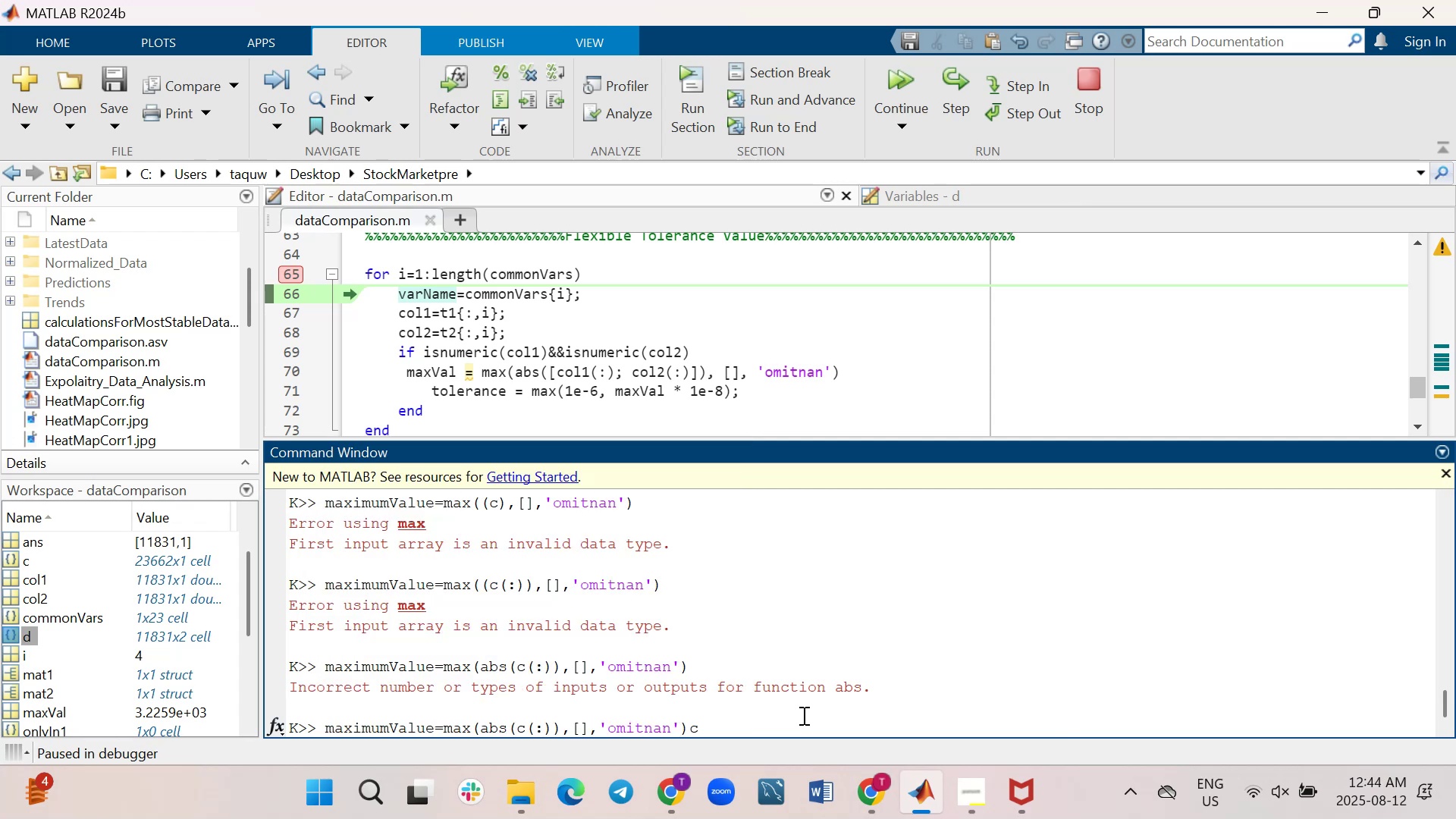 
key(Backspace)
 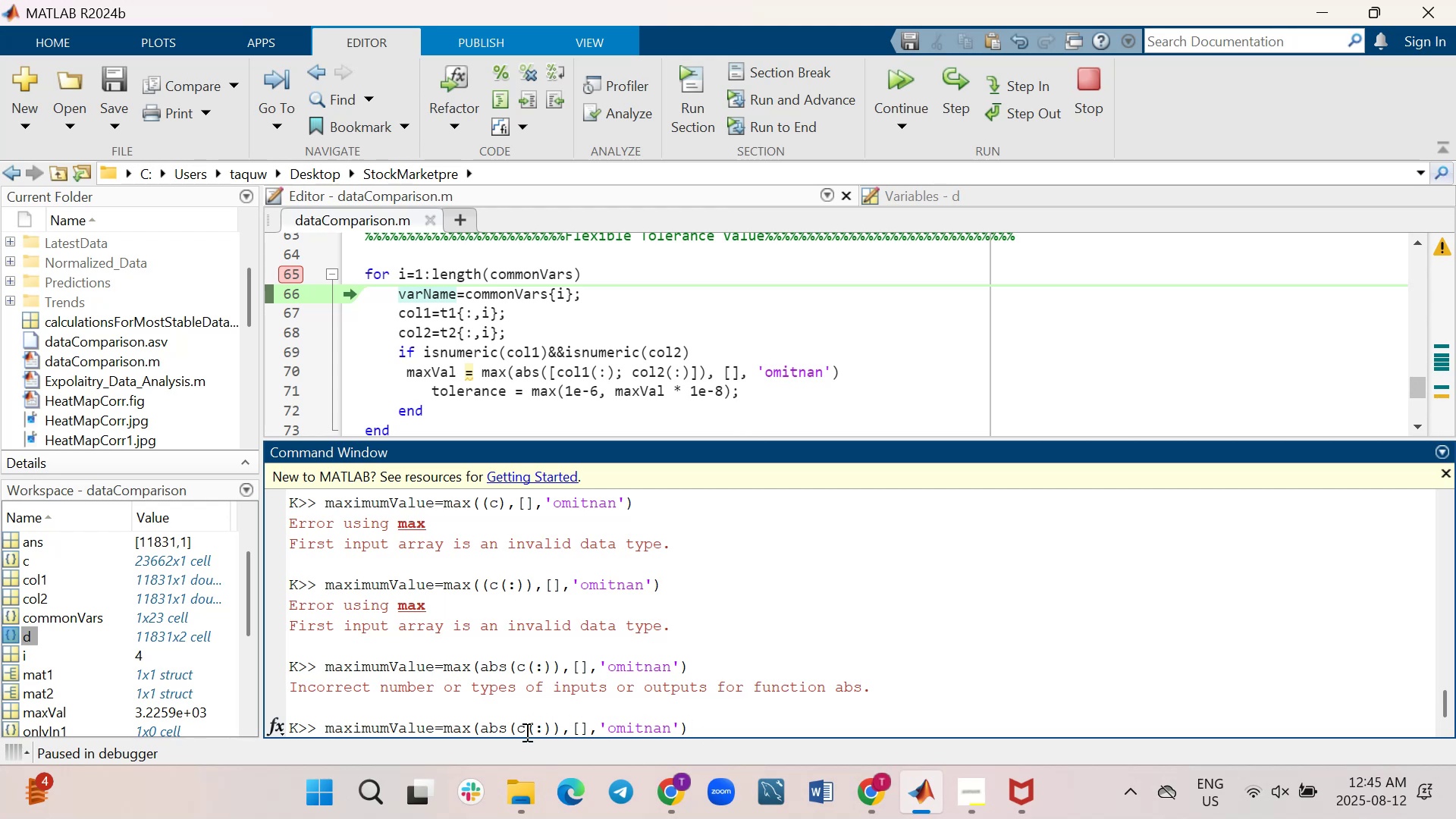 
wait(5.34)
 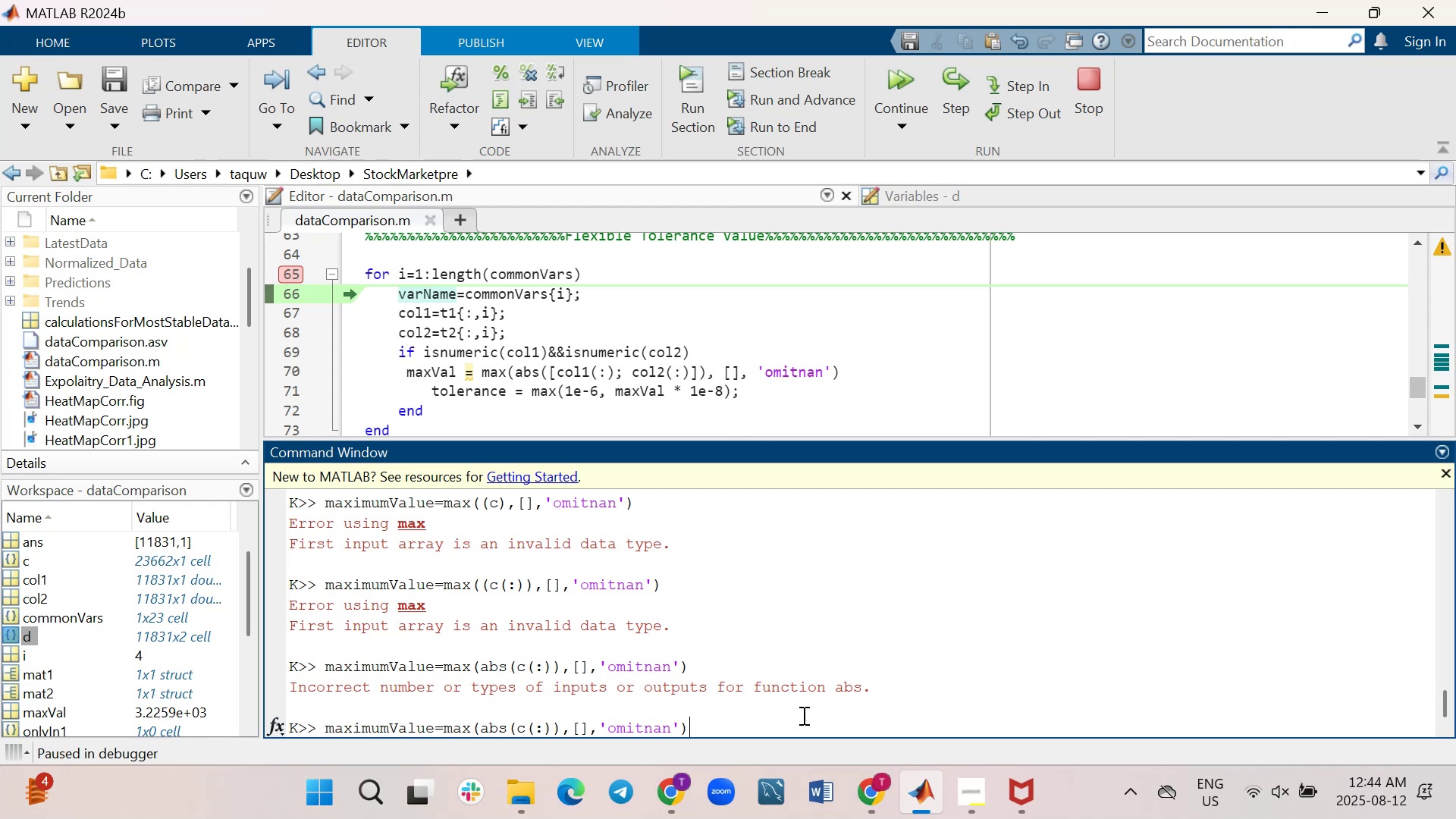 
hold_key(key=Backspace, duration=1.51)
 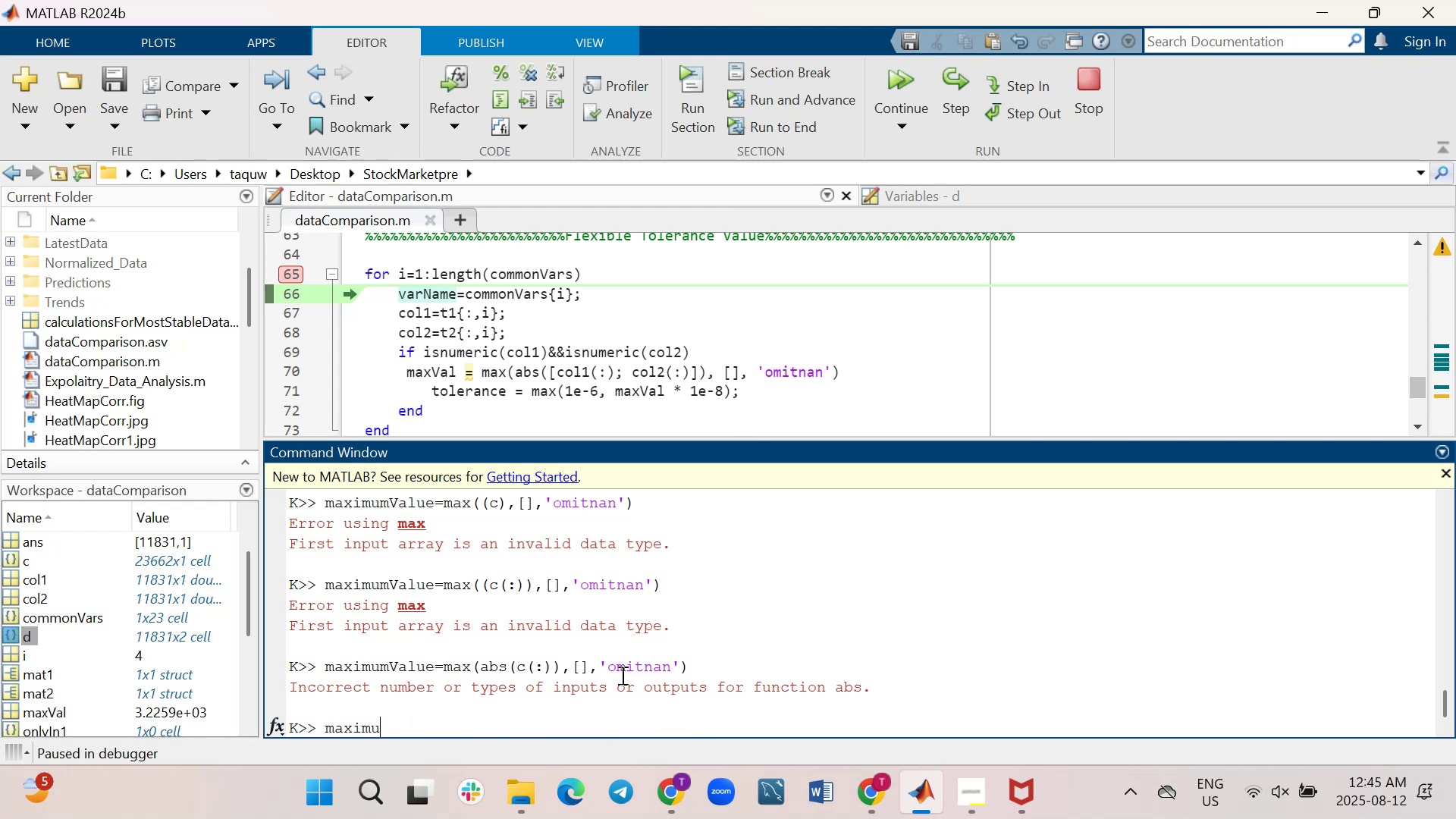 
key(Backspace)
key(Backspace)
key(Backspace)
key(Backspace)
key(Backspace)
key(Backspace)
key(Backspace)
key(Backspace)
type(clc)
 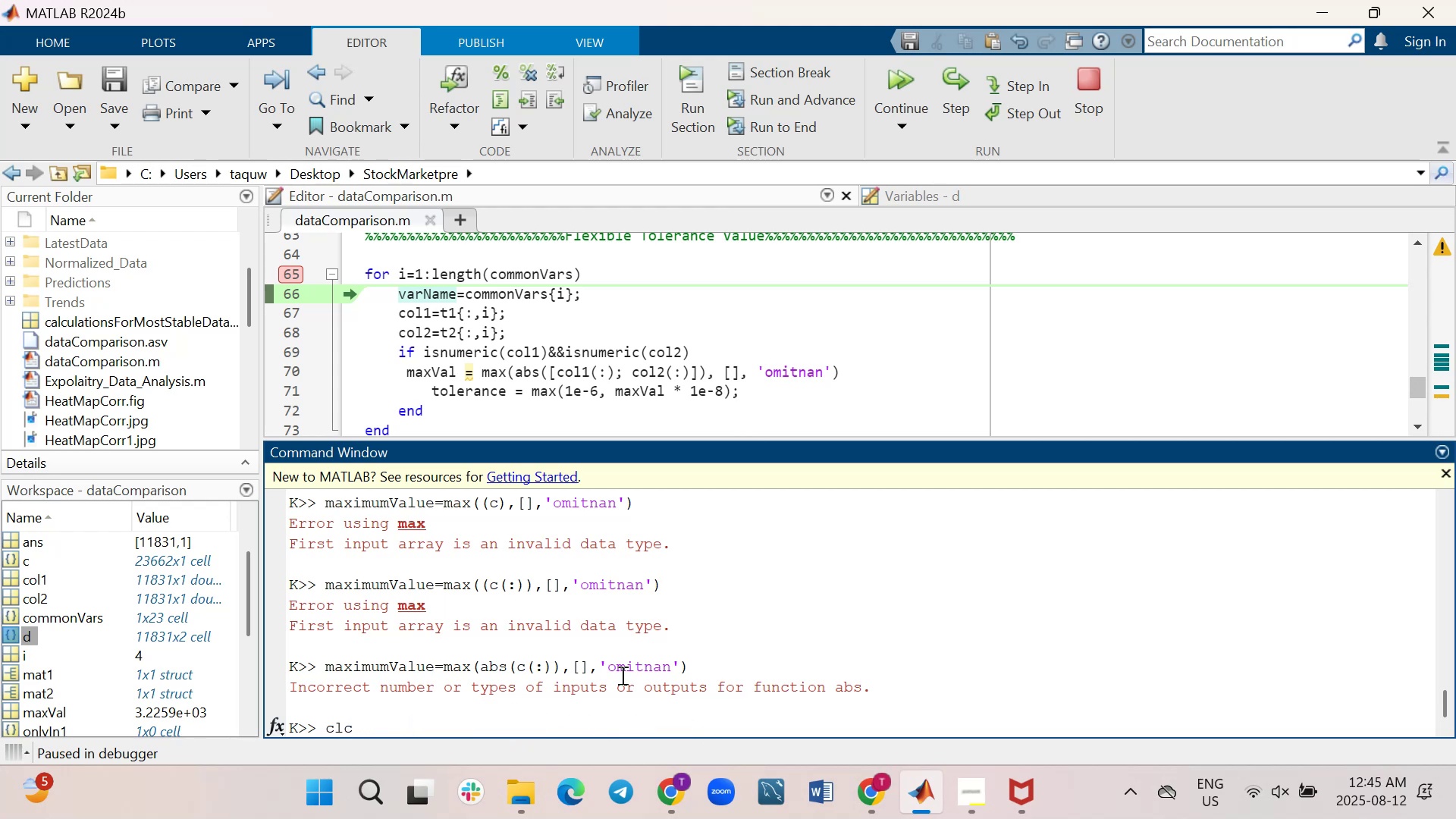 
key(Enter)
 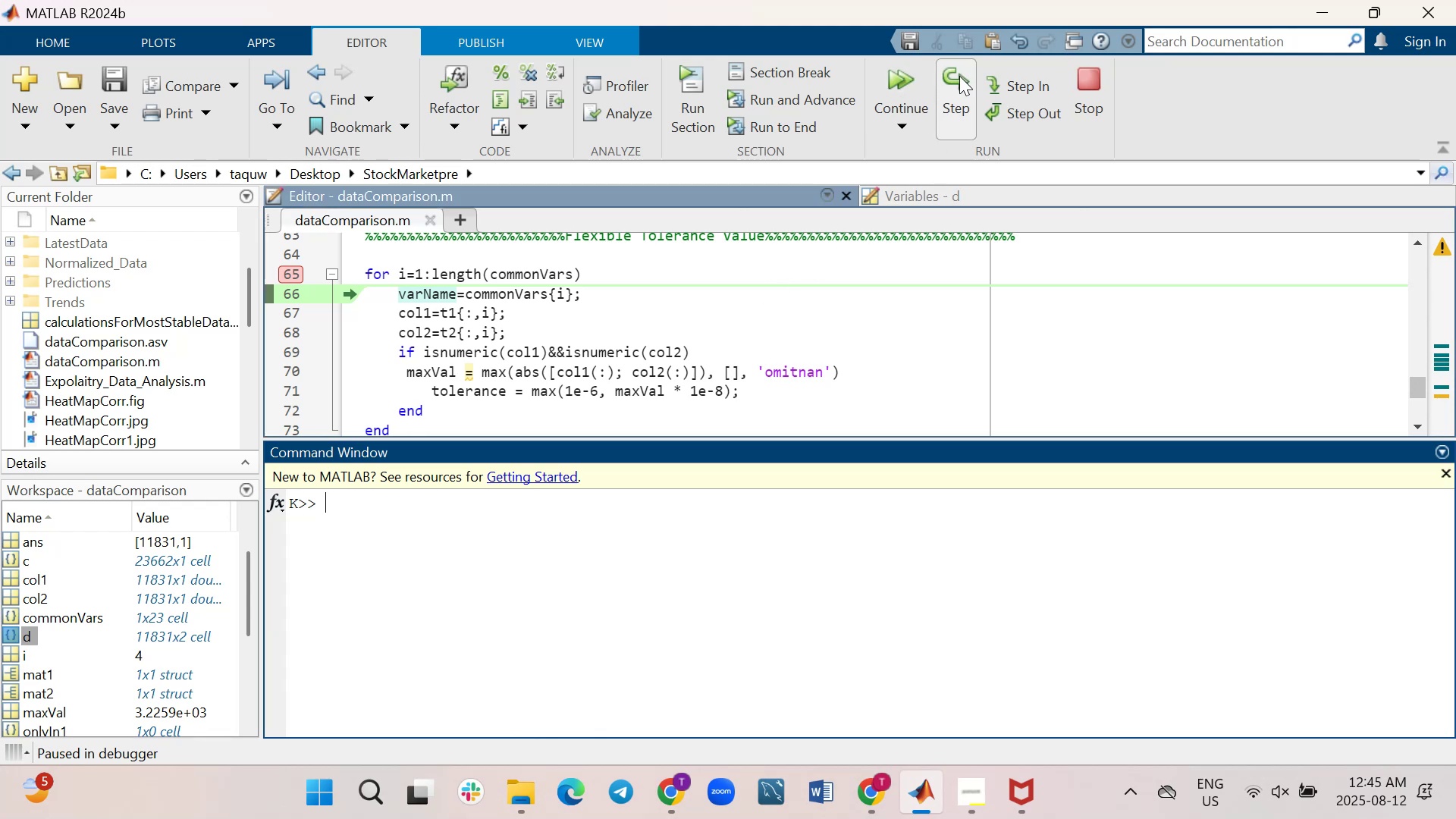 
double_click([952, 78])
 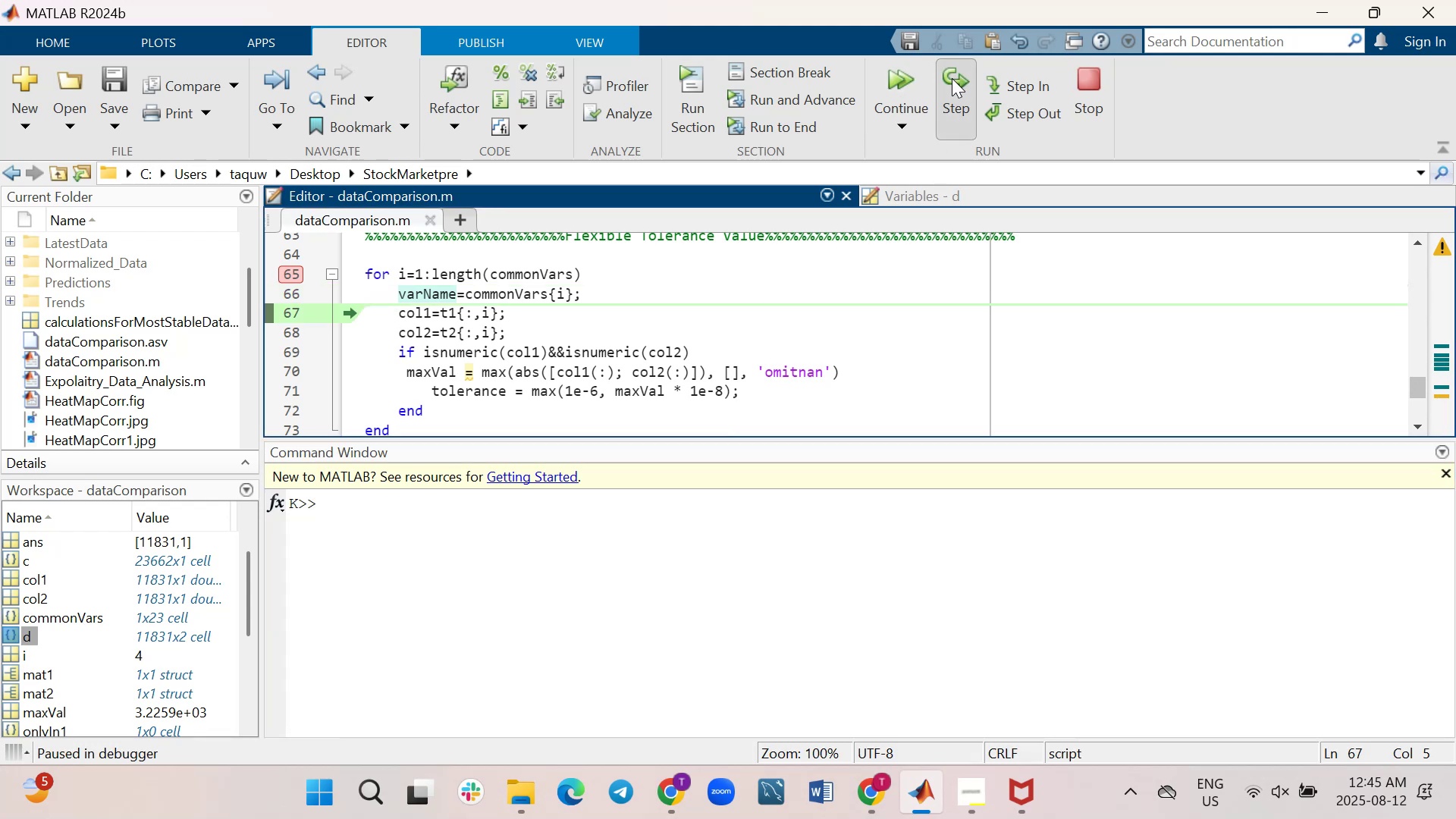 
triple_click([952, 78])
 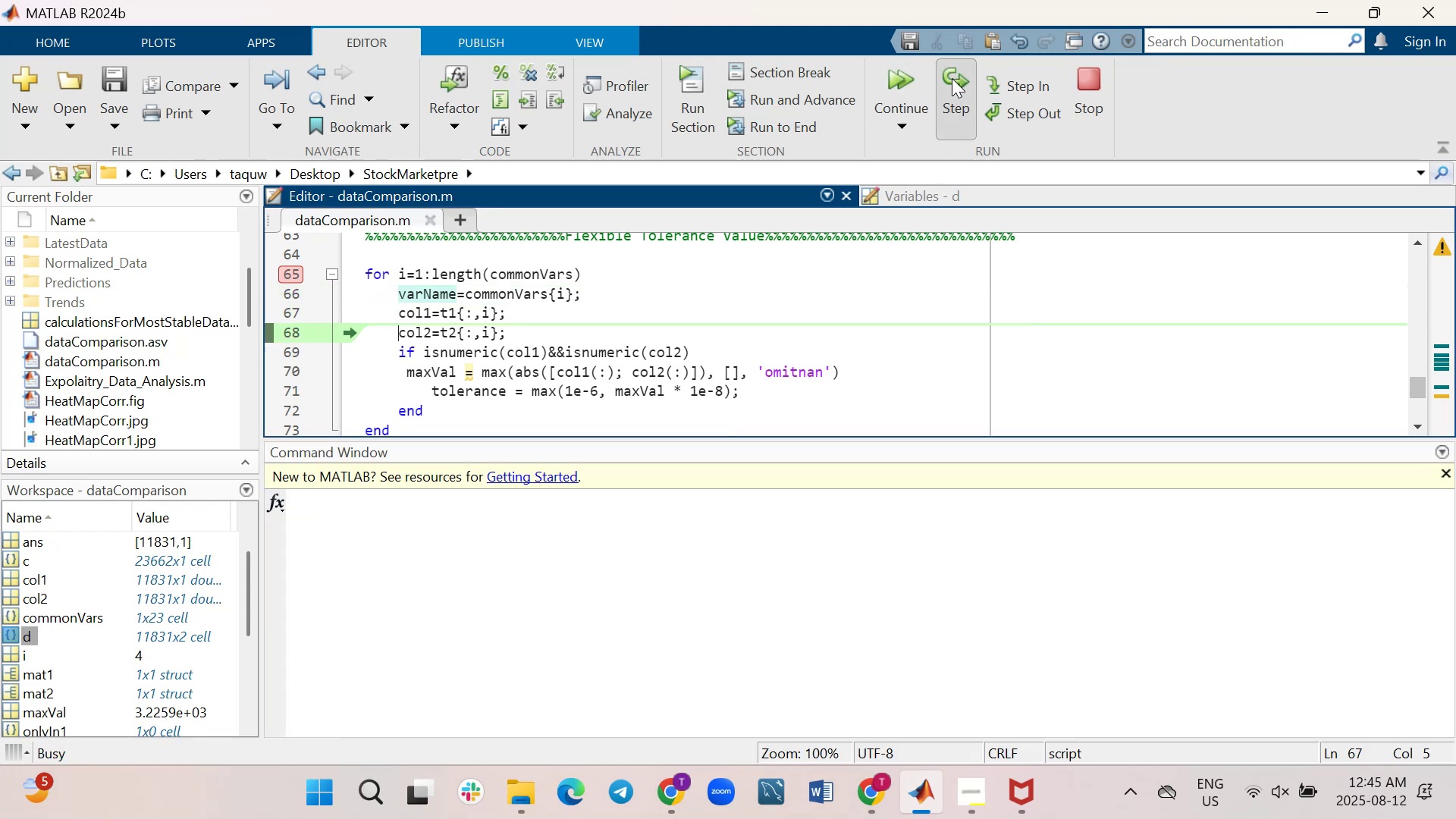 
triple_click([952, 78])
 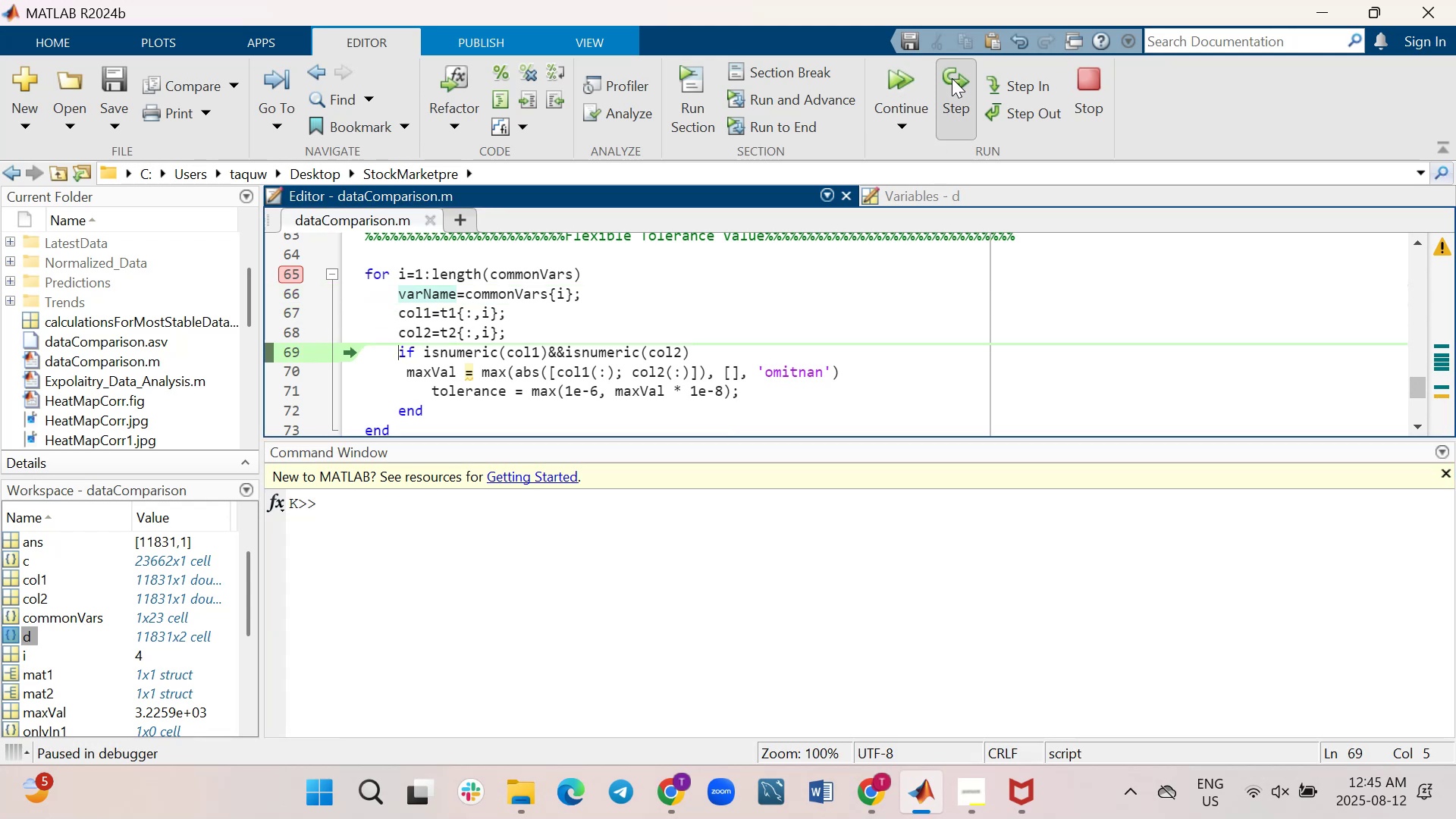 
triple_click([952, 78])
 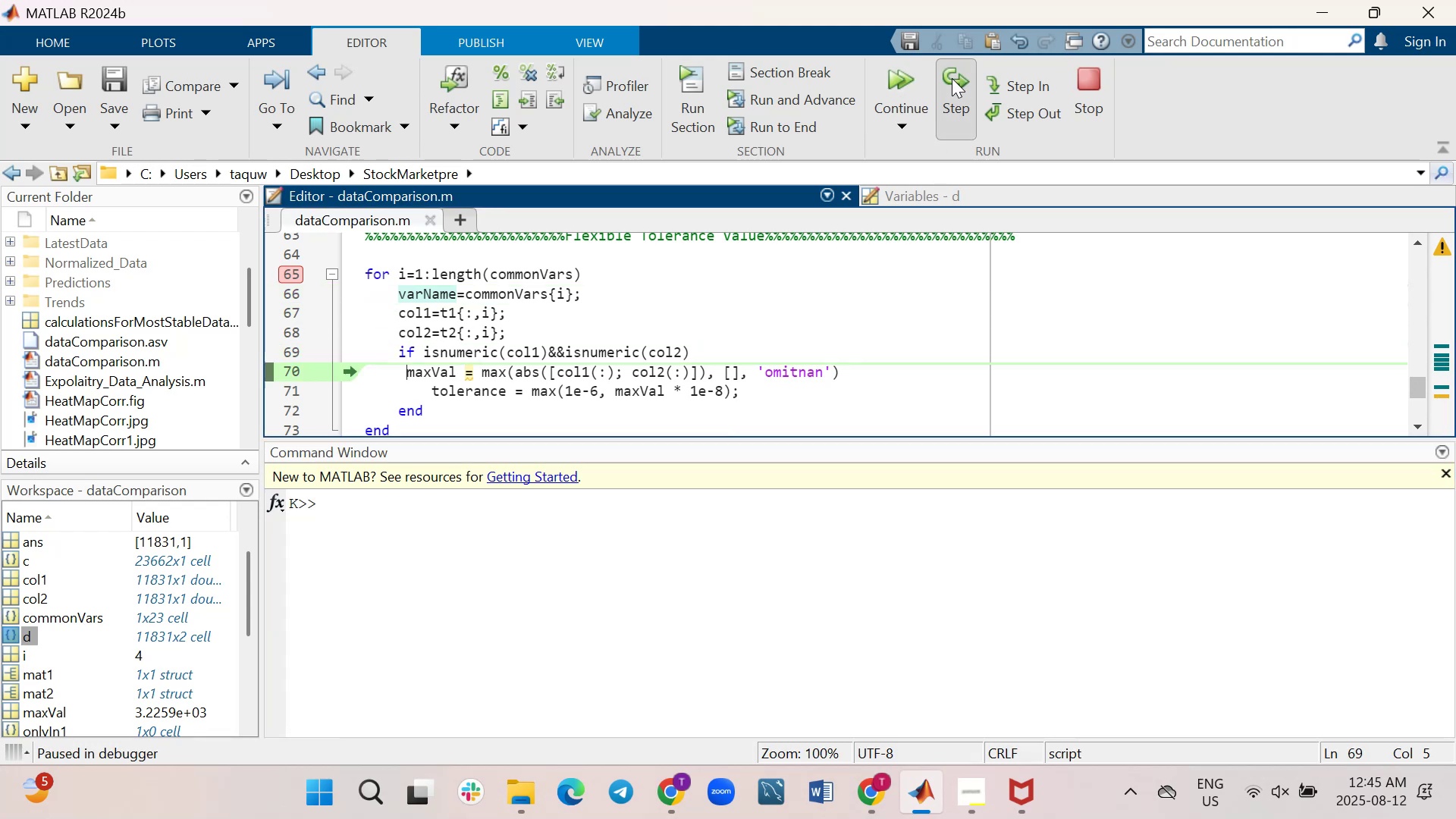 
double_click([952, 78])
 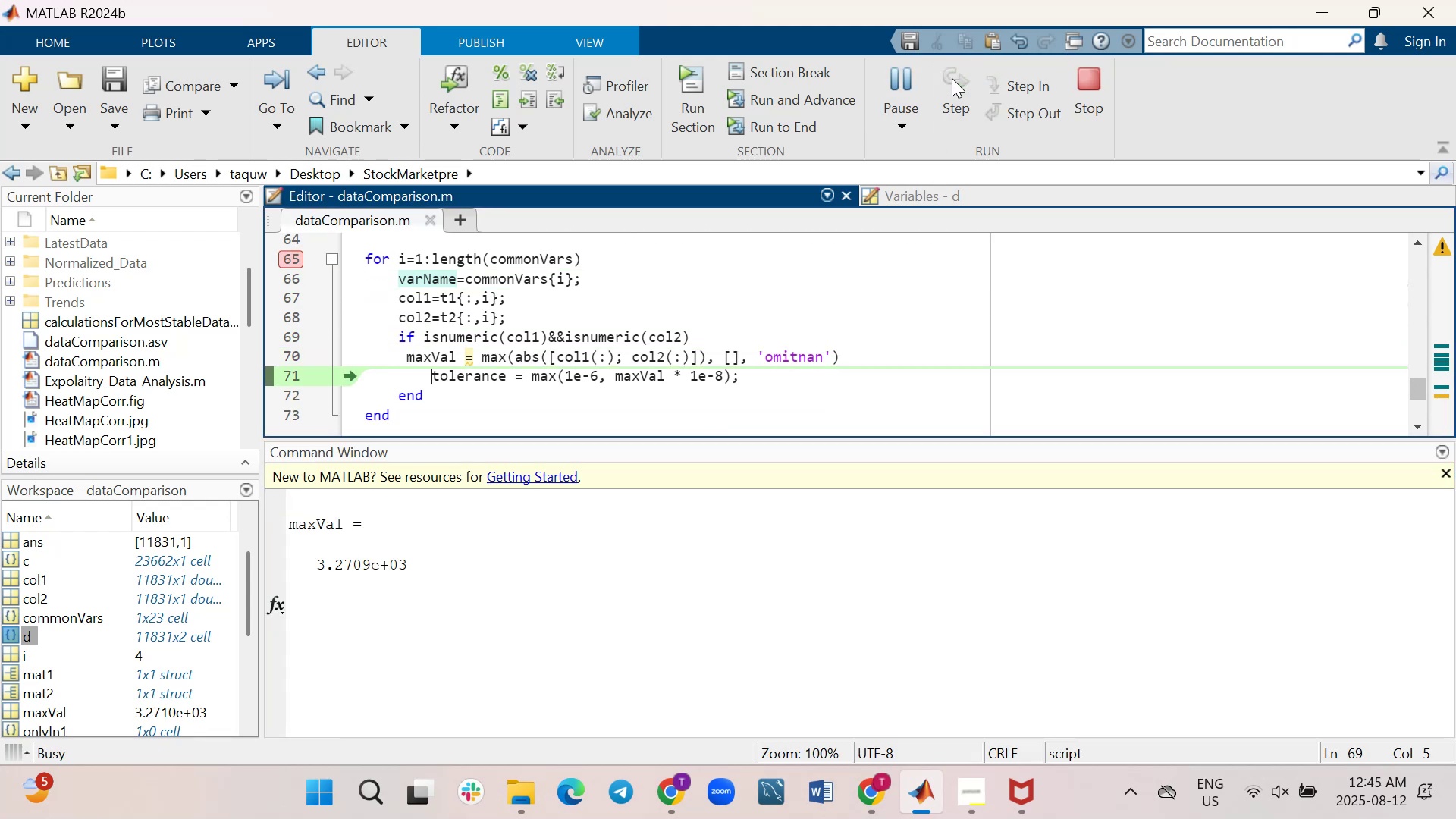 
triple_click([952, 78])
 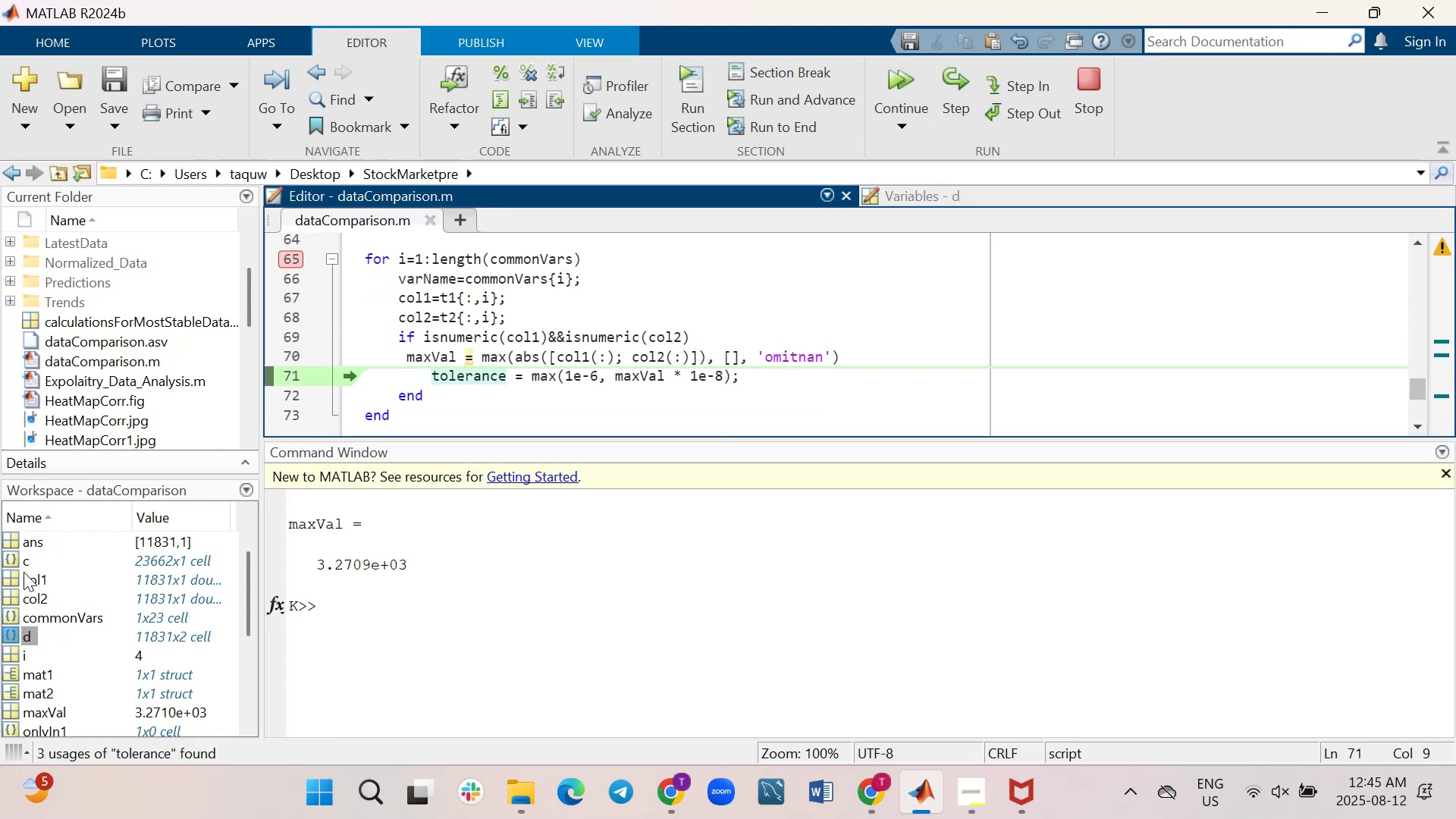 
double_click([11, 556])
 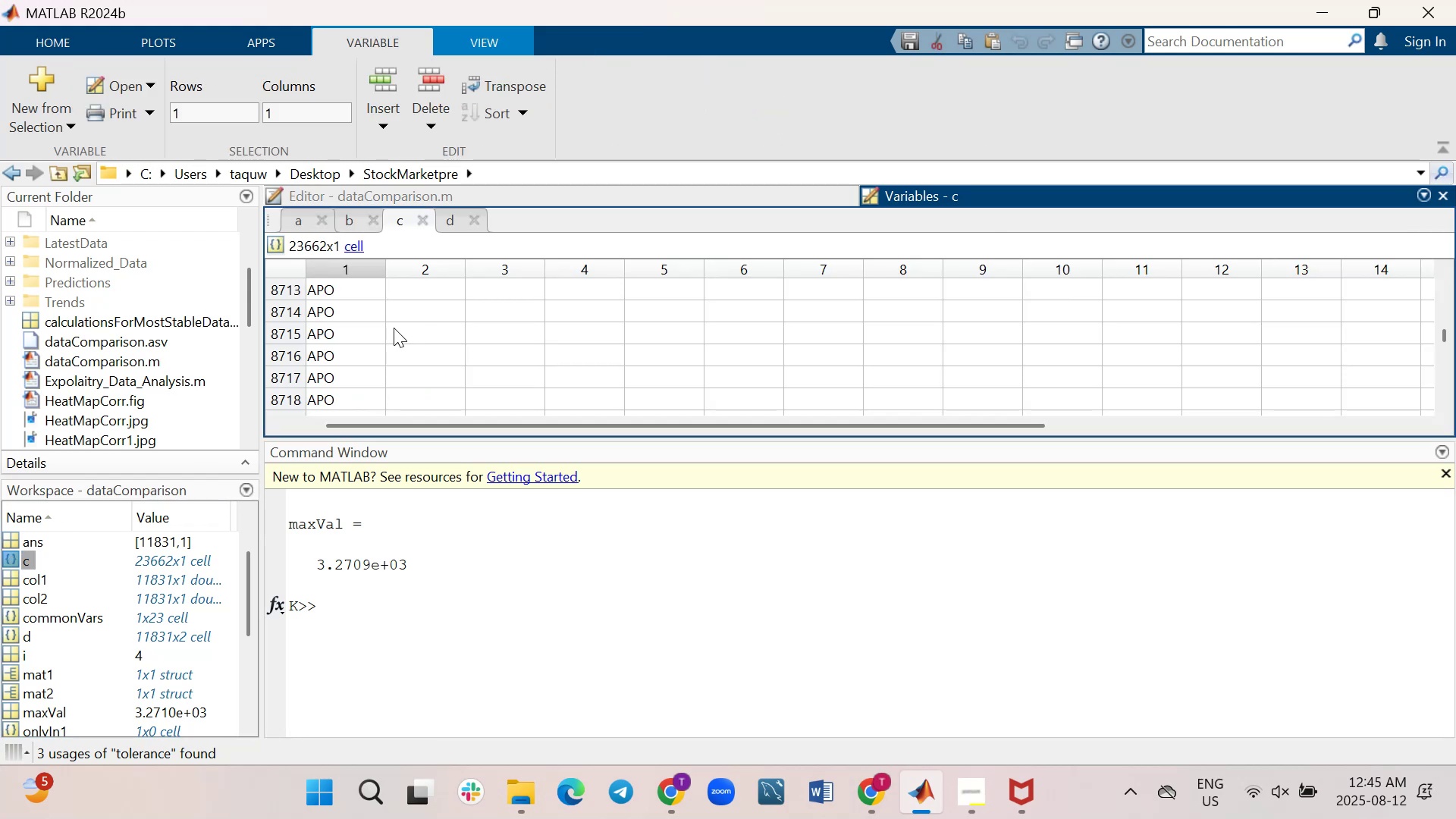 
scroll: coordinate [374, 305], scroll_direction: down, amount: 9.0
 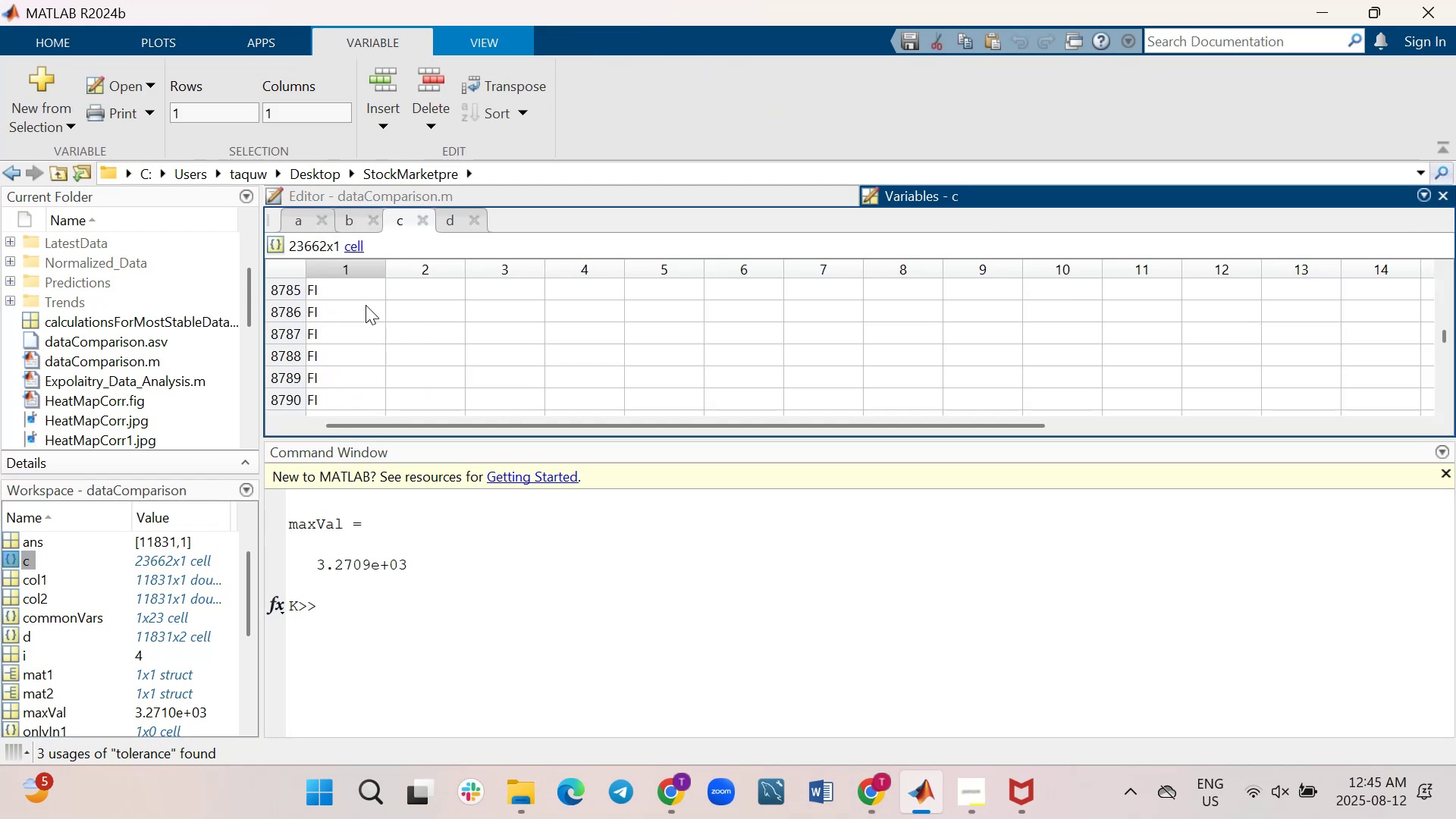 
left_click([353, 197])
 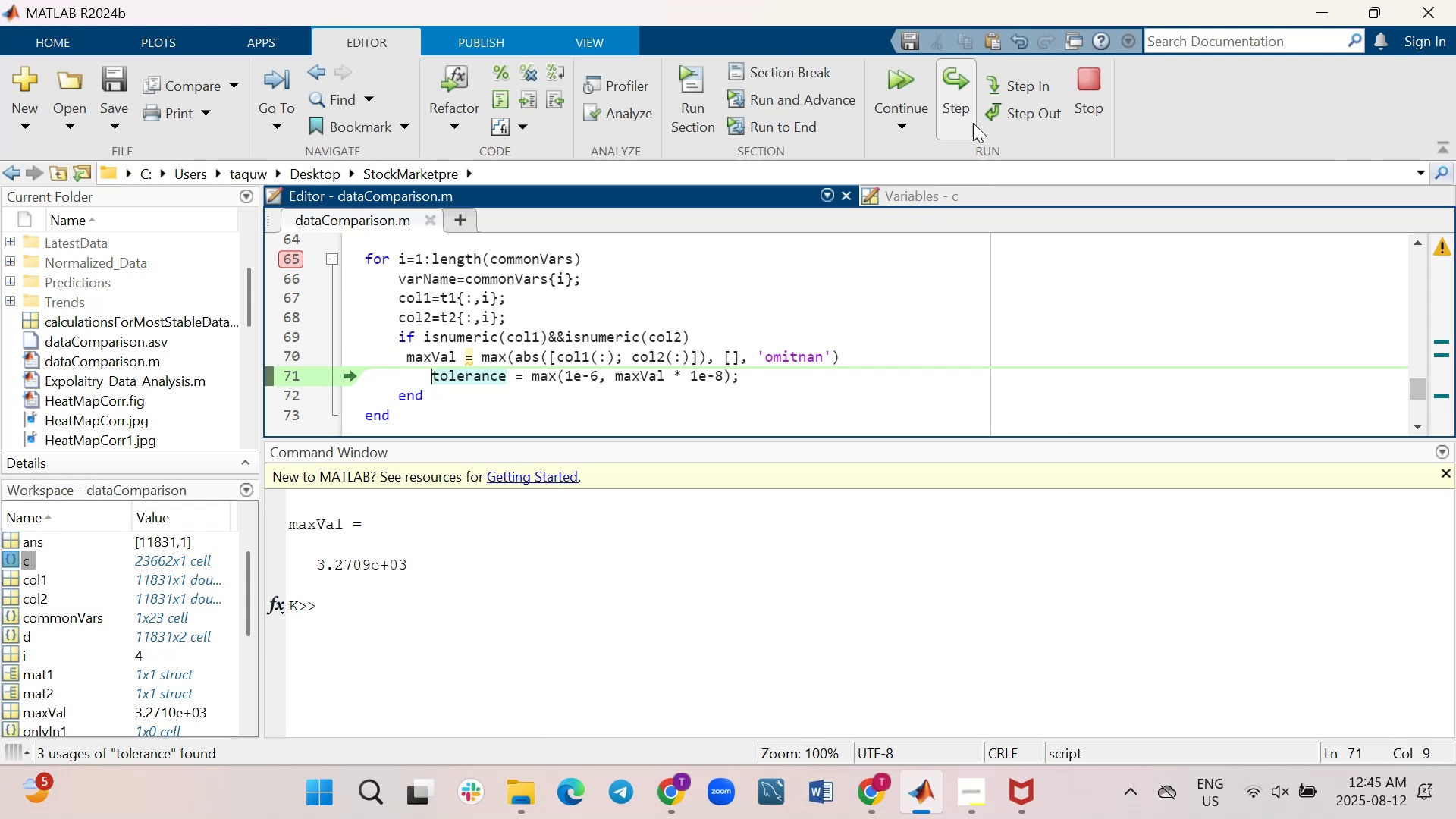 
double_click([965, 98])
 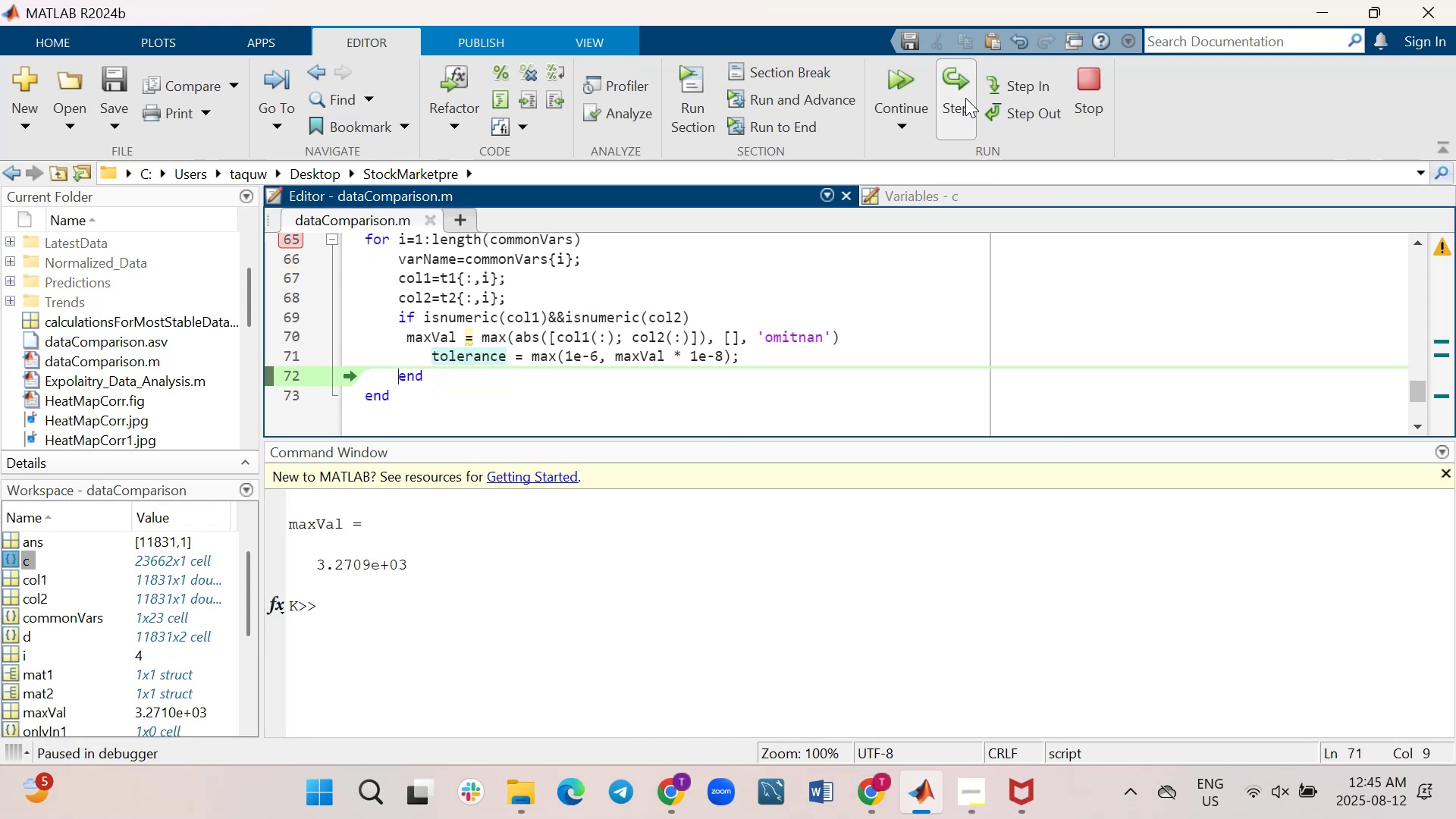 
triple_click([965, 98])
 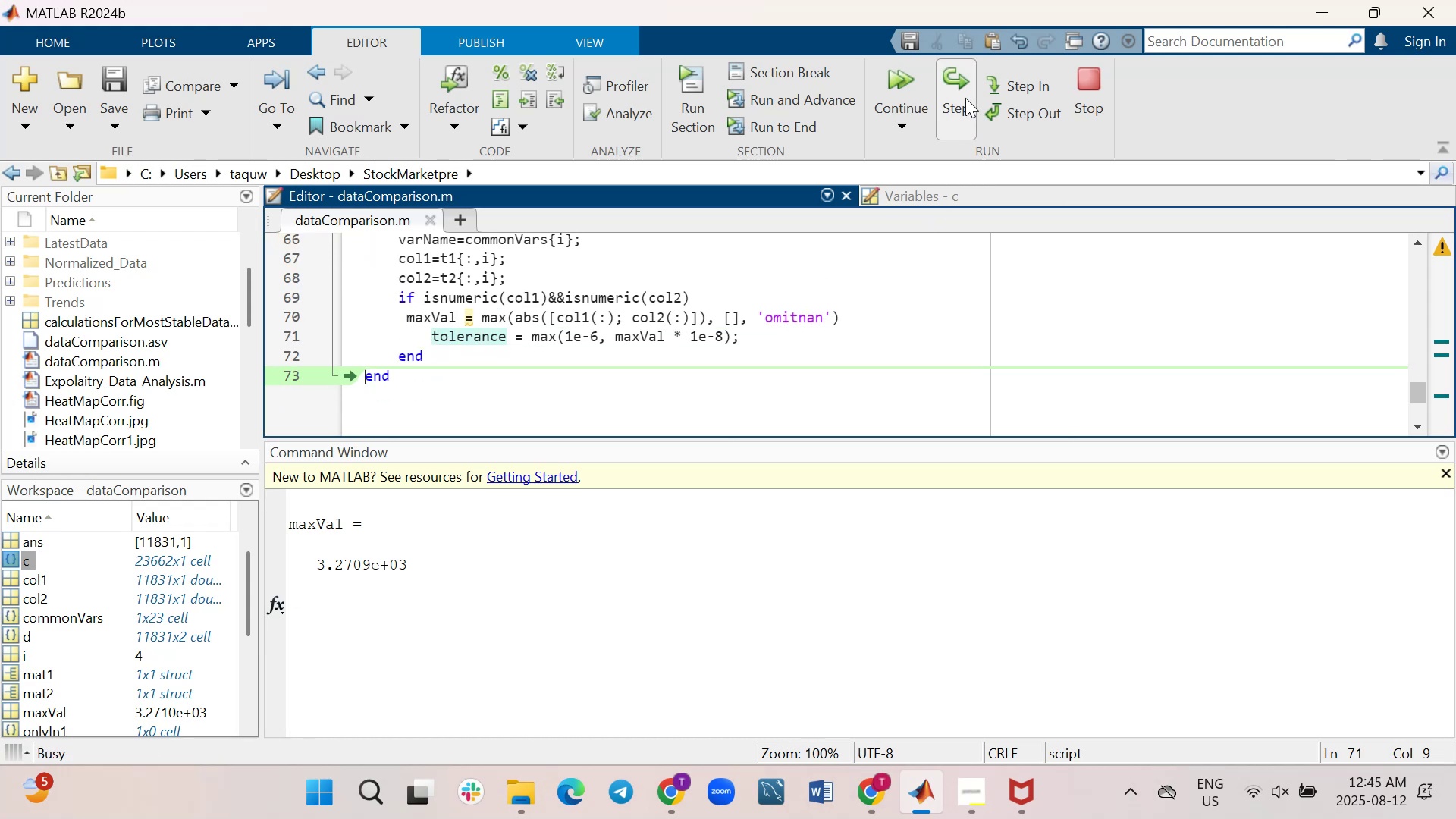 
triple_click([965, 98])
 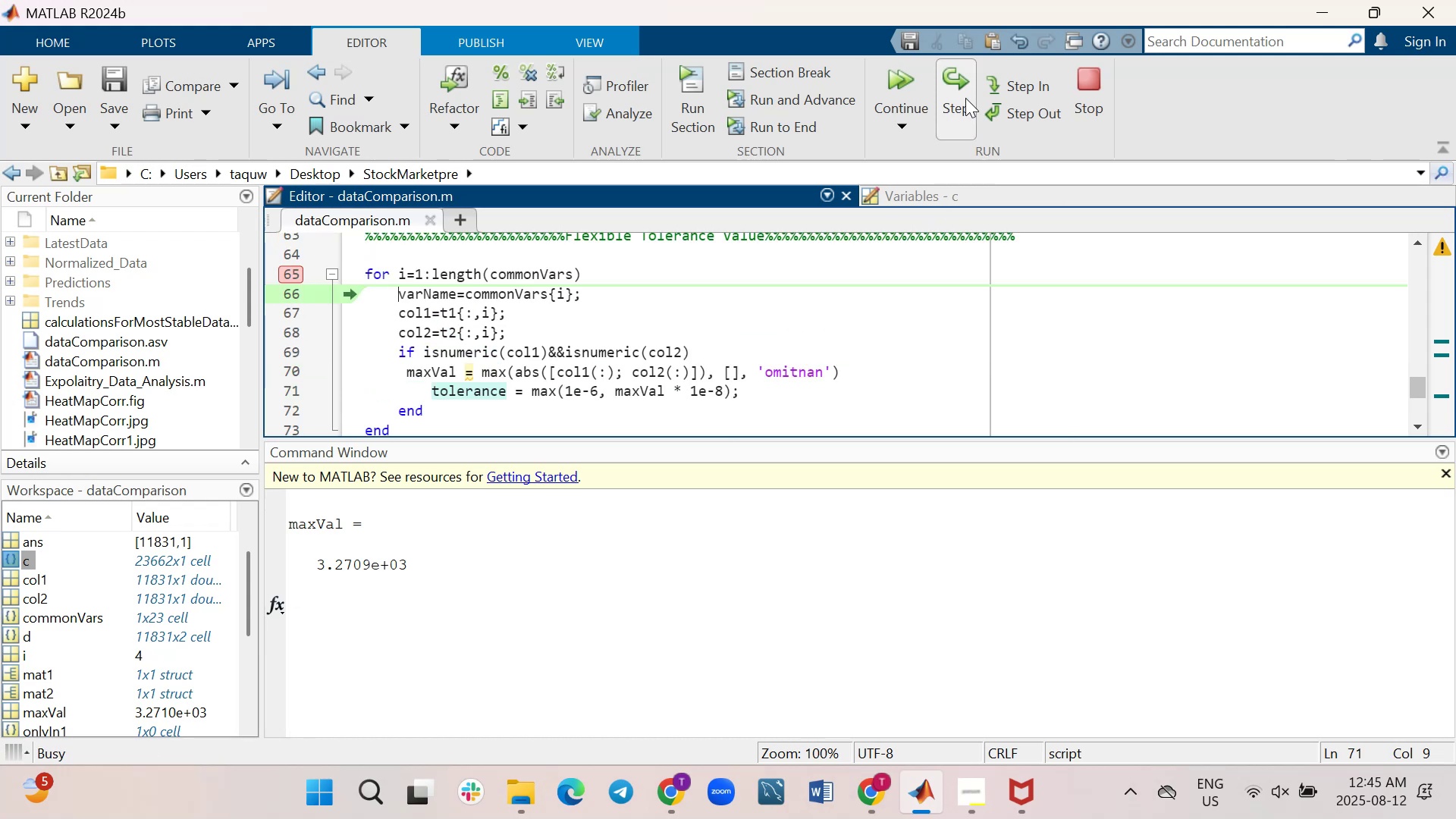 
triple_click([965, 98])
 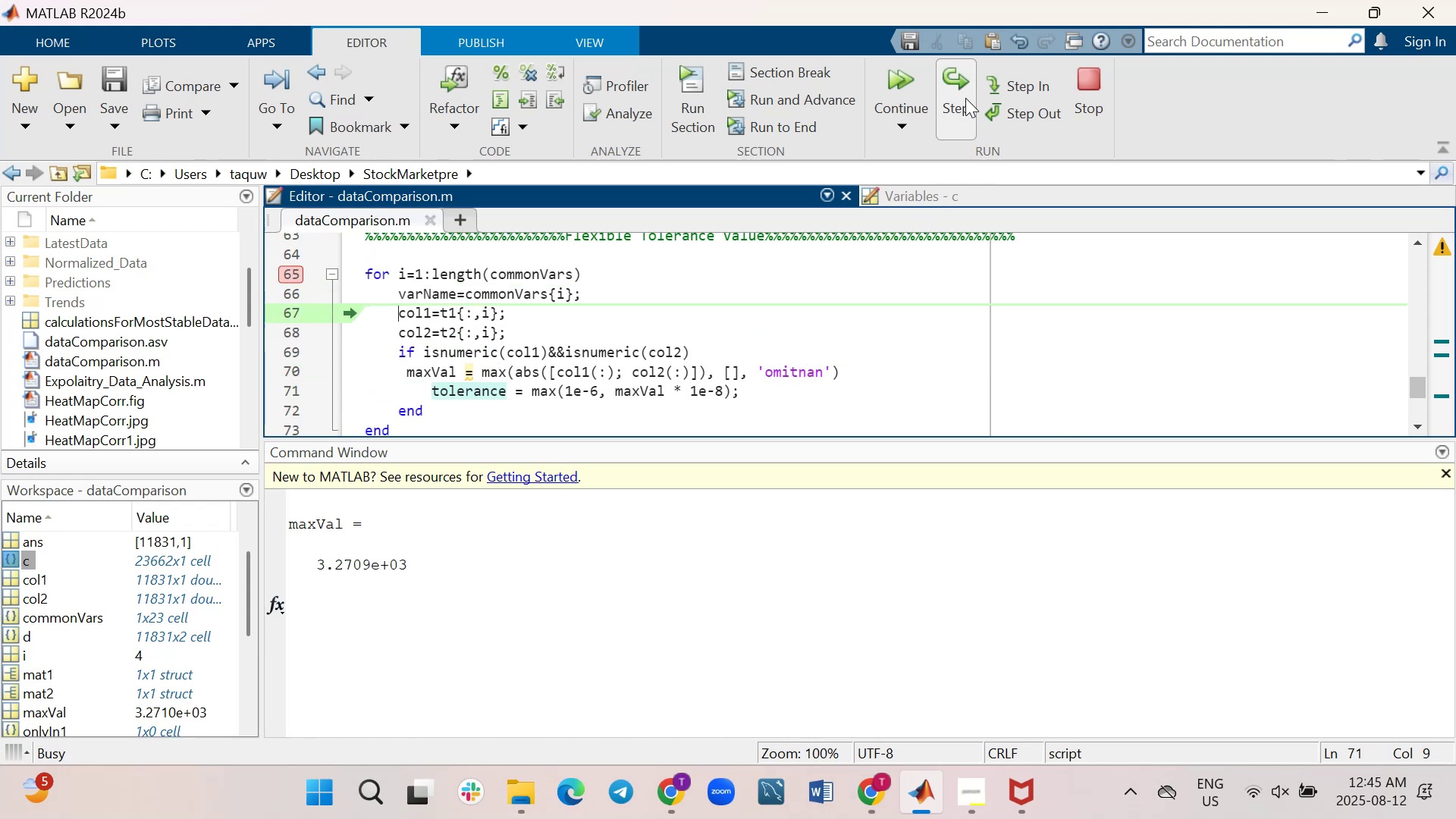 
triple_click([965, 98])
 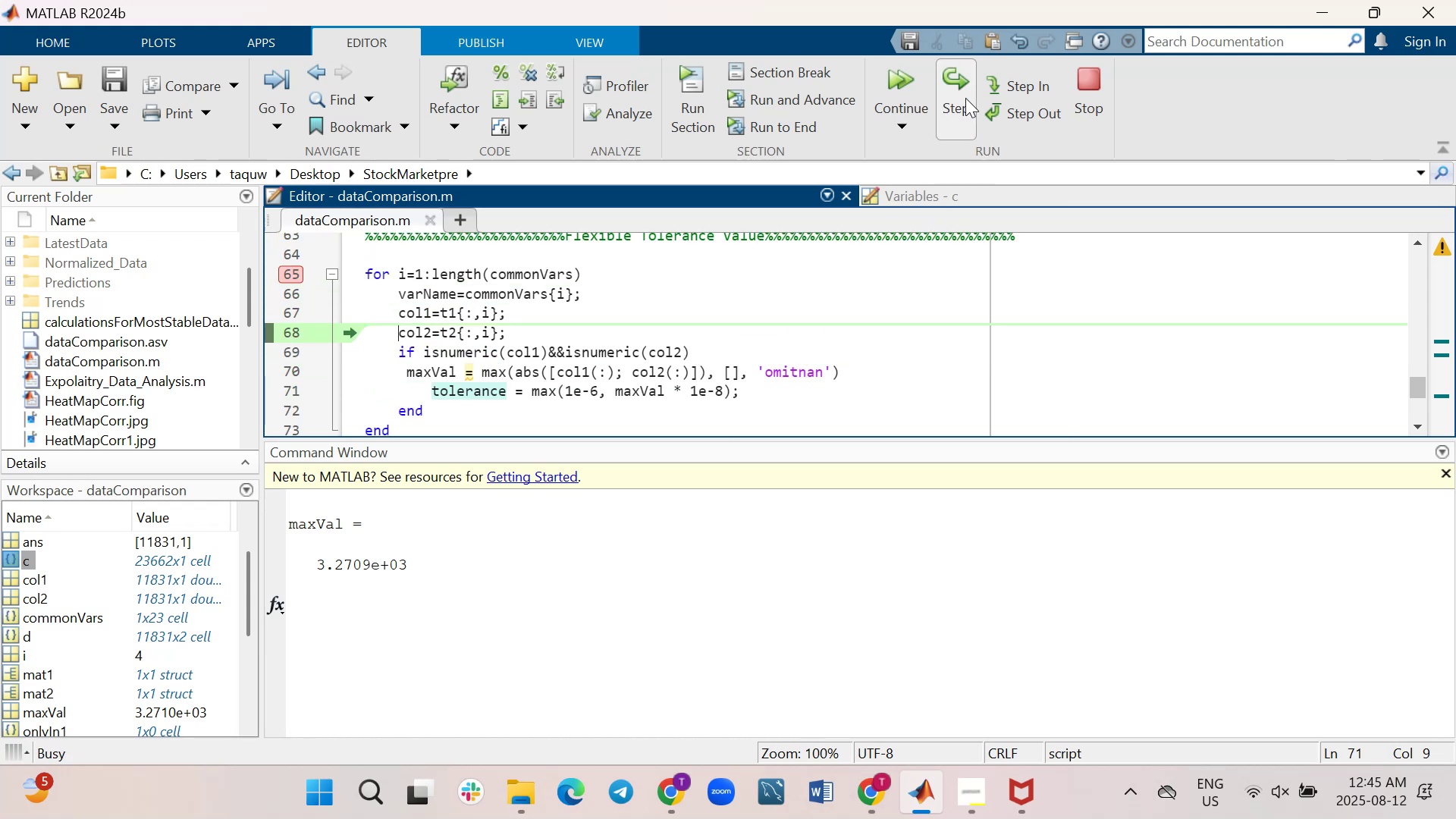 
triple_click([965, 98])
 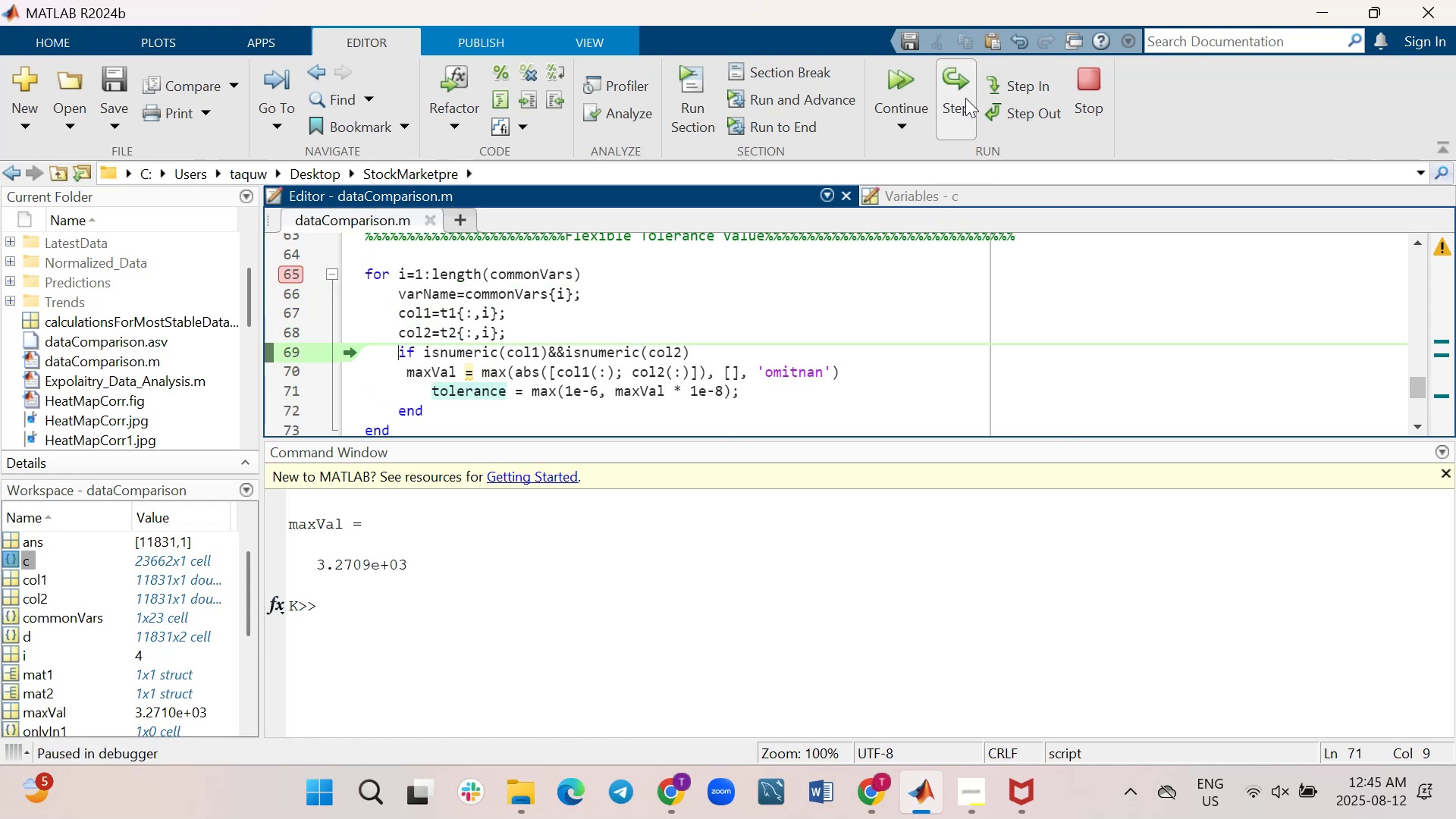 
triple_click([965, 98])
 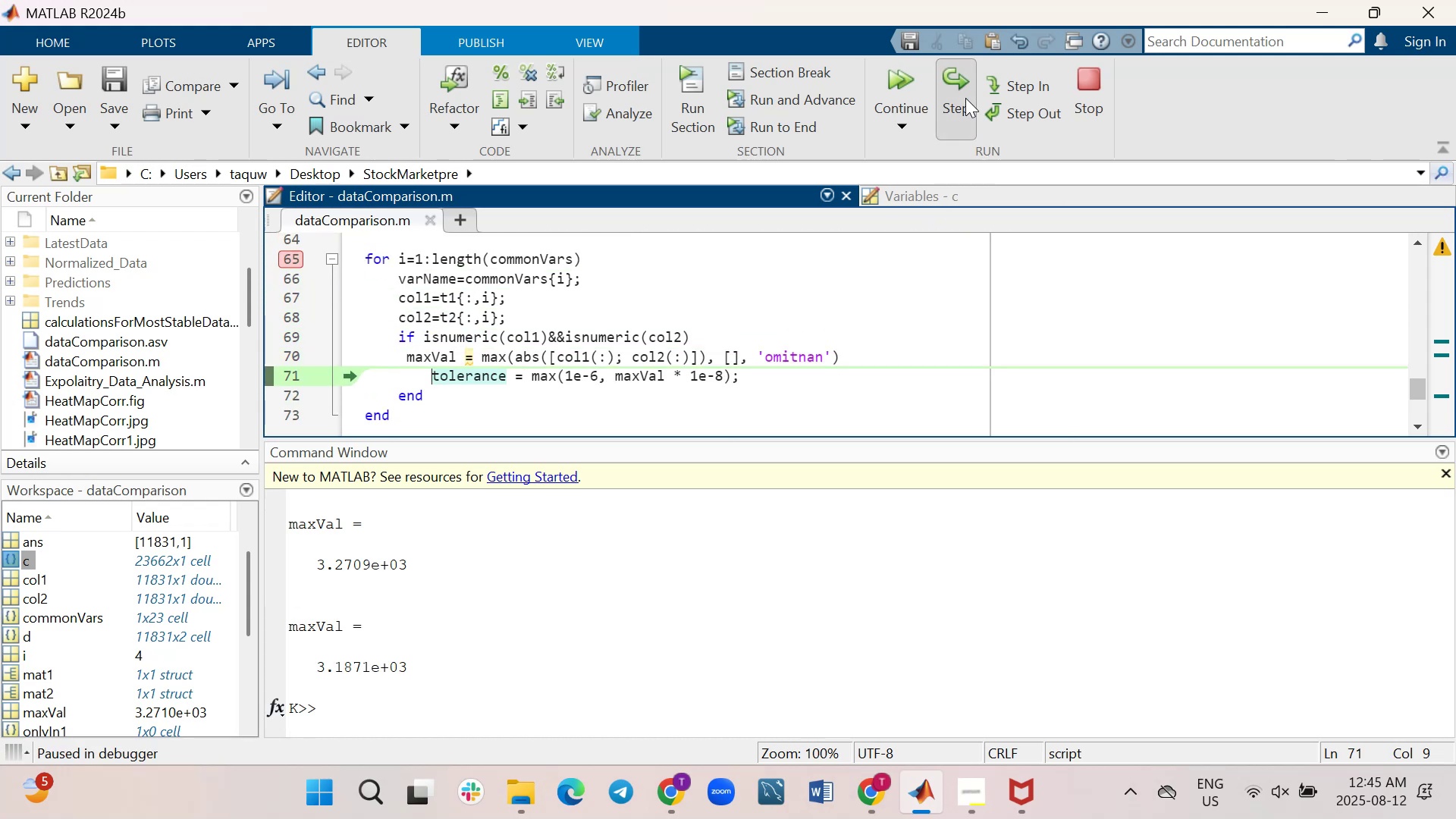 
triple_click([965, 98])
 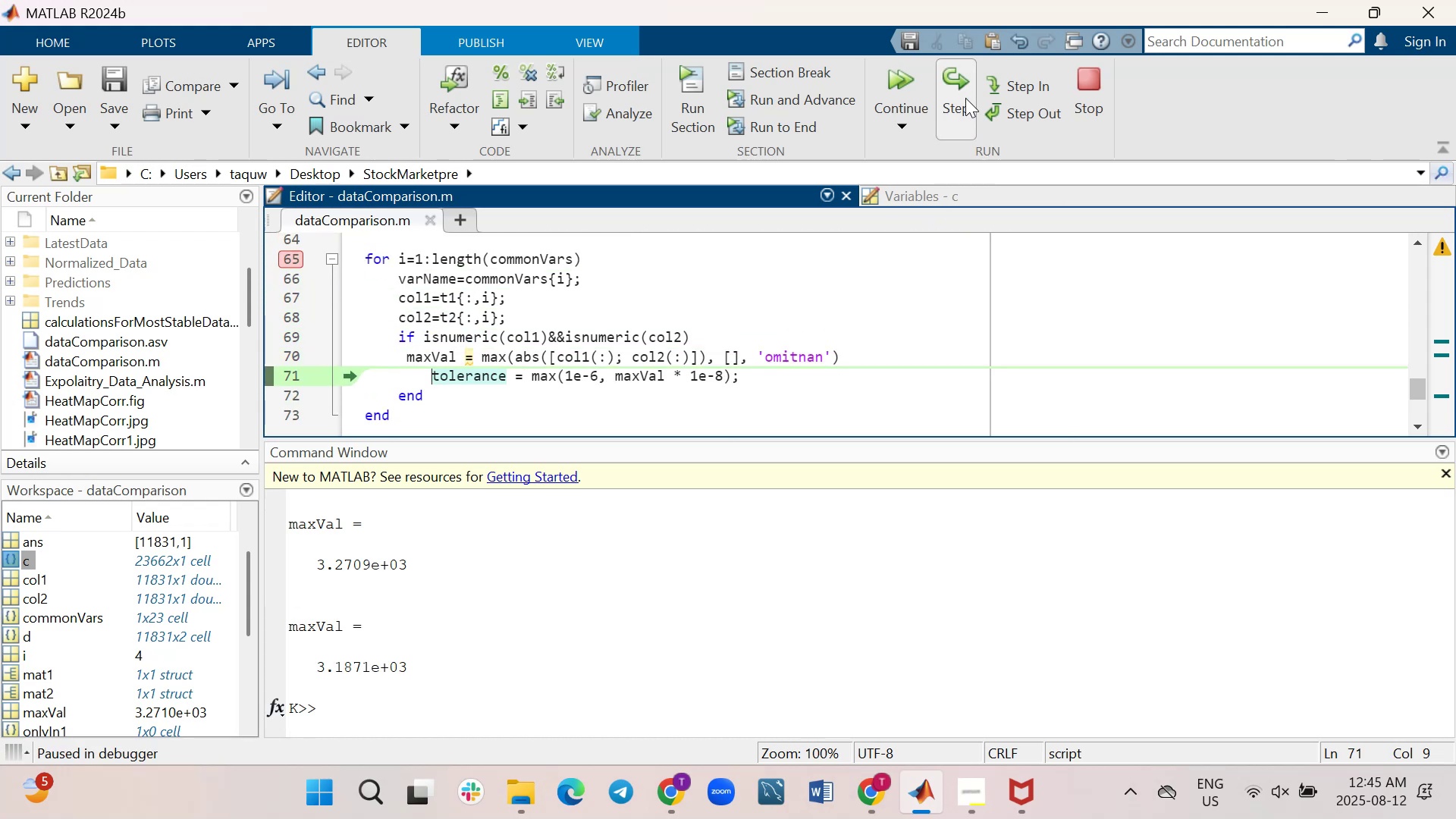 
triple_click([965, 98])
 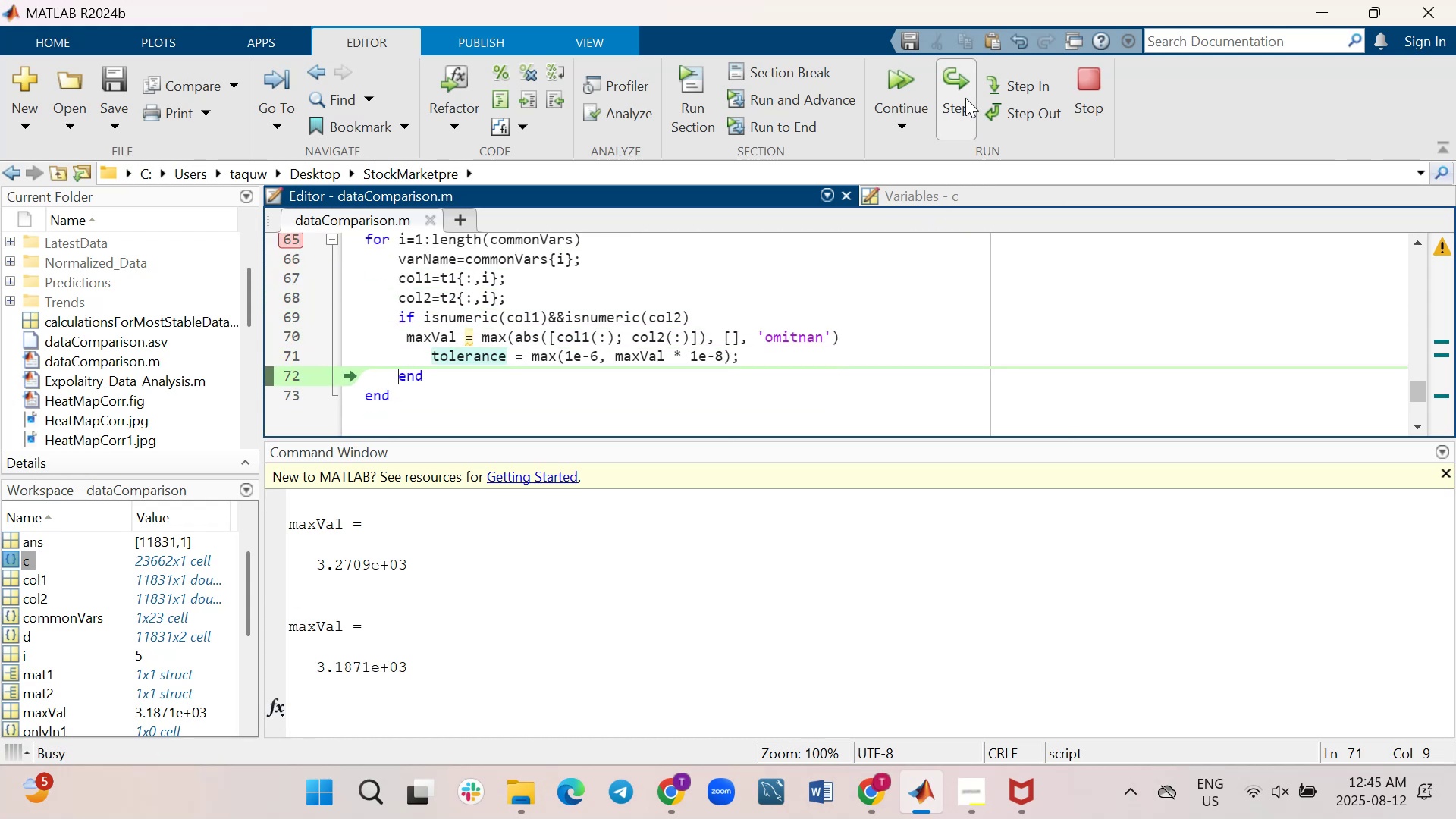 
triple_click([965, 98])
 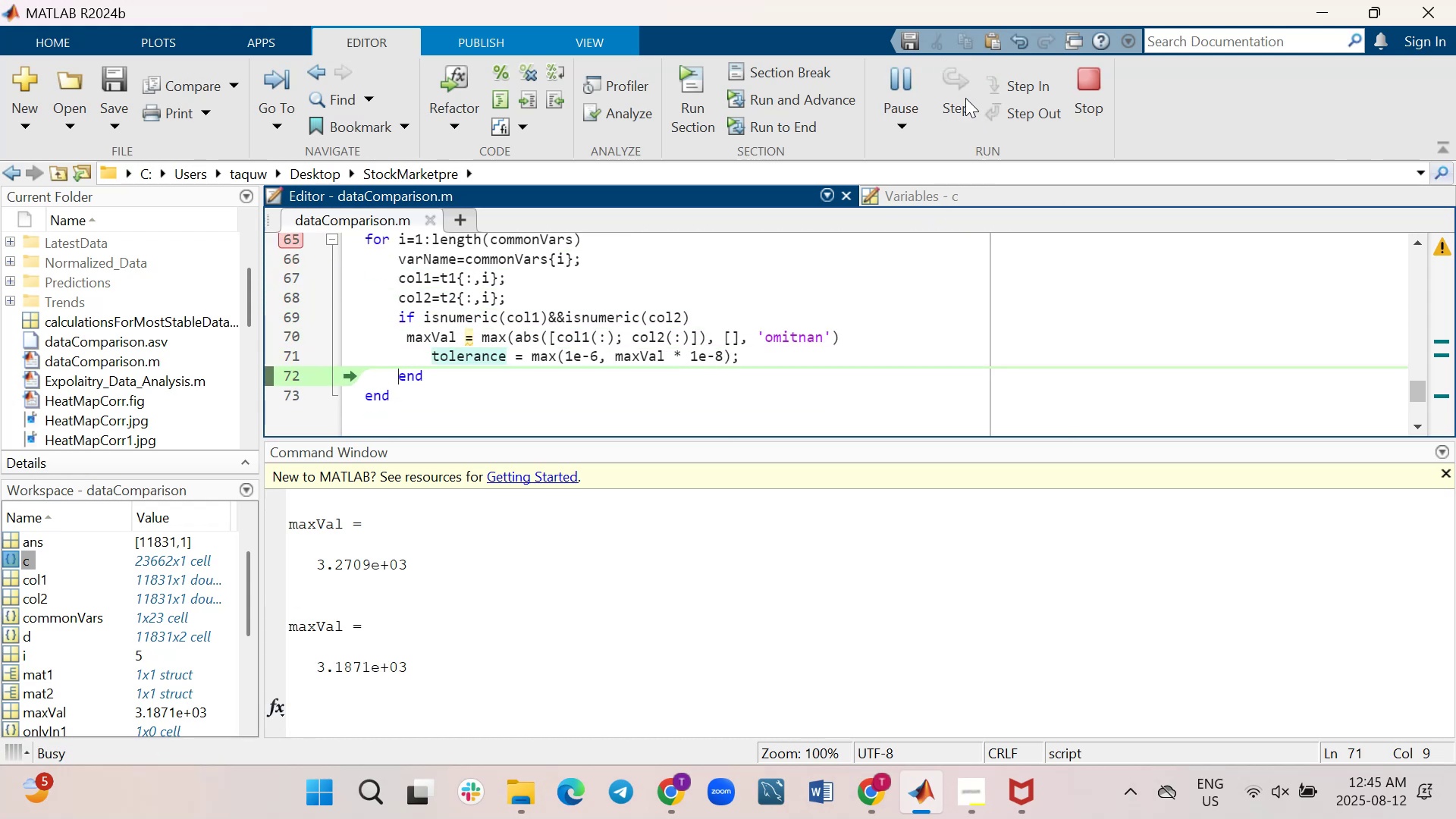 
triple_click([965, 98])
 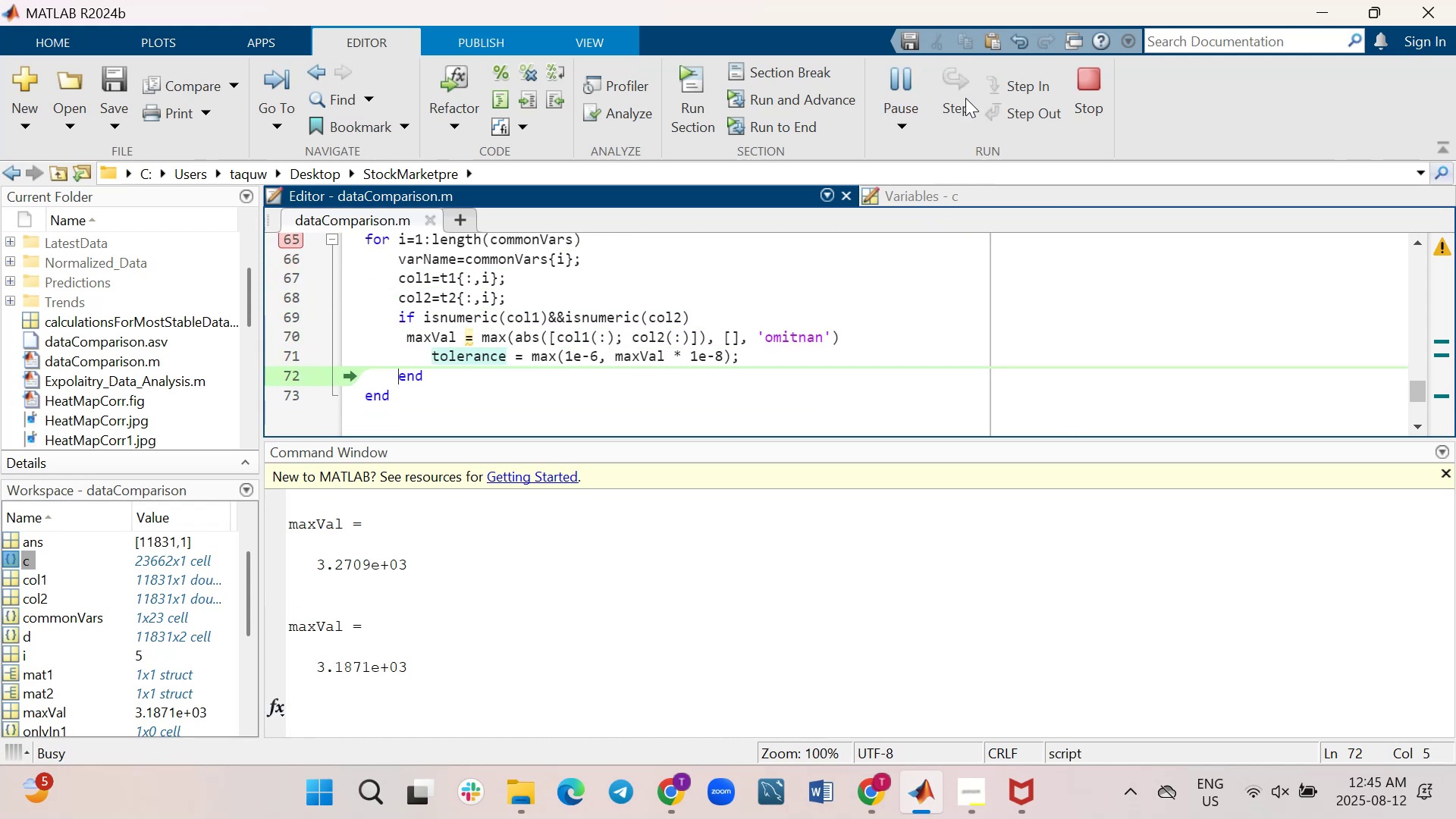 
triple_click([965, 98])
 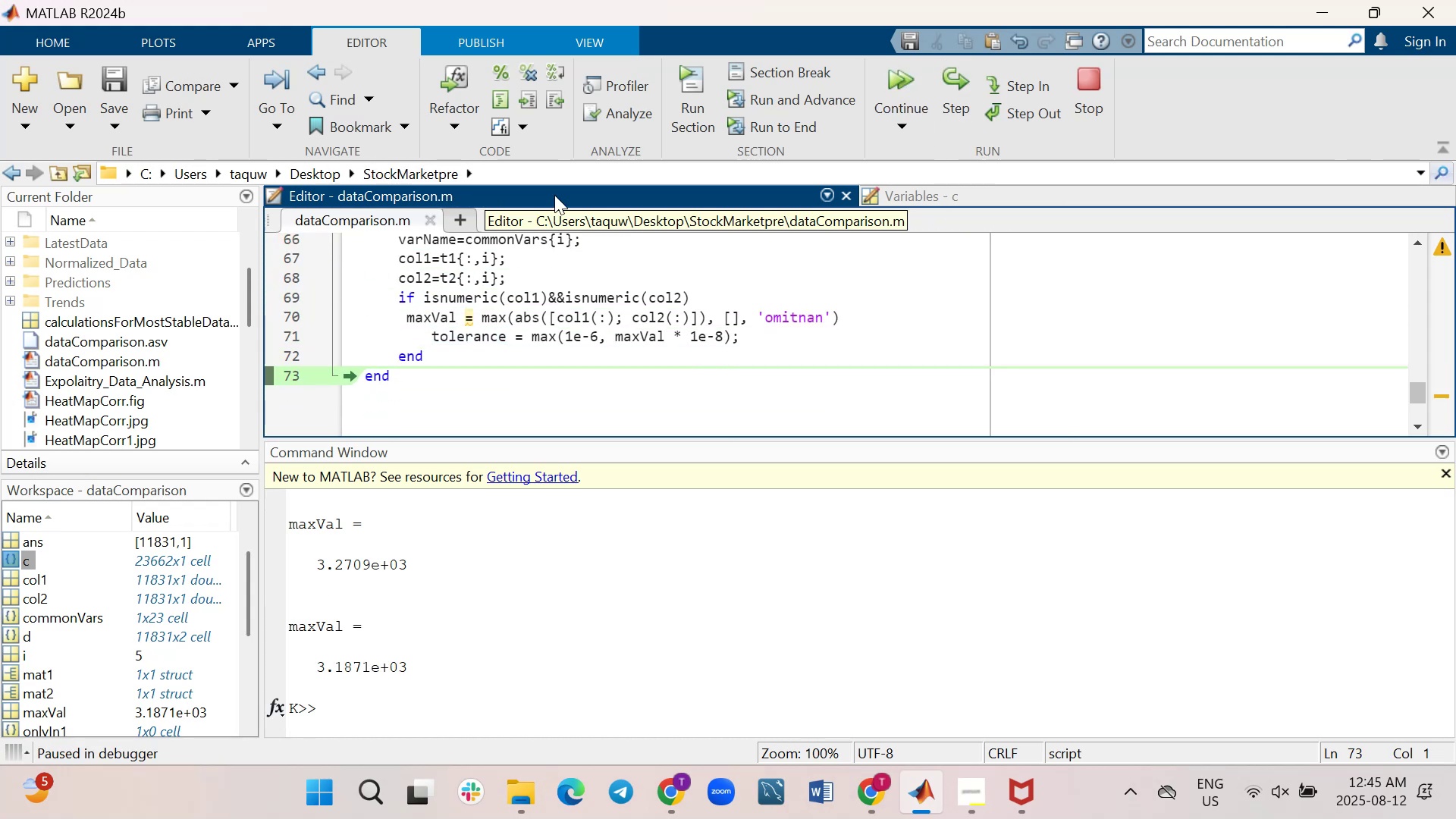 
wait(6.0)
 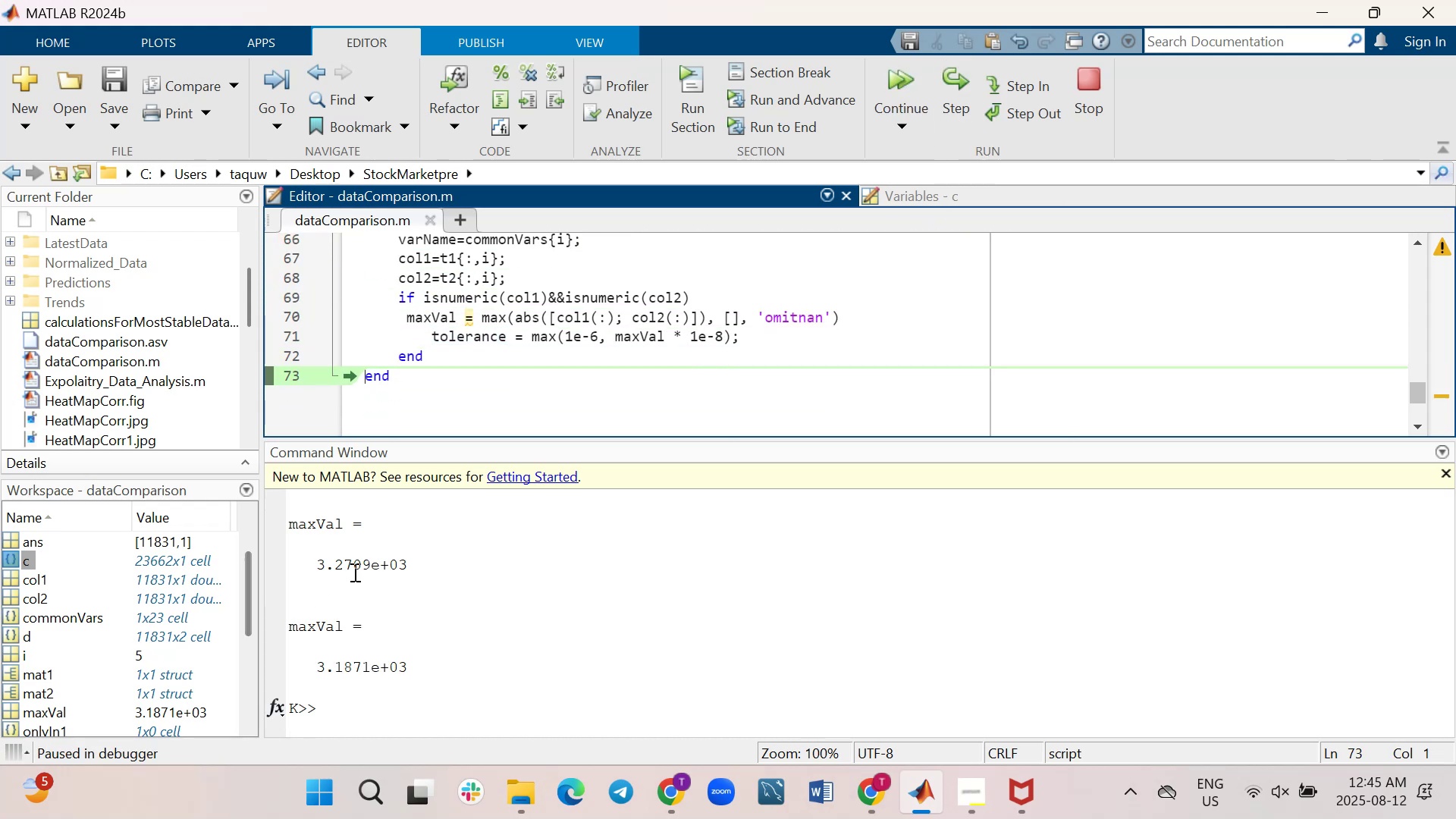 
left_click([1213, 202])
 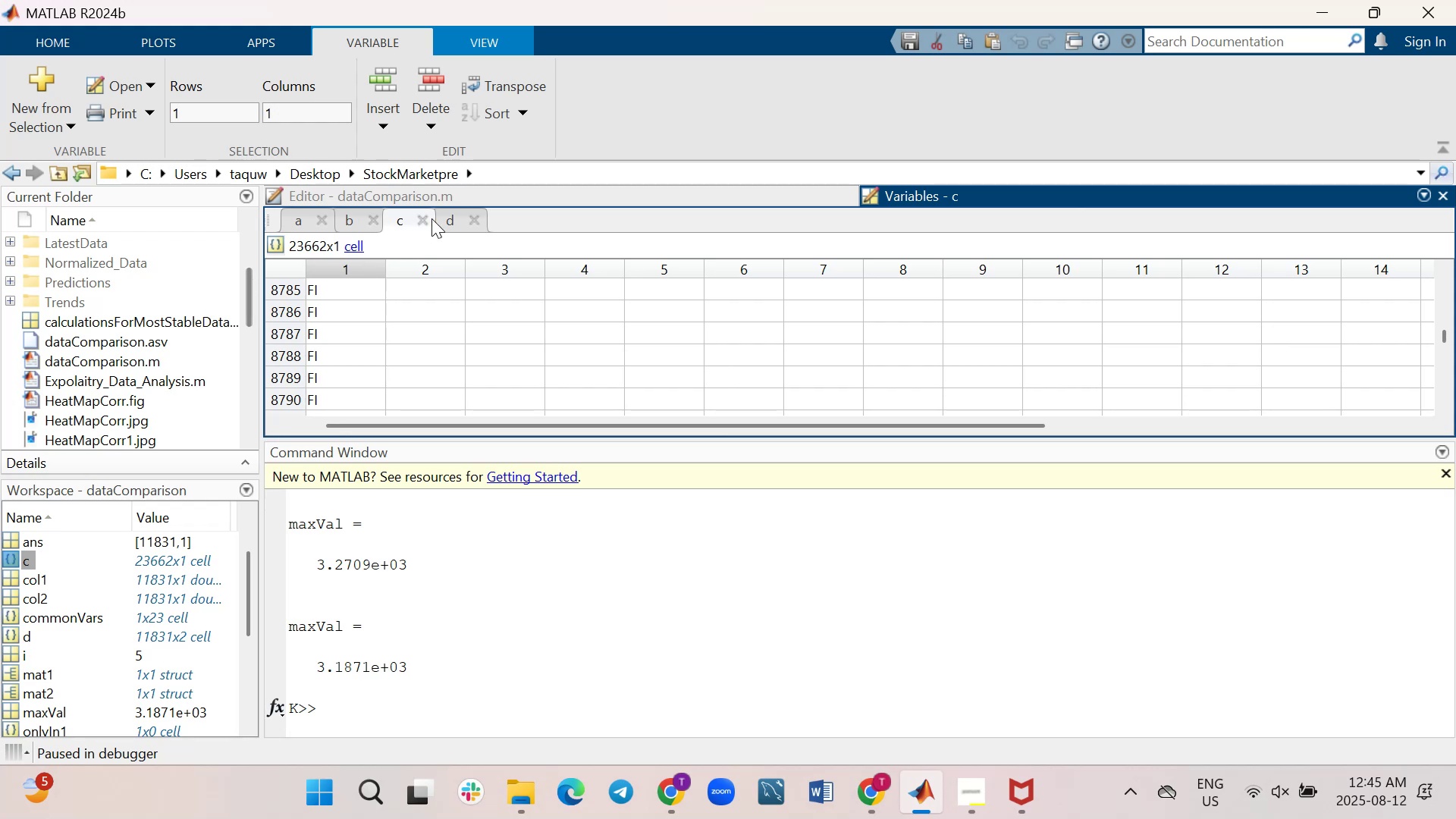 
left_click([424, 222])
 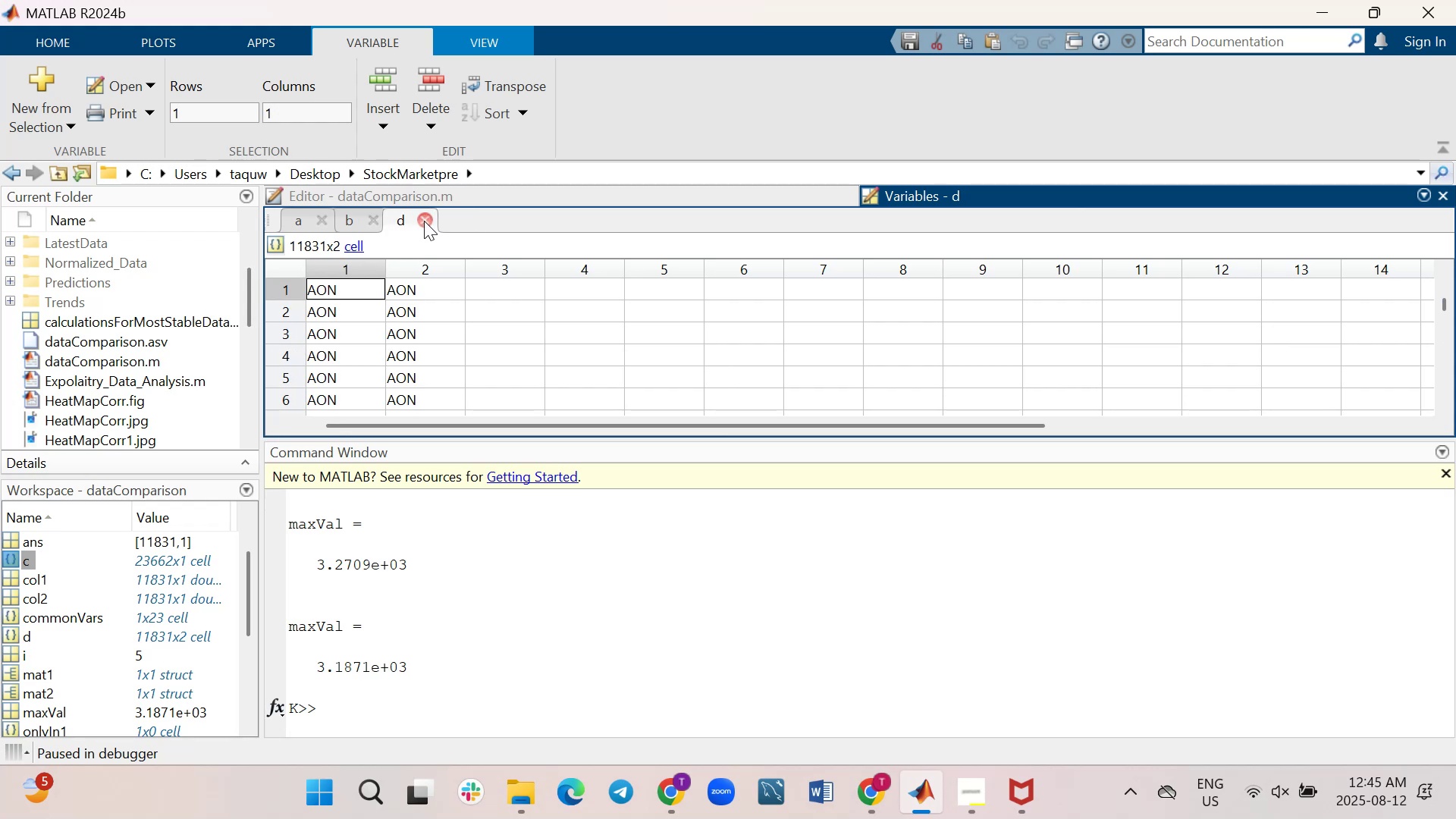 
left_click([422, 221])
 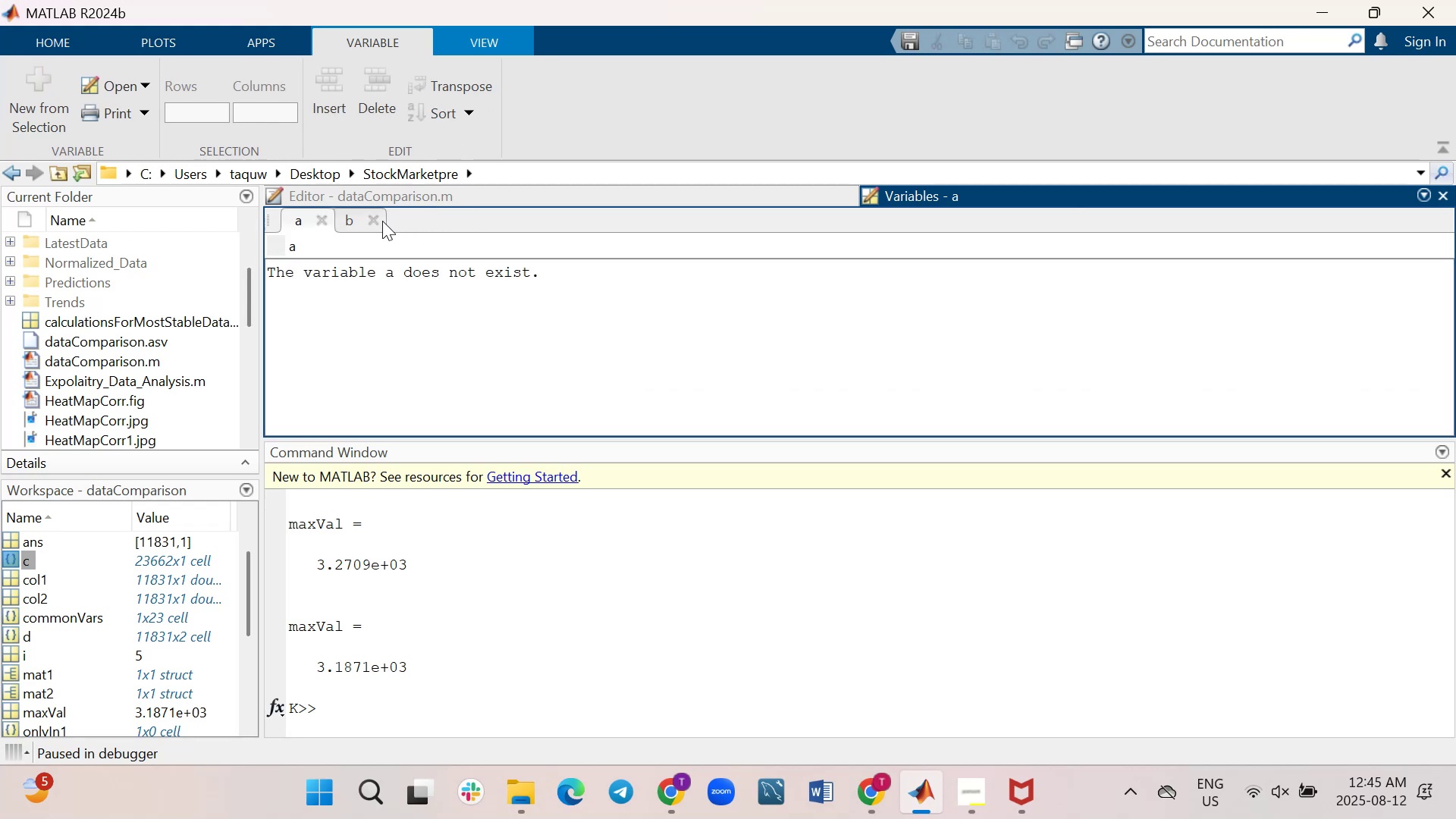 
left_click([382, 221])
 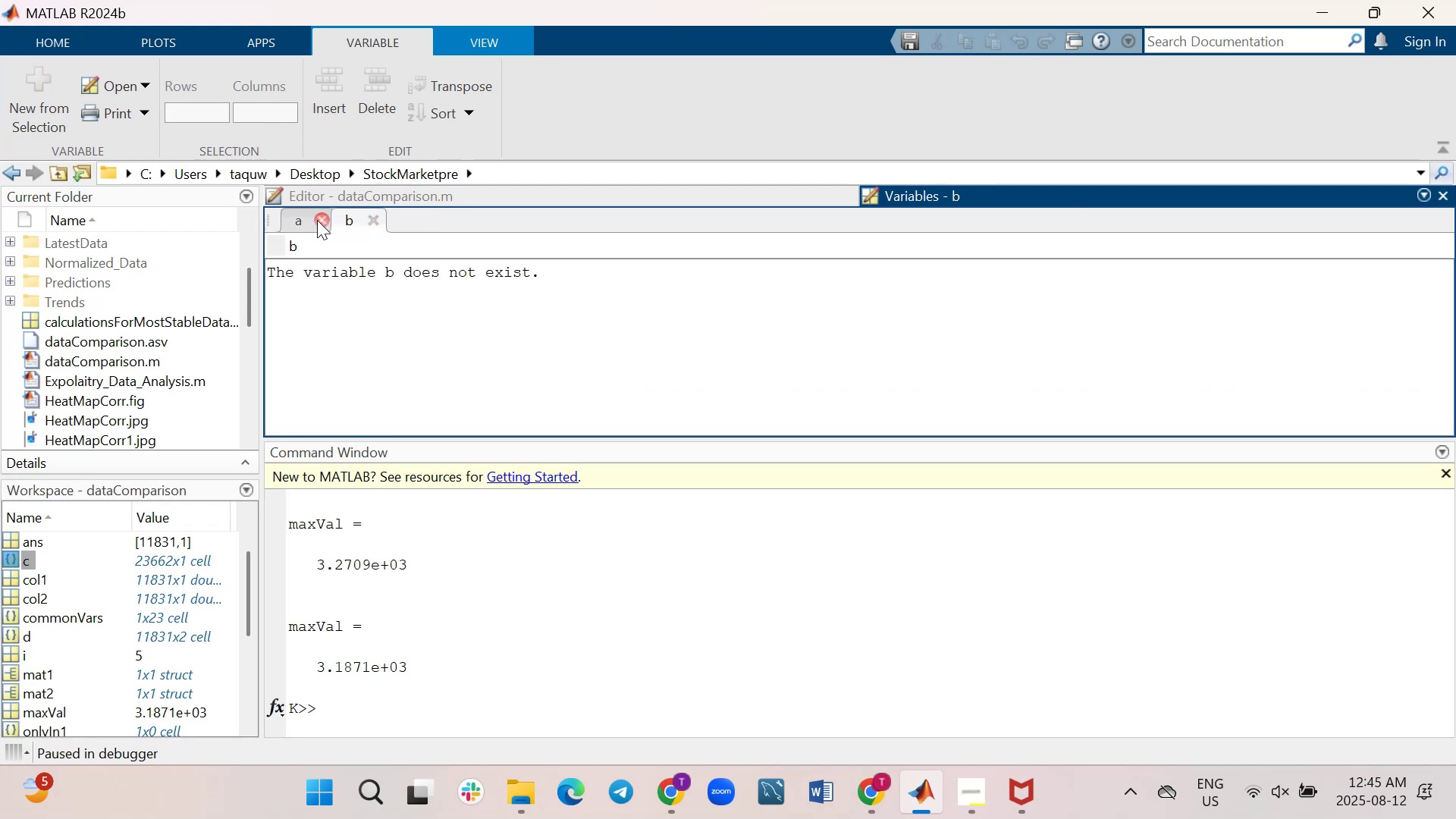 
left_click([317, 220])
 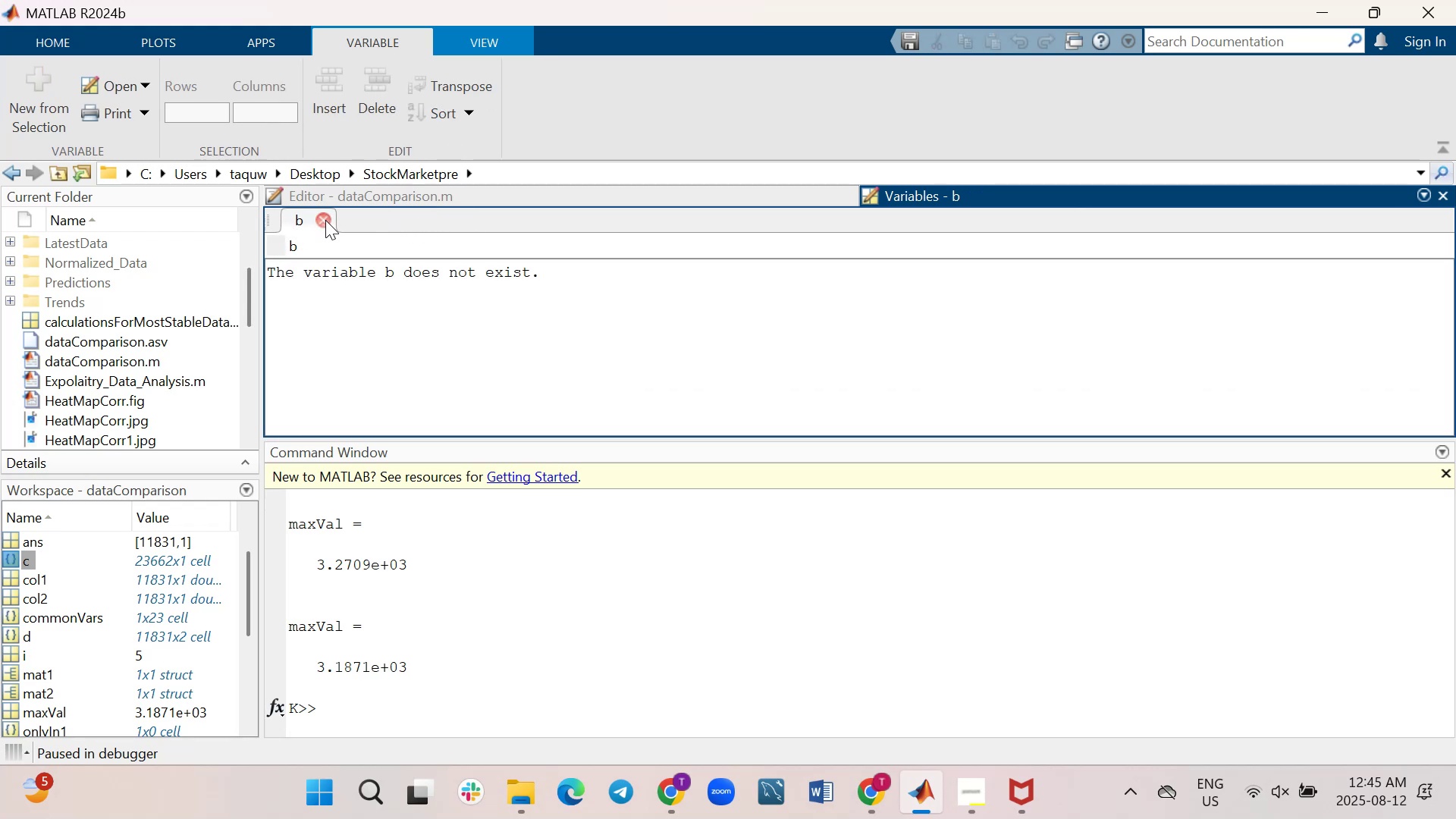 
left_click([325, 220])
 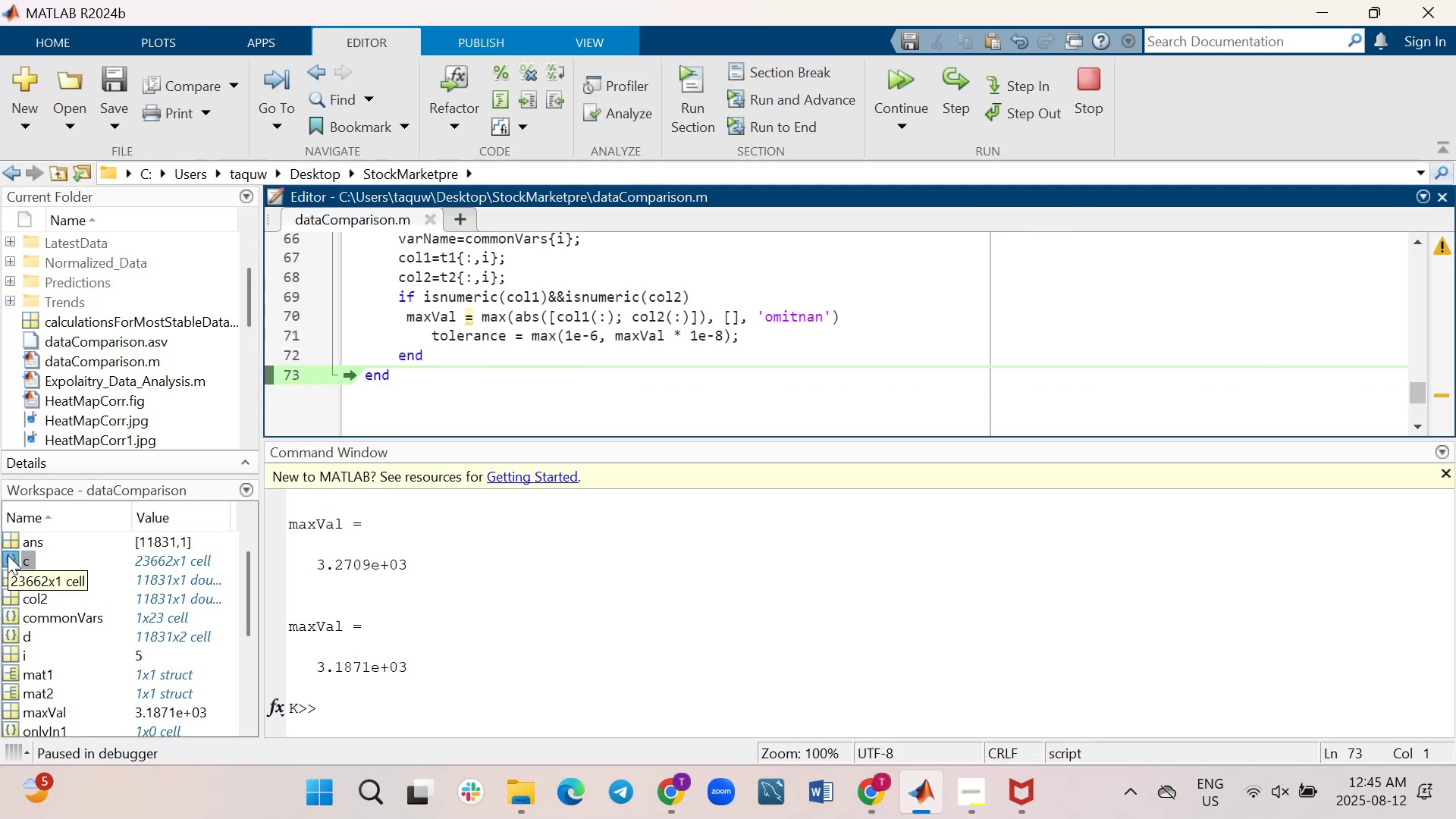 
left_click([372, 702])
 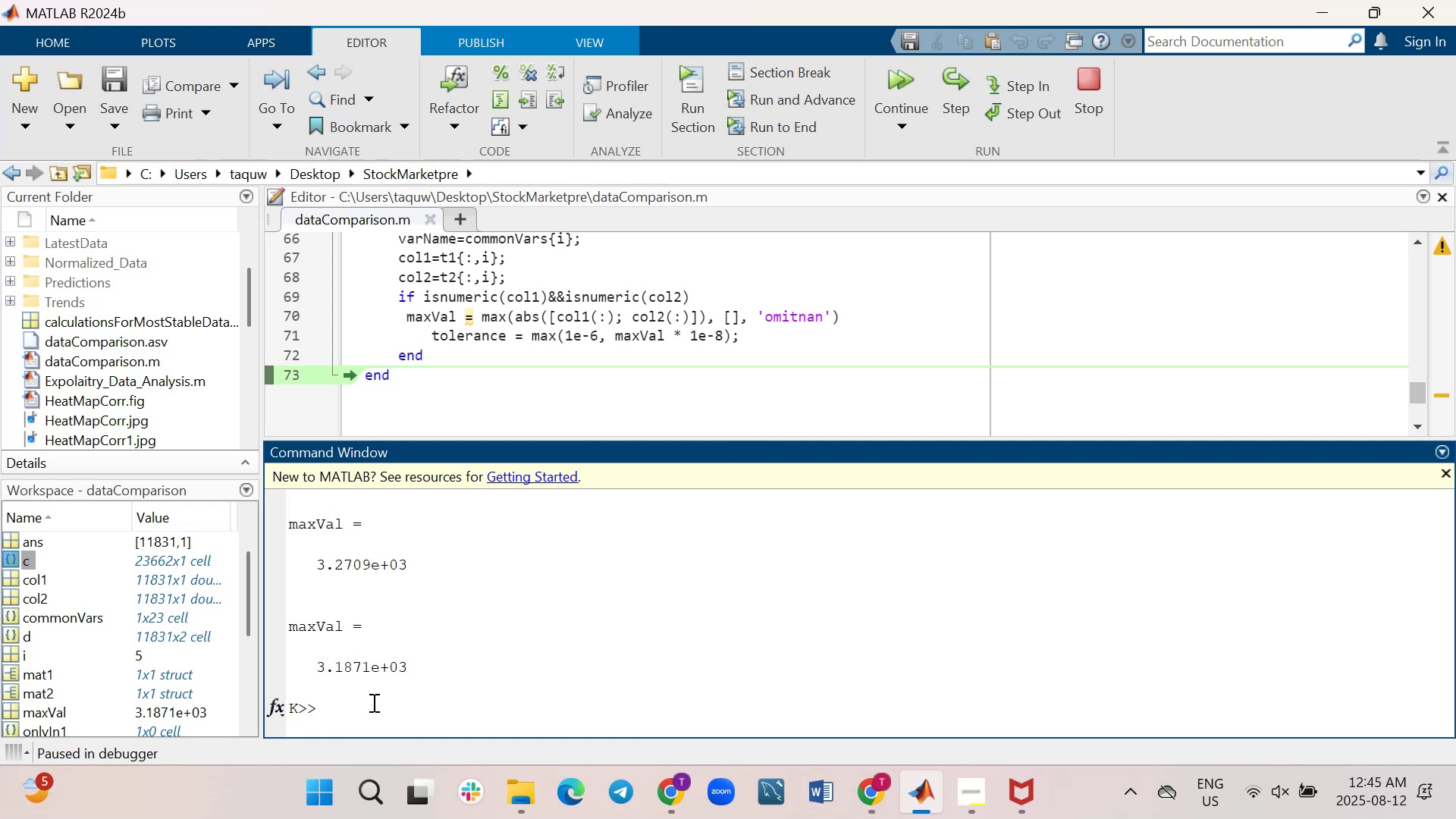 
type(clear c)
 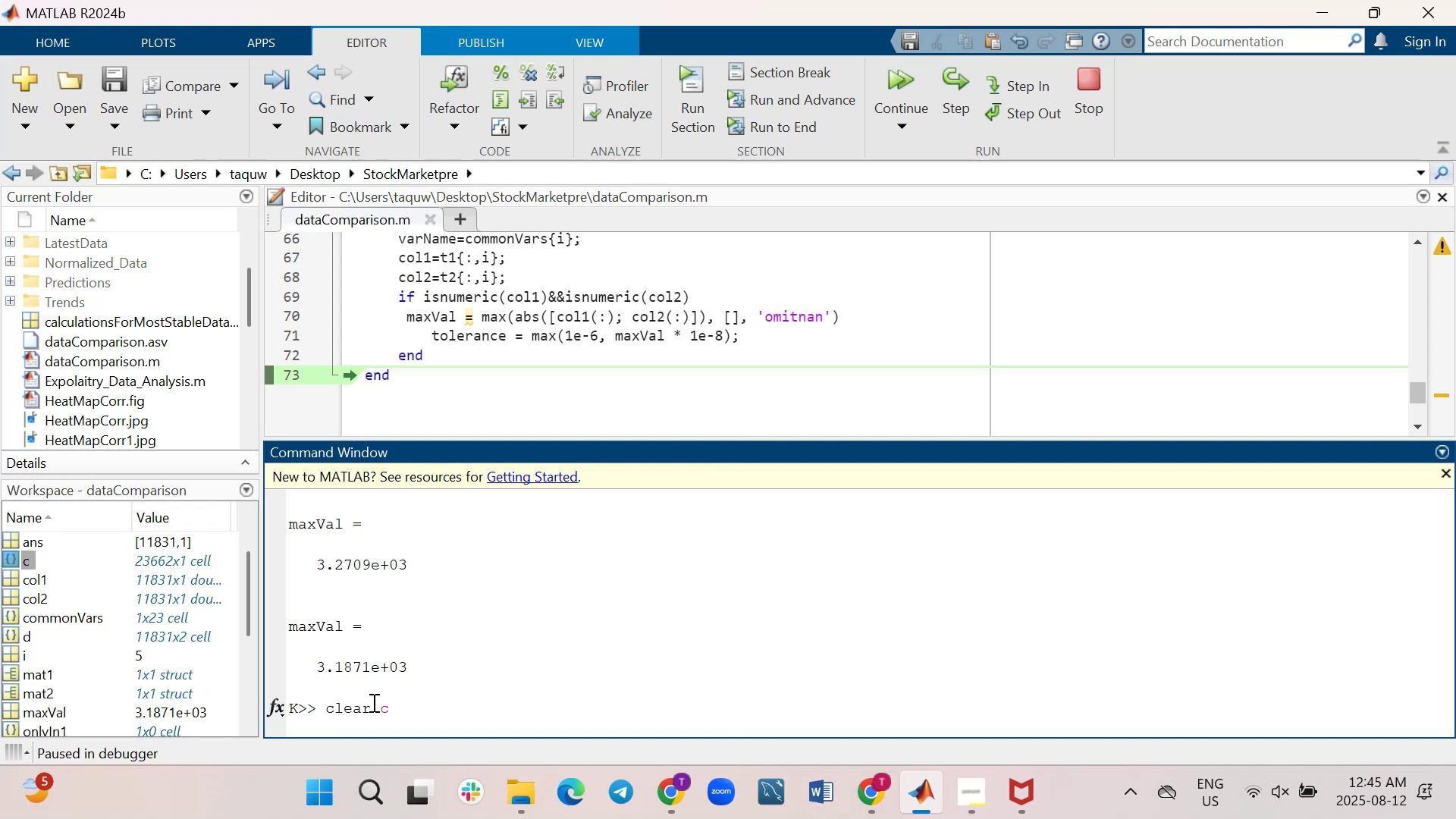 
key(Enter)
 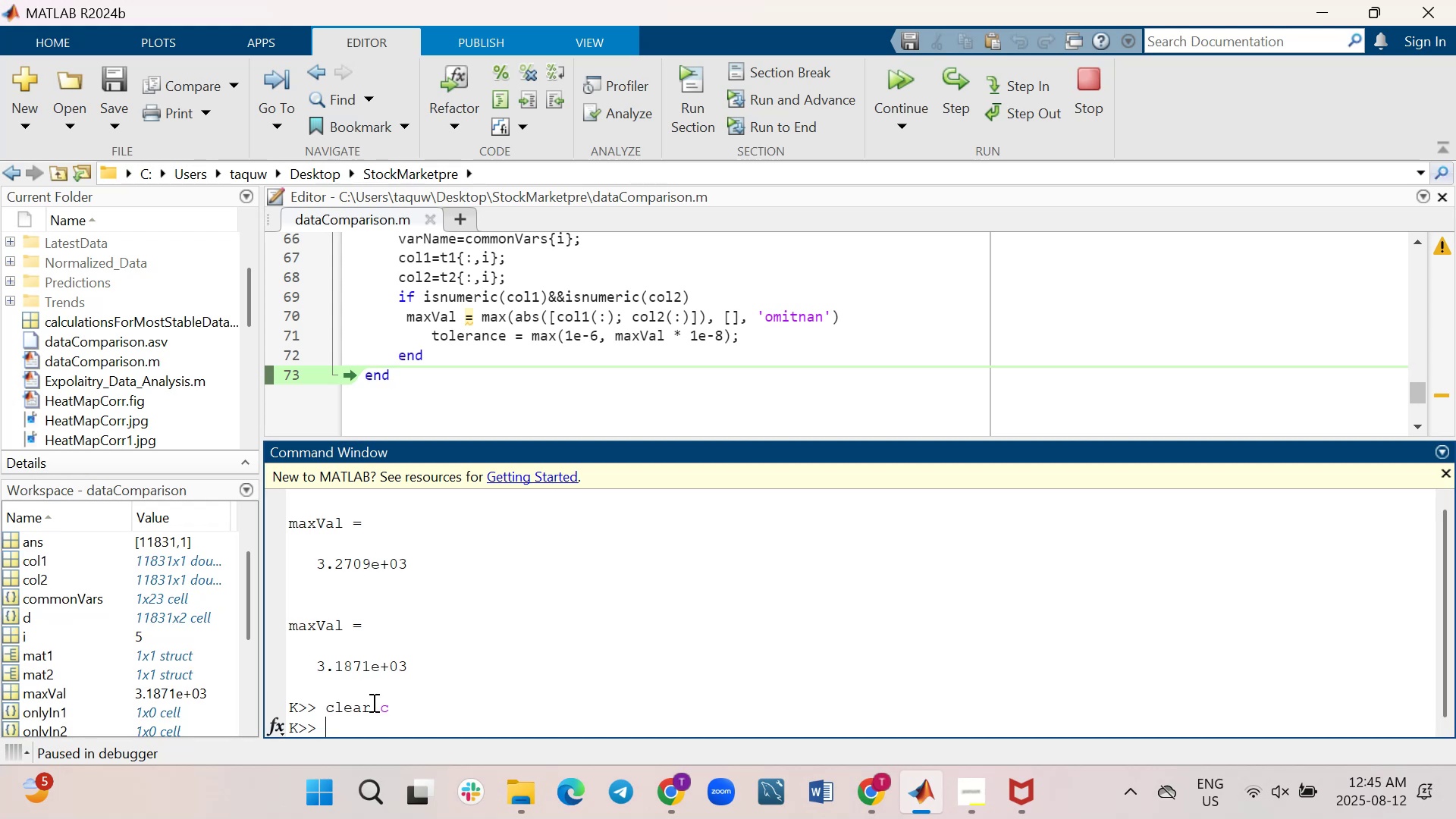 
type(clc)
 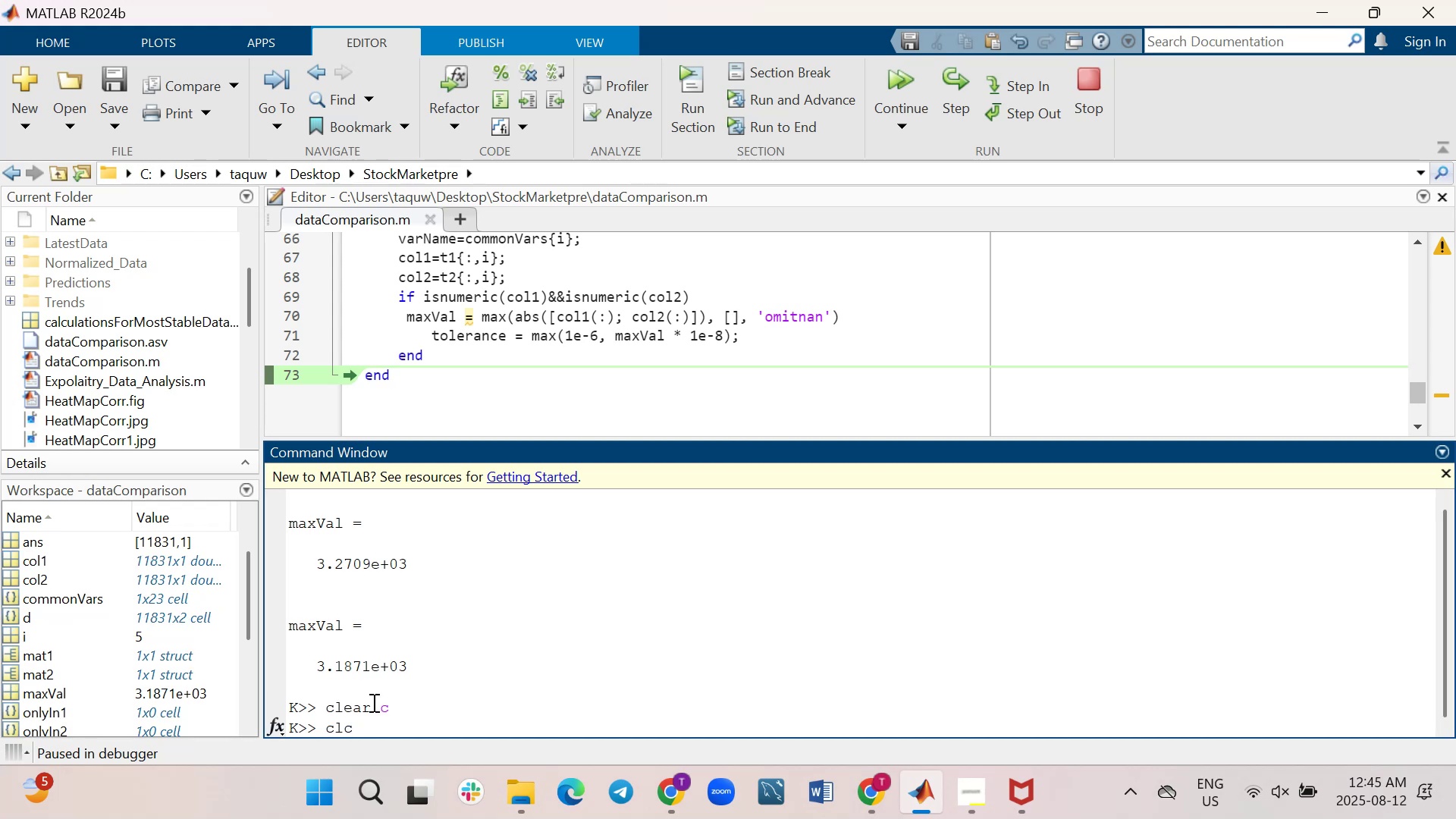 
key(Enter)
 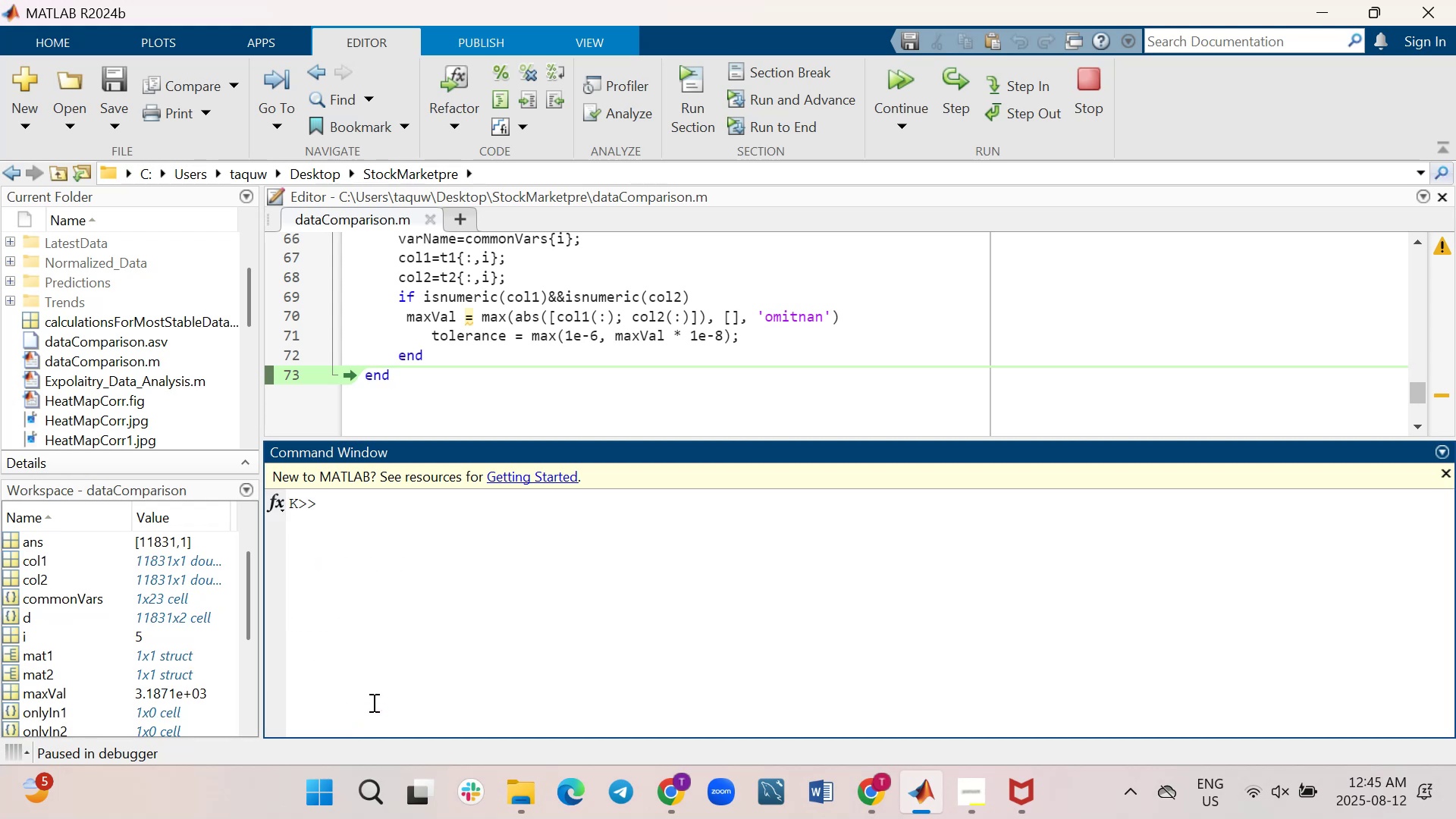 
type(c=[col1;col2];)
 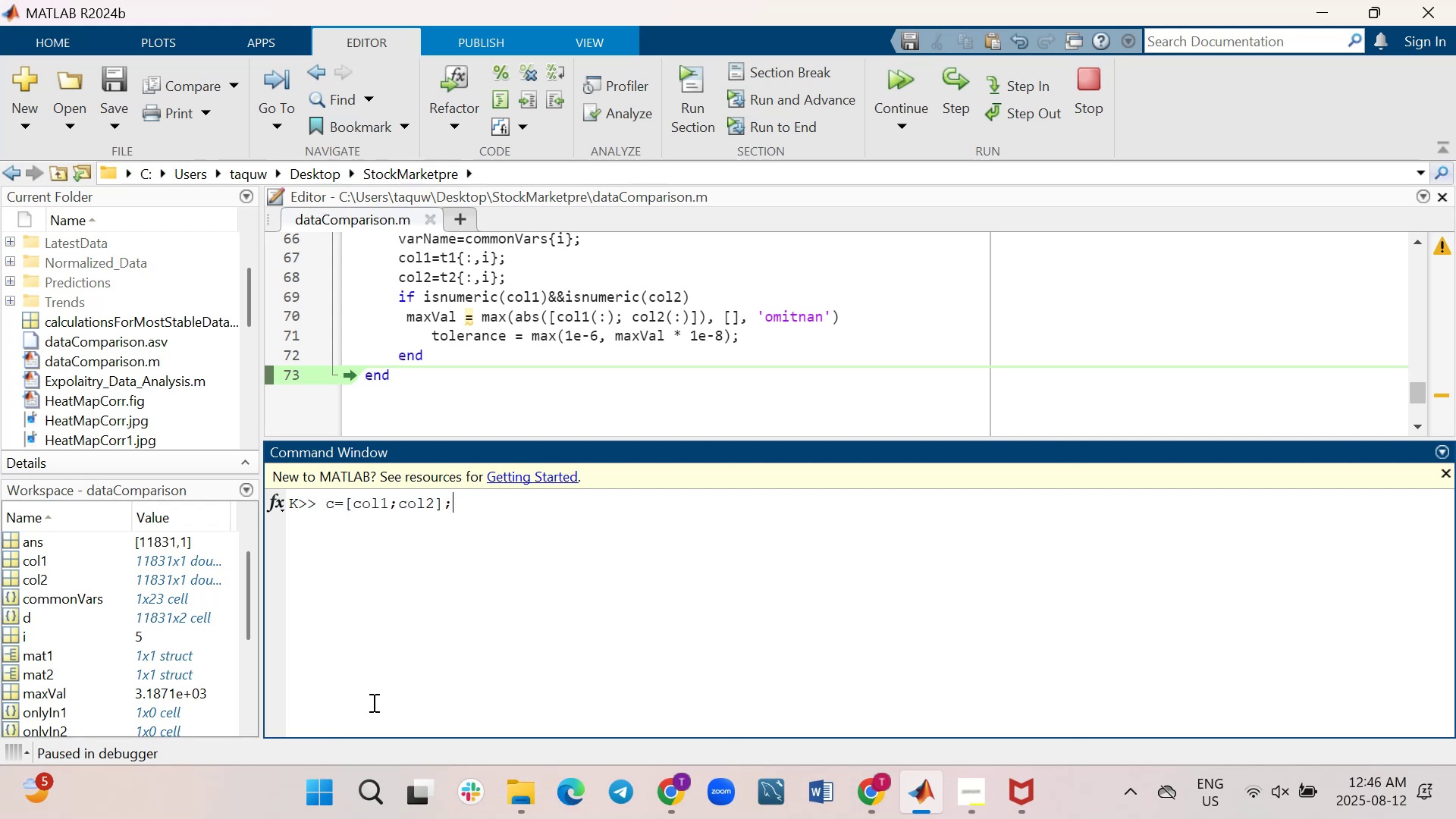 
key(Enter)
 